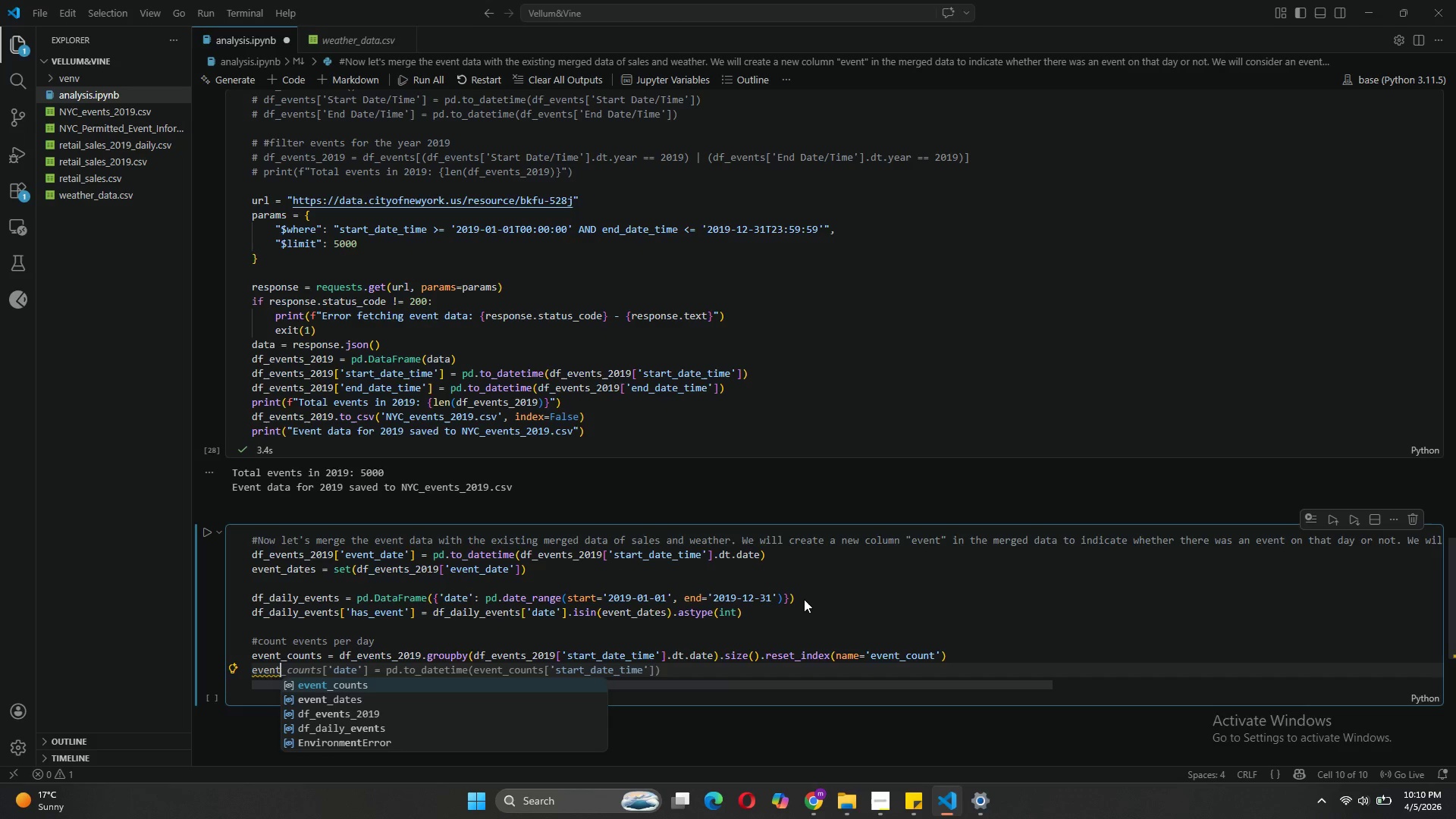 
type(_counts)
 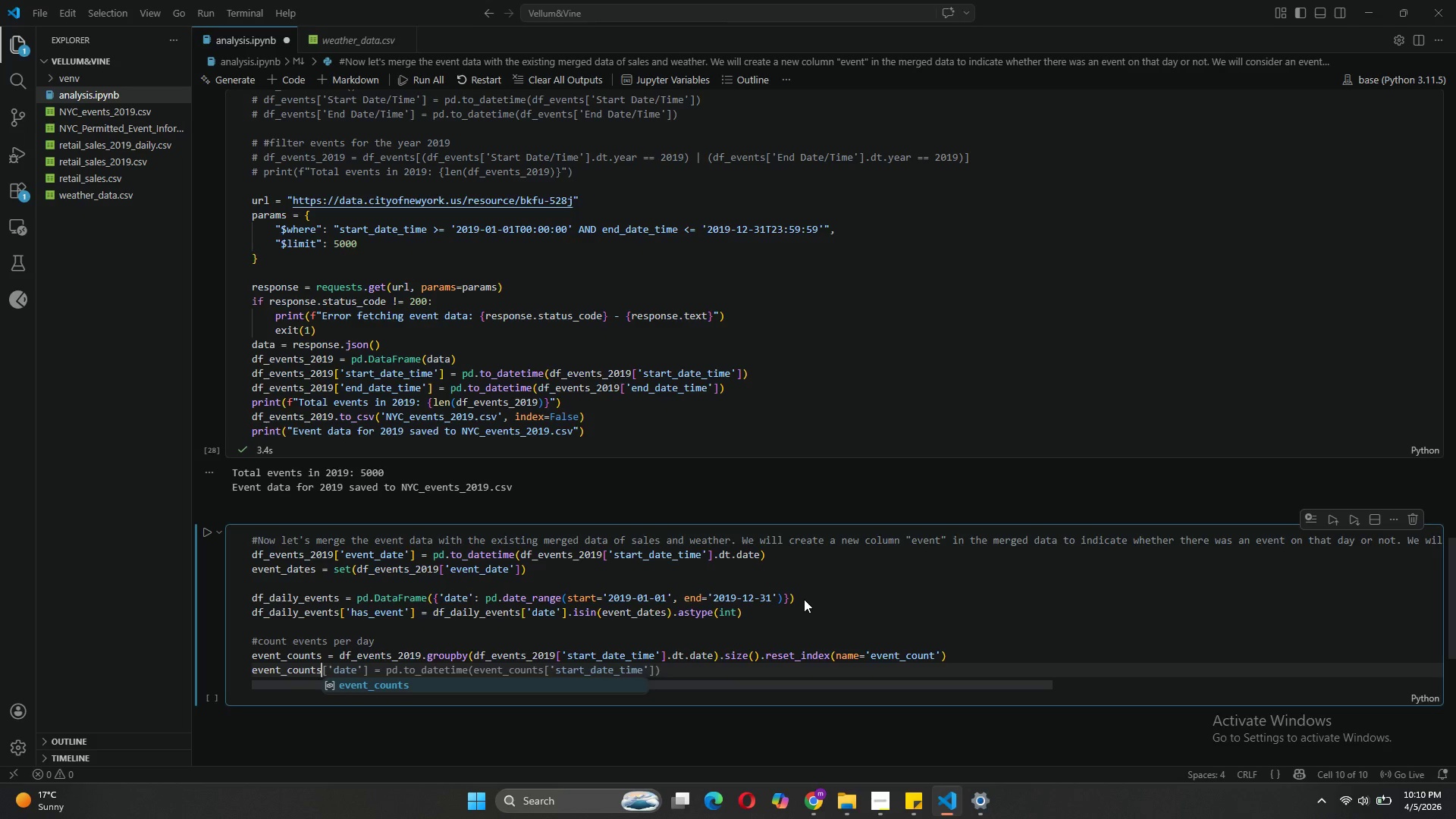 
type(['event_date'])
key(Tab)
 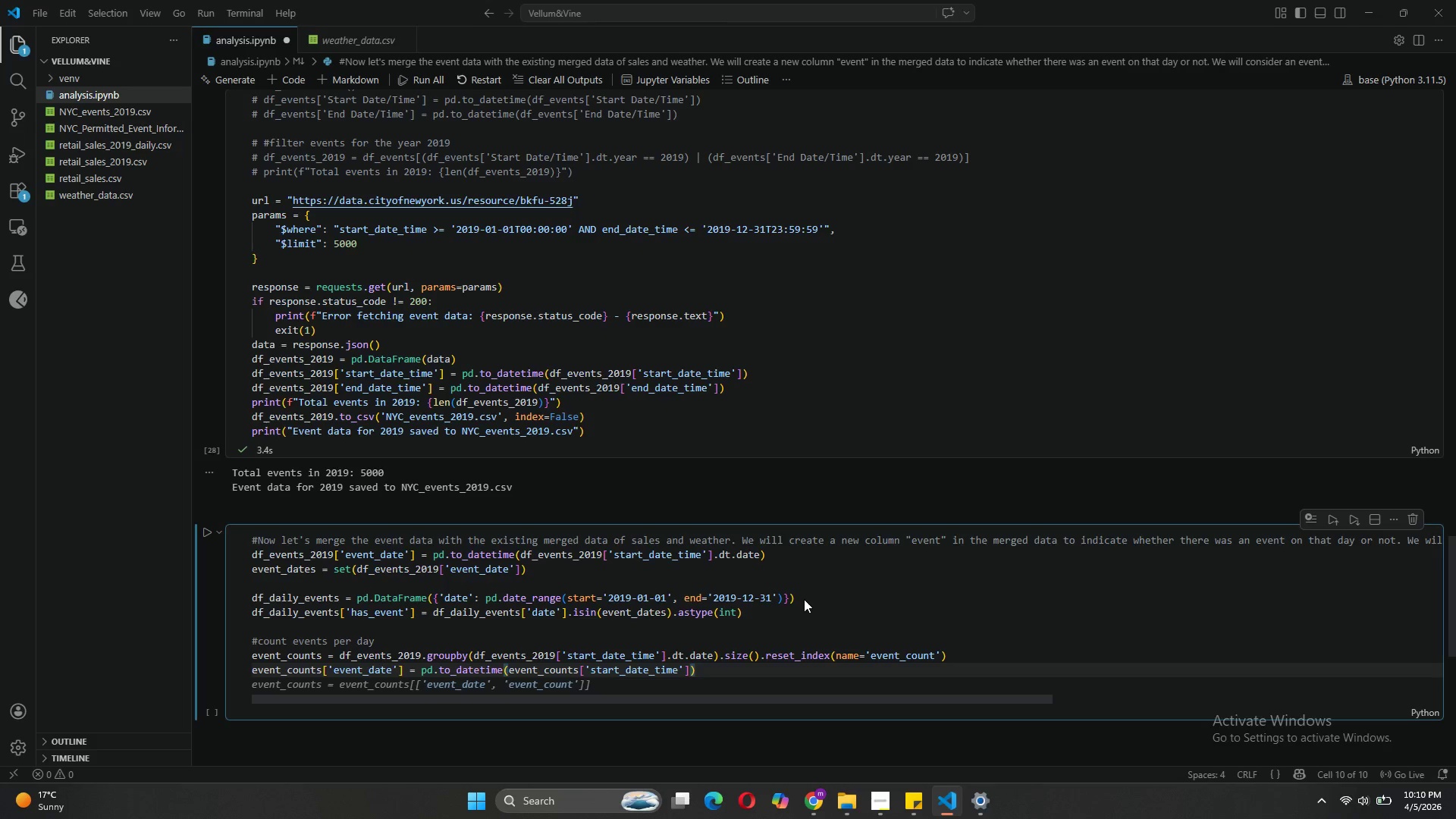 
wait(7.77)
 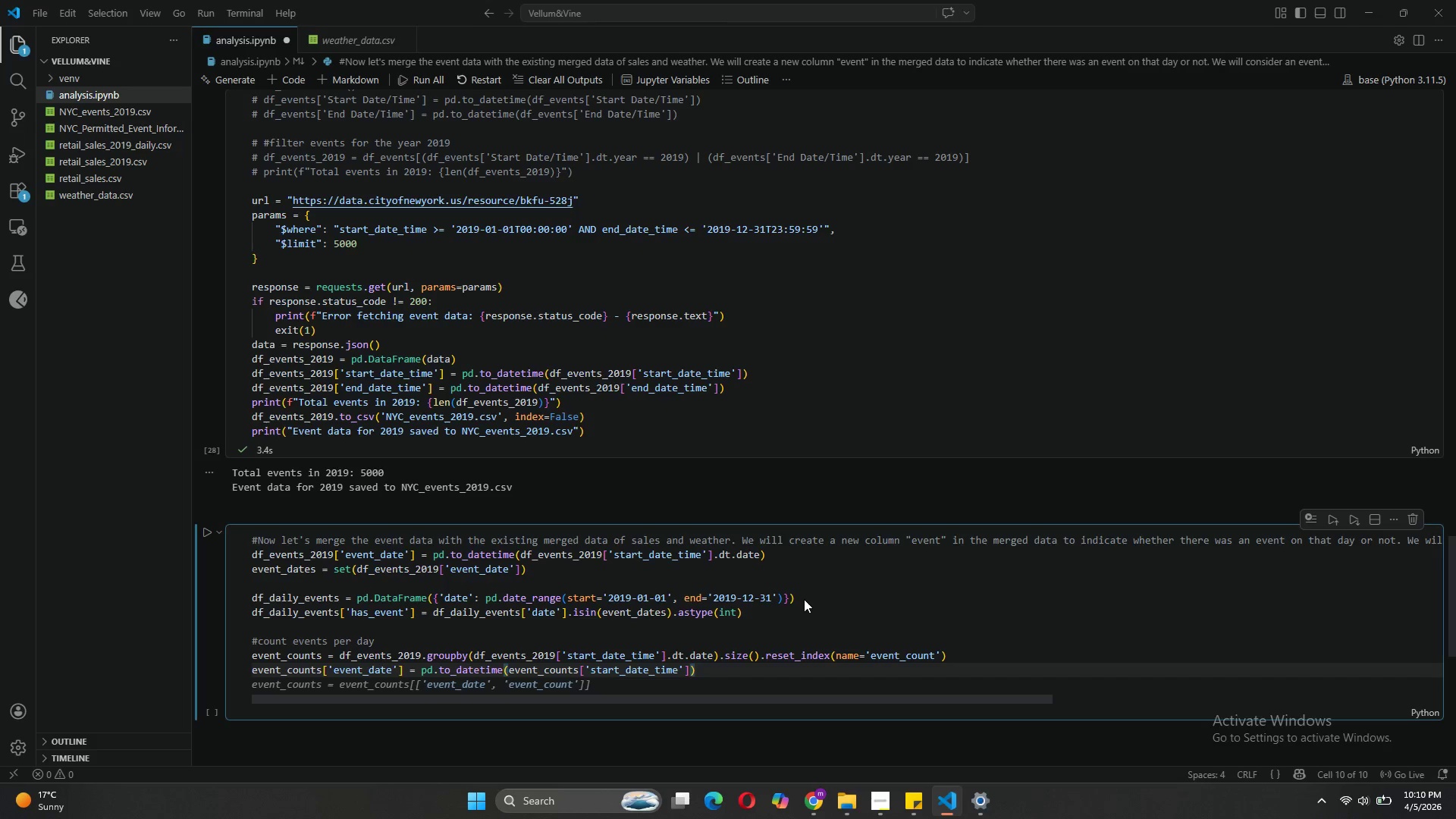 
key(Enter)
 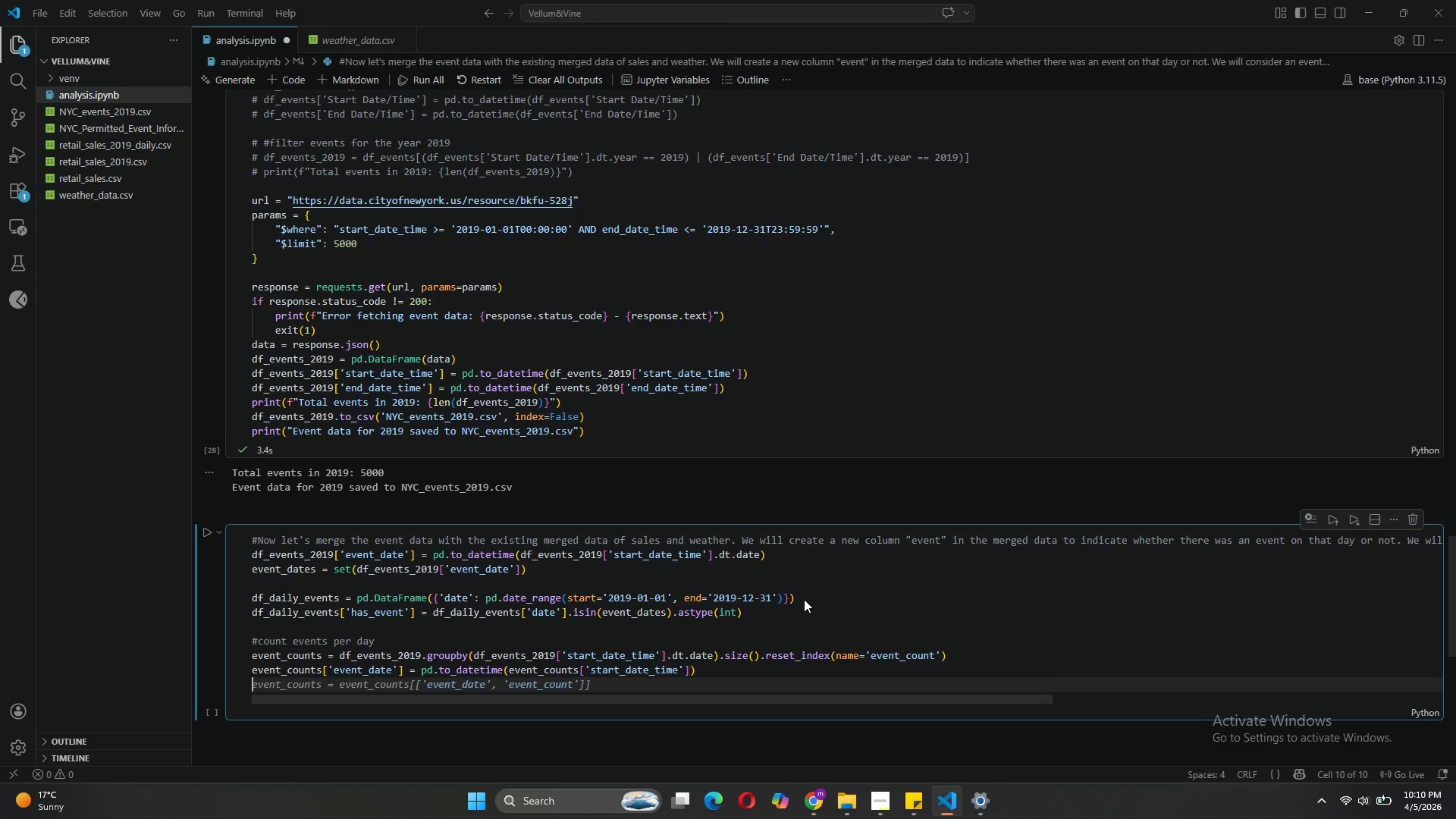 
key(Enter)
 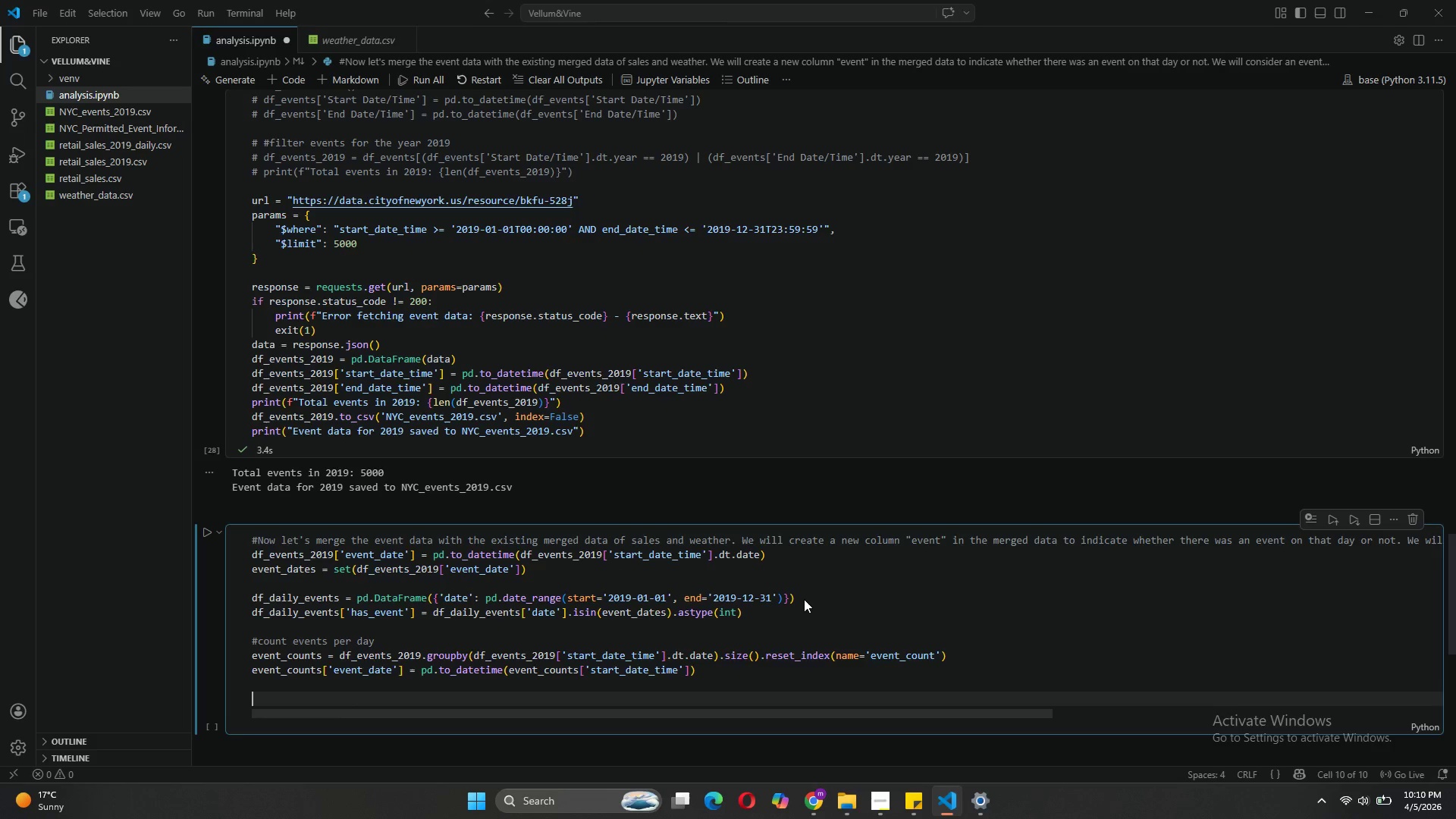 
type(dff)
key(Backspace)
type(_daily)
 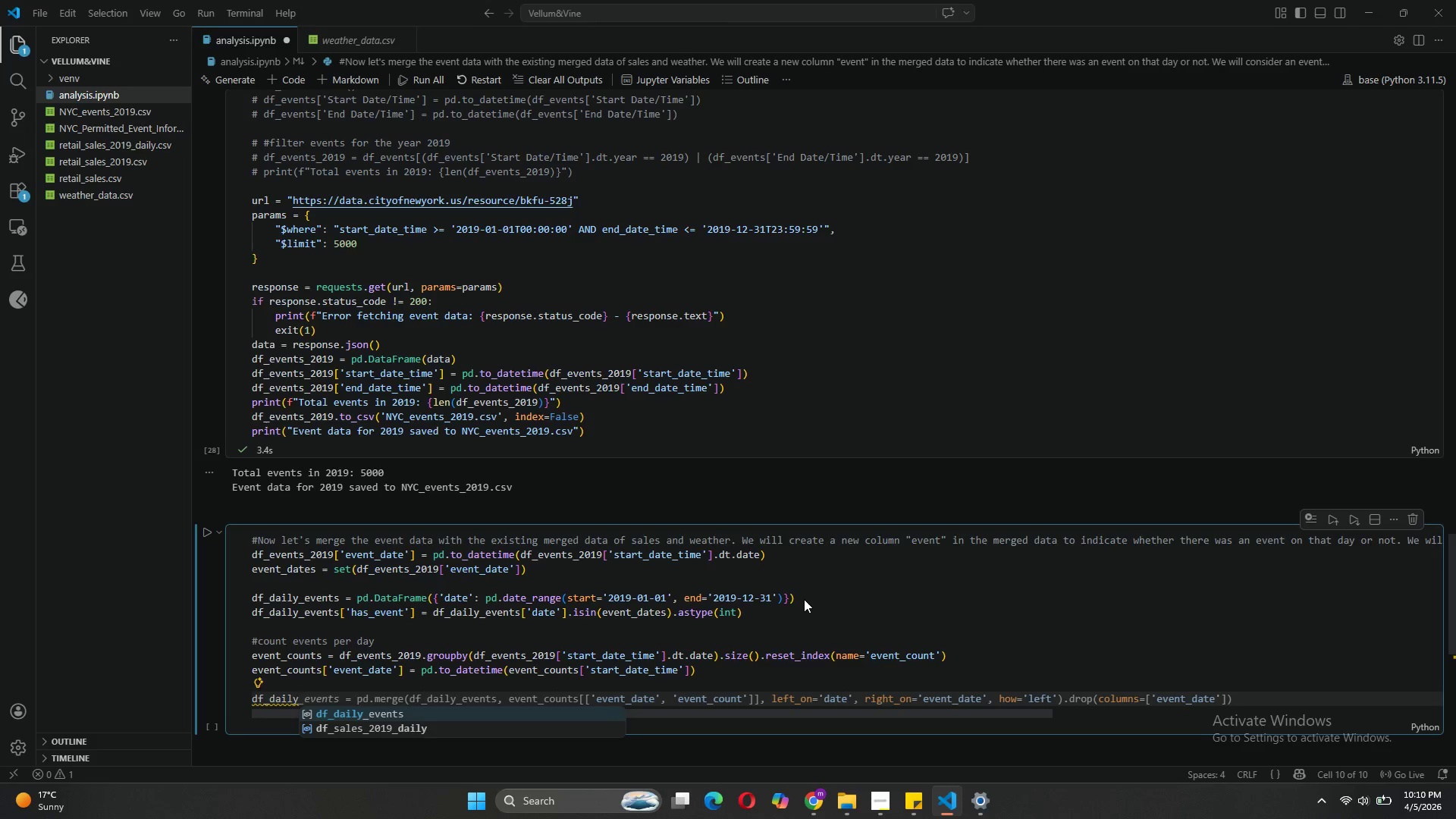 
wait(11.45)
 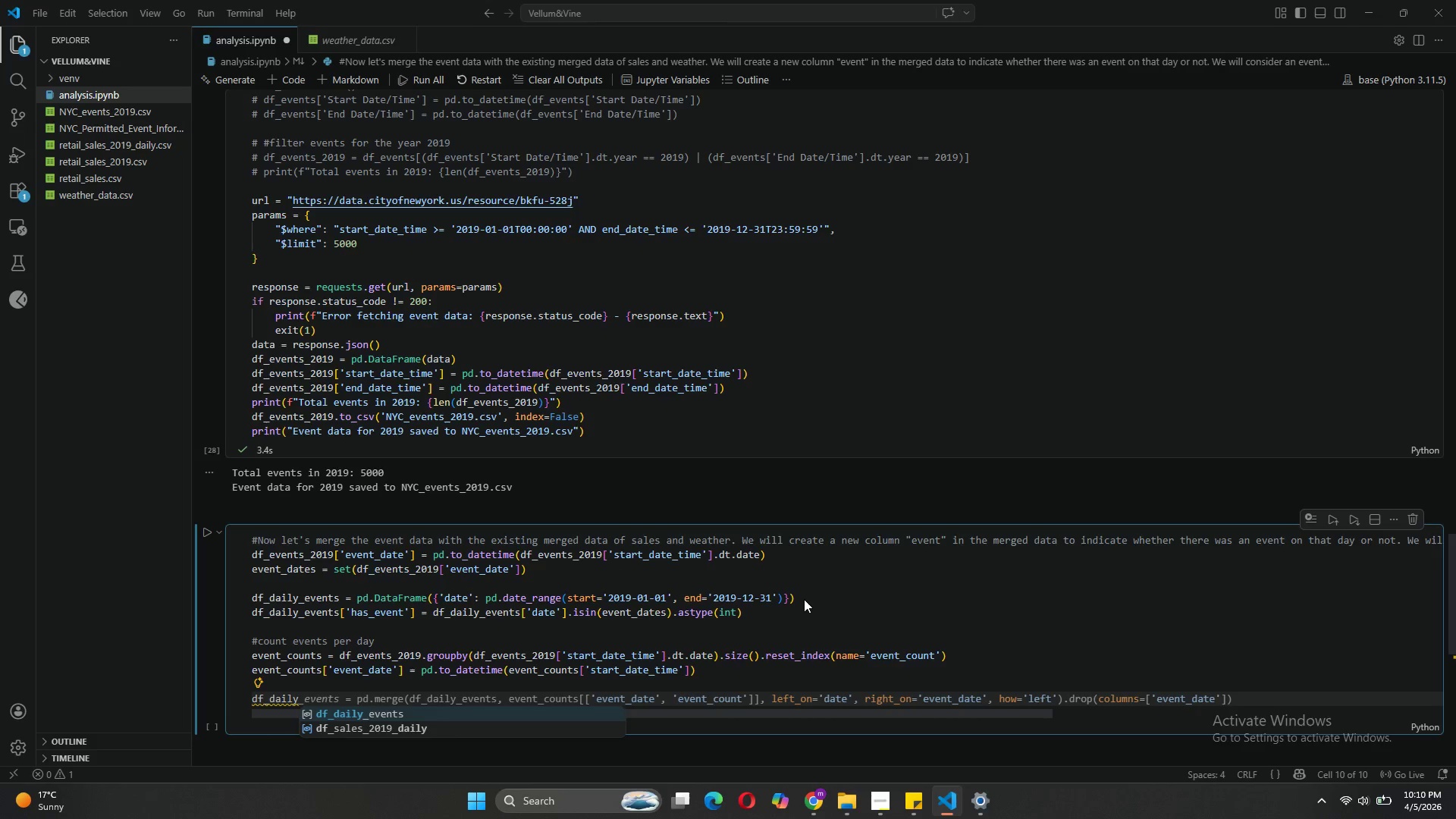 
key(Tab)
 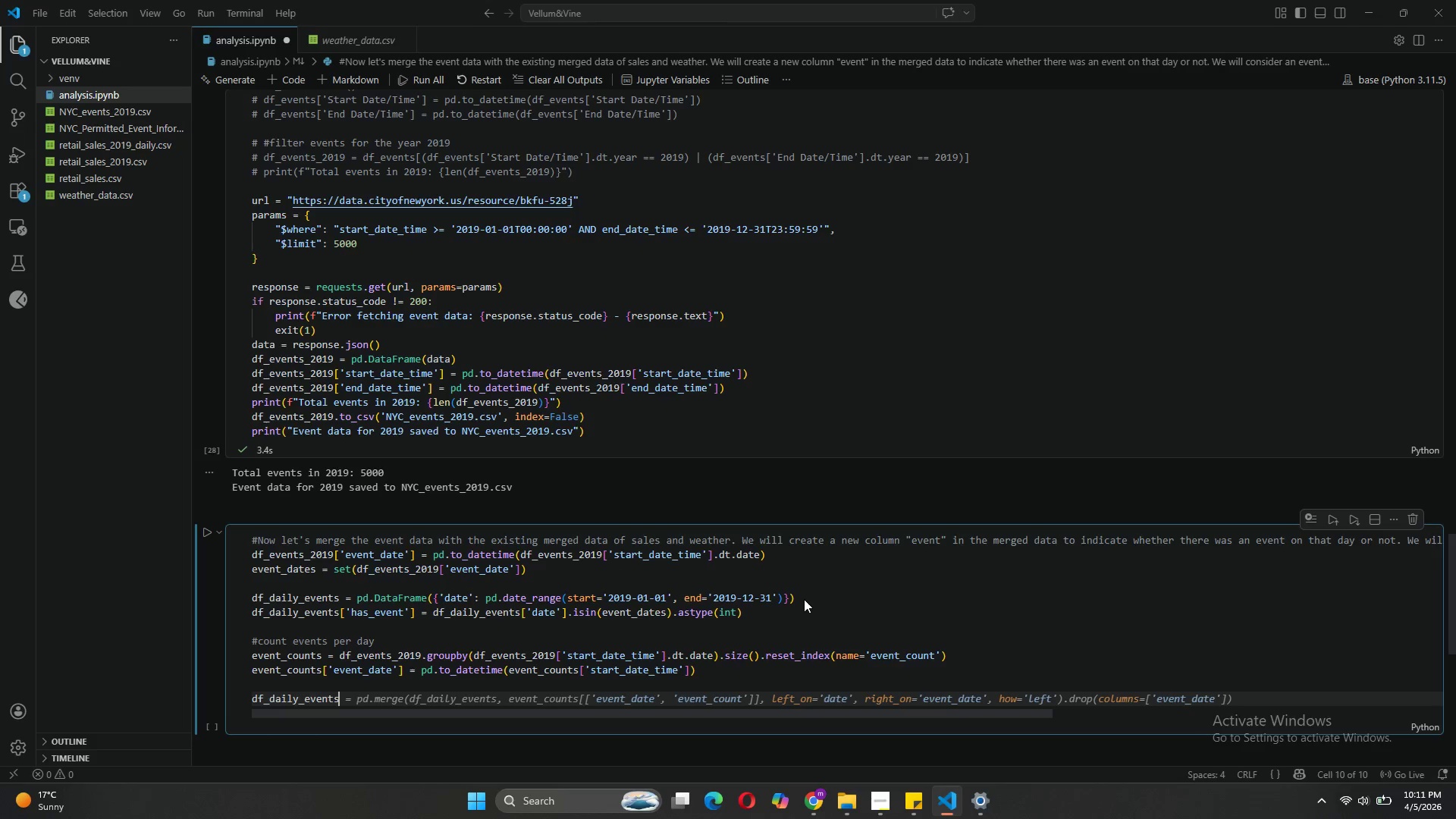 
wait(17.05)
 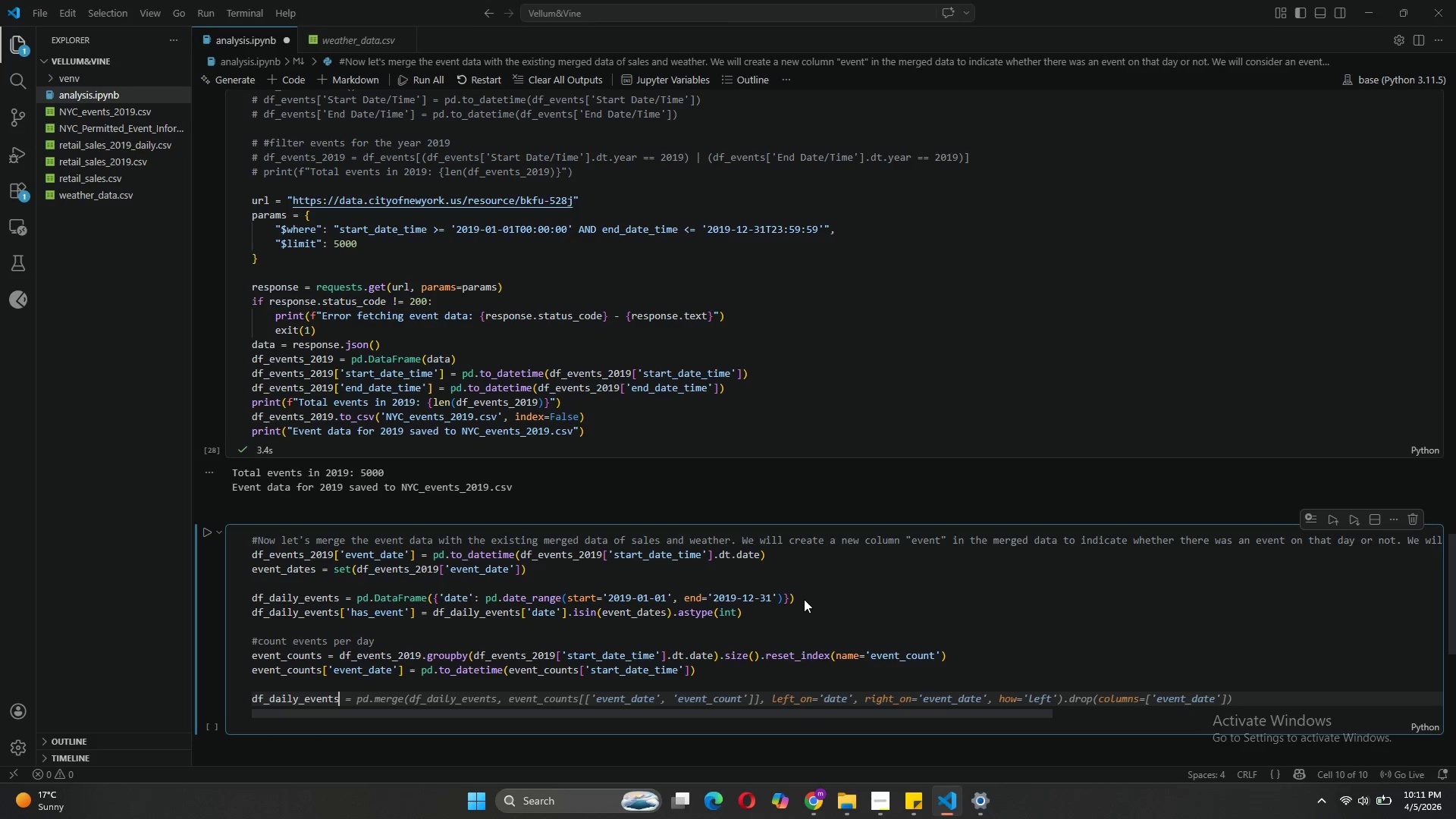 
key(Tab)
 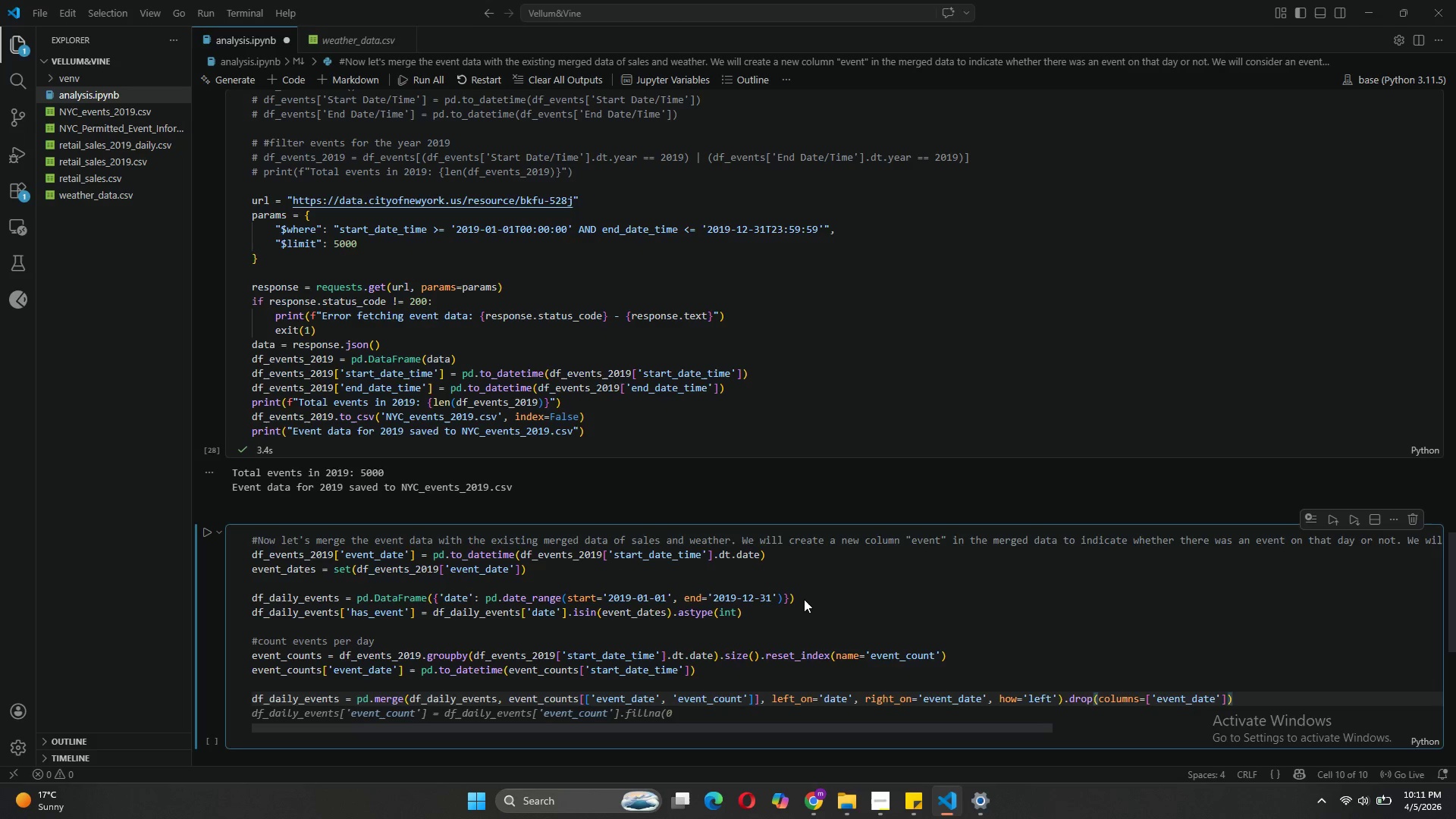 
key(Enter)
 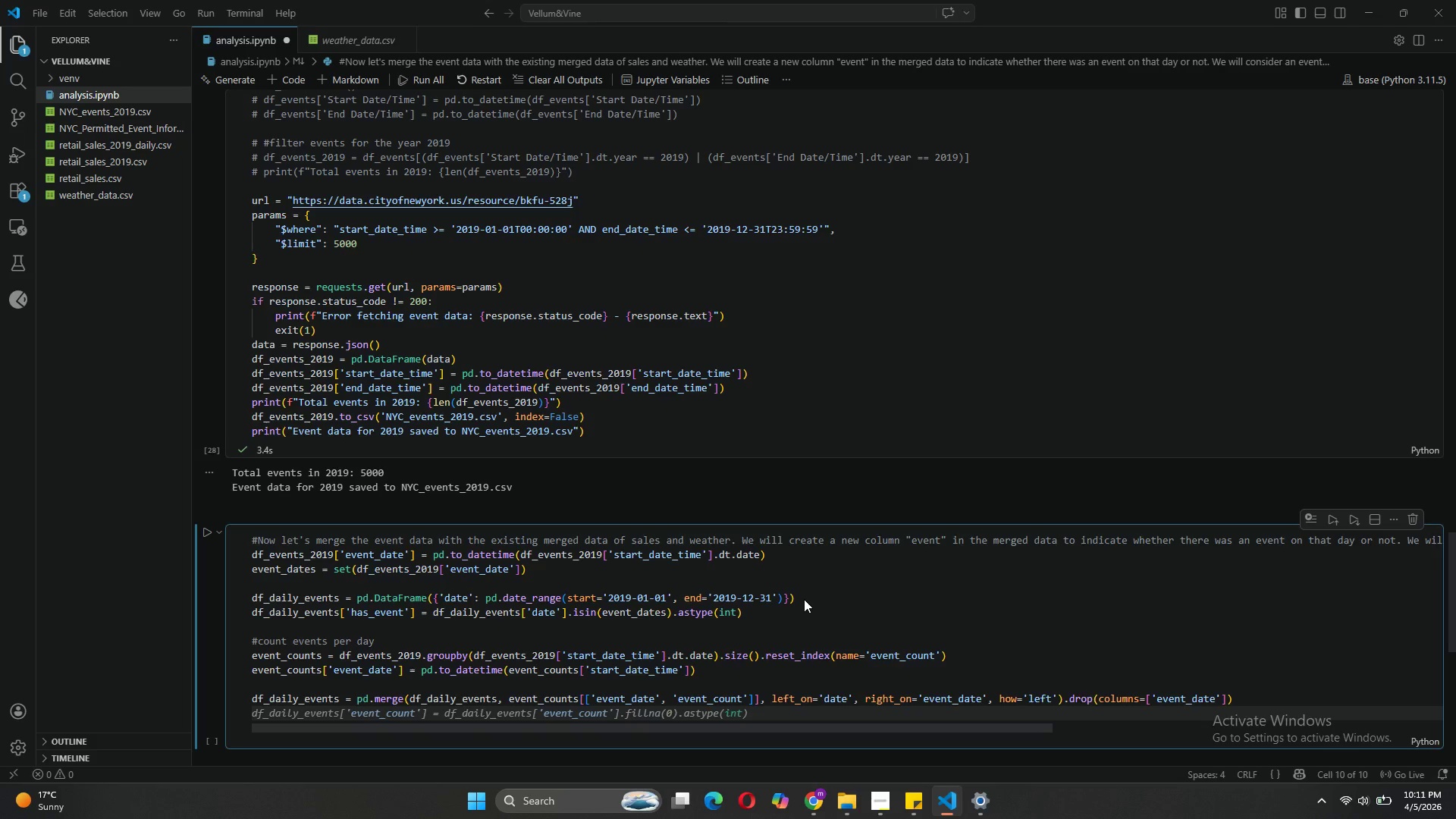 
key(Tab)
 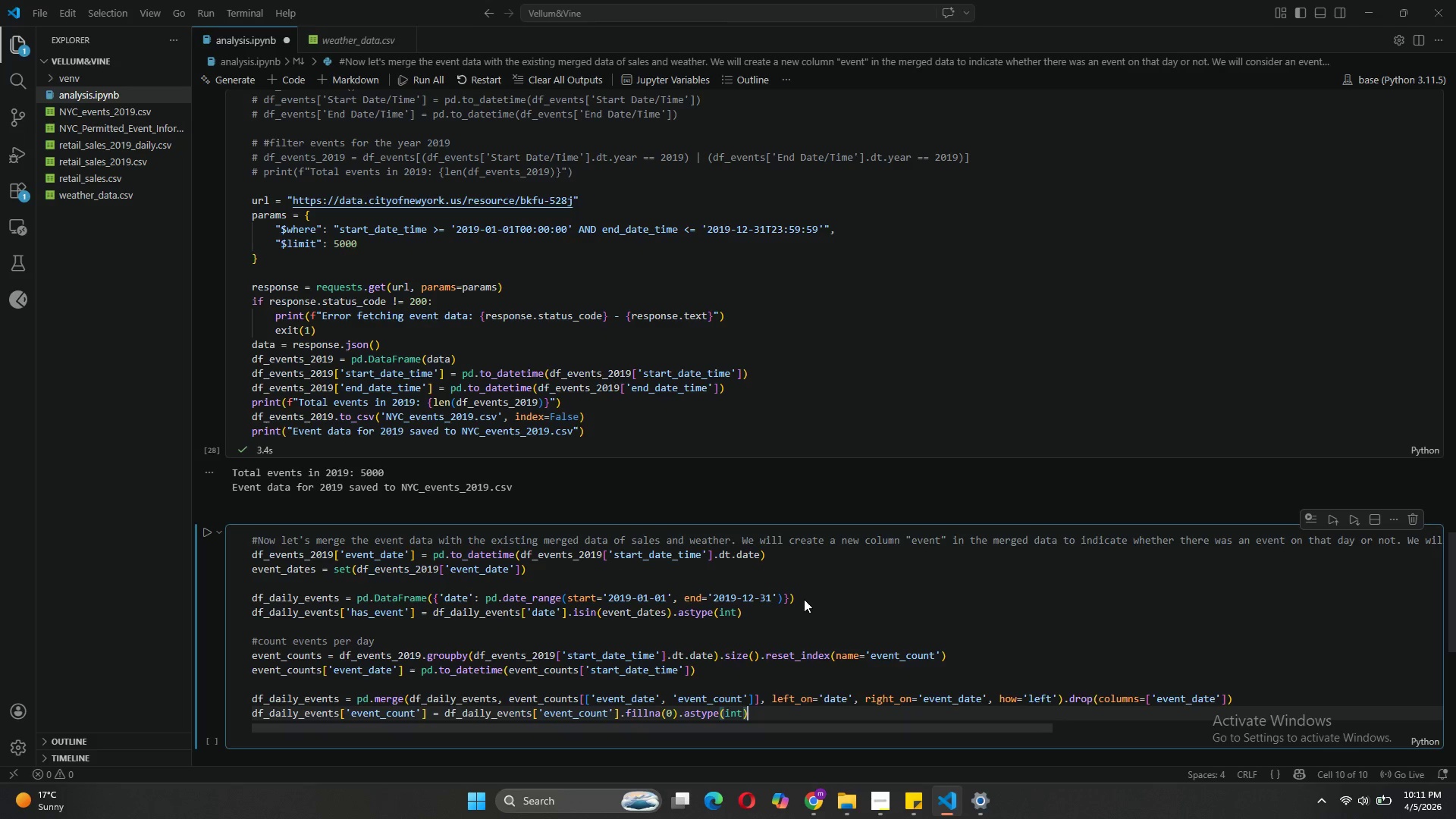 
key(Enter)
 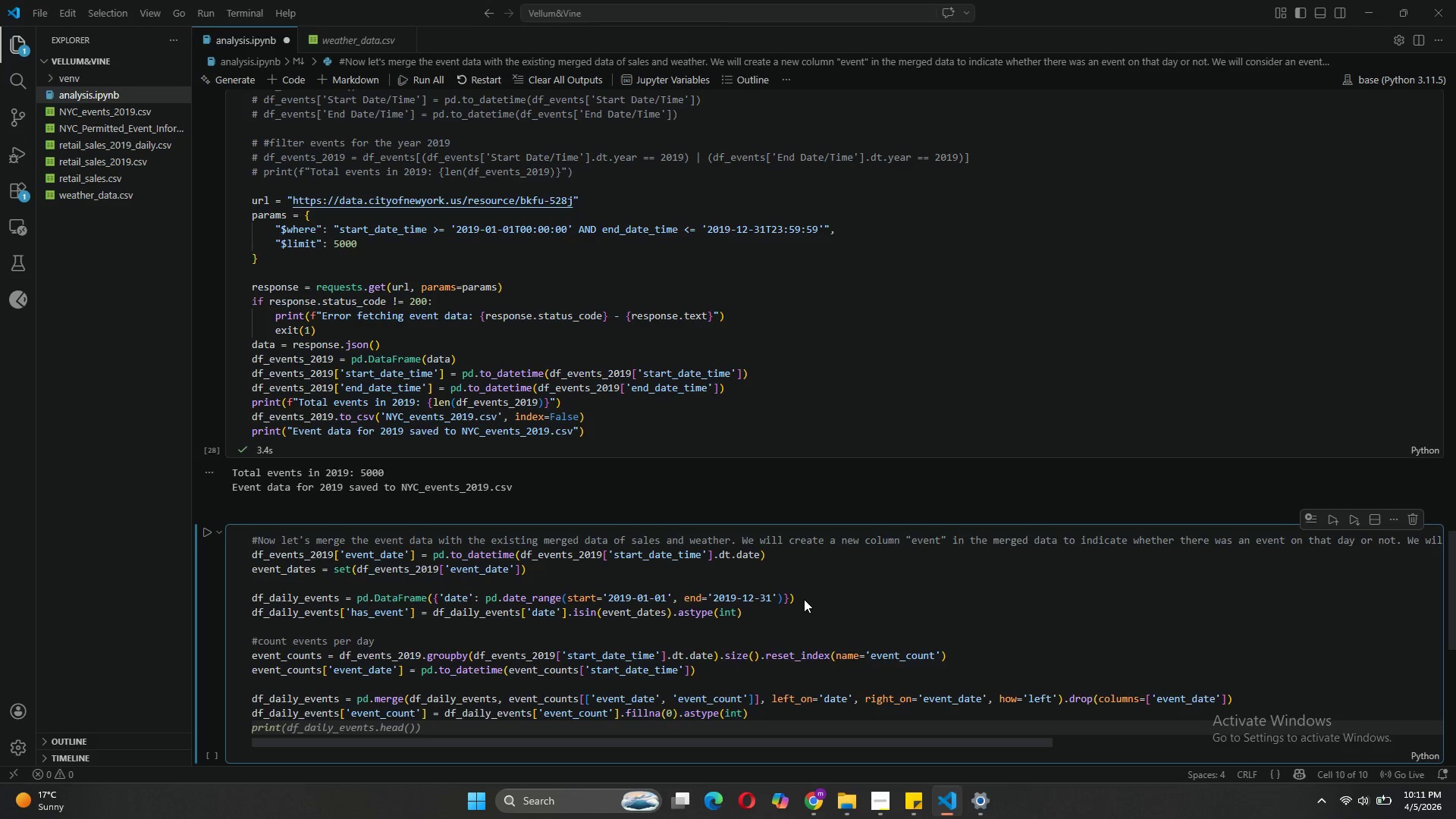 
type(df)
 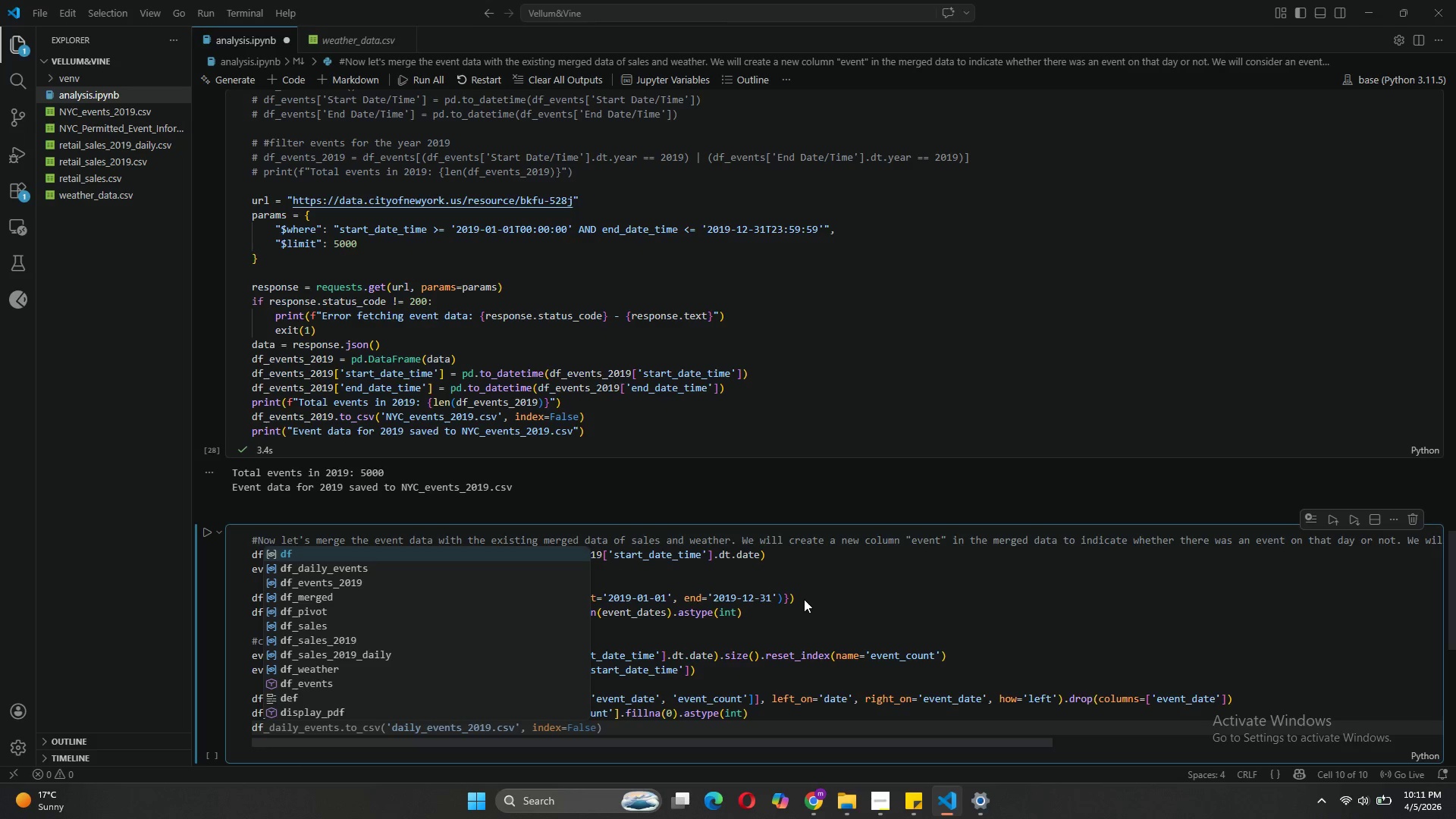 
type(_da)
 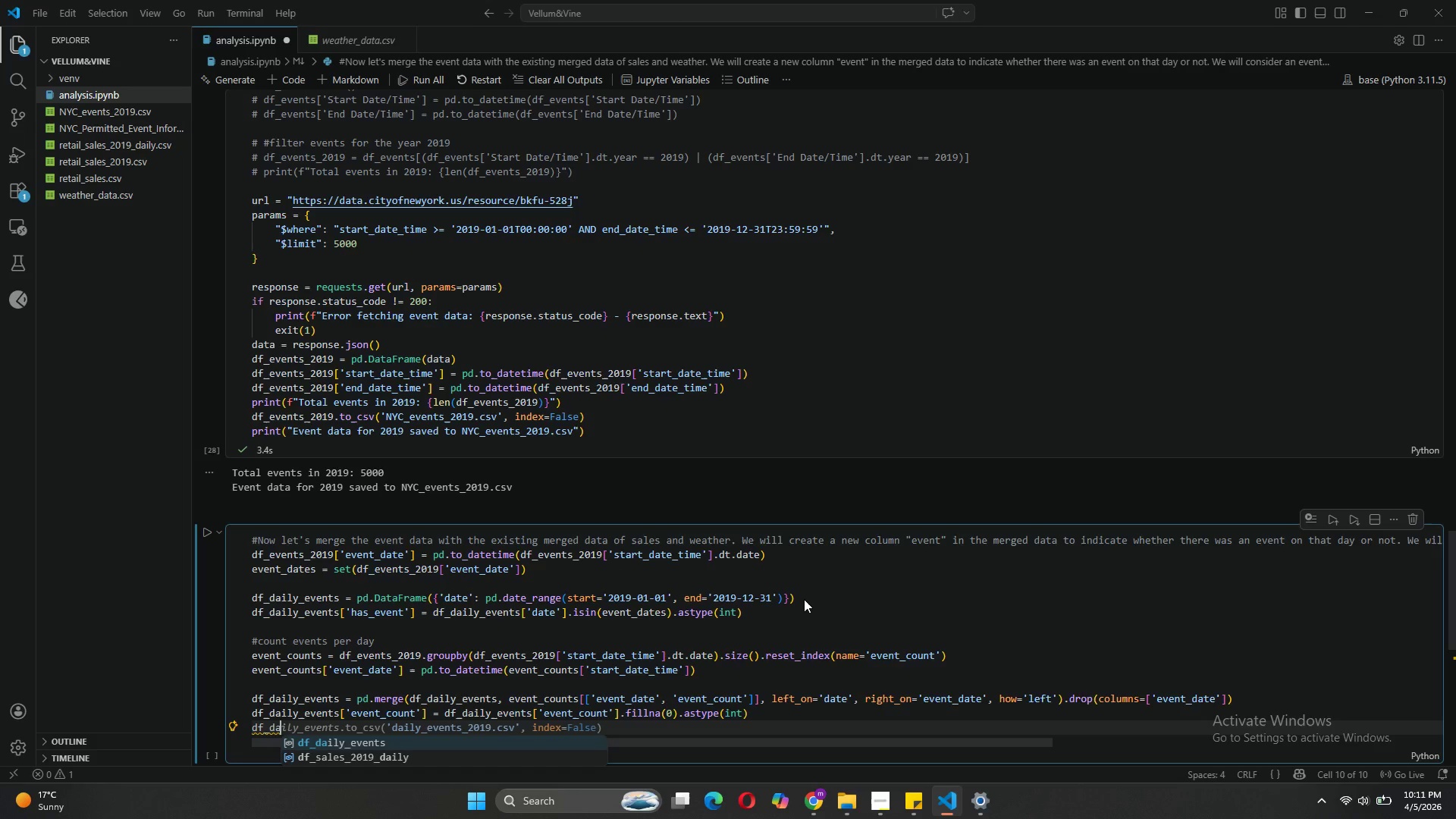 
type(ily_events.f)
key(Backspace)
type(drop)
 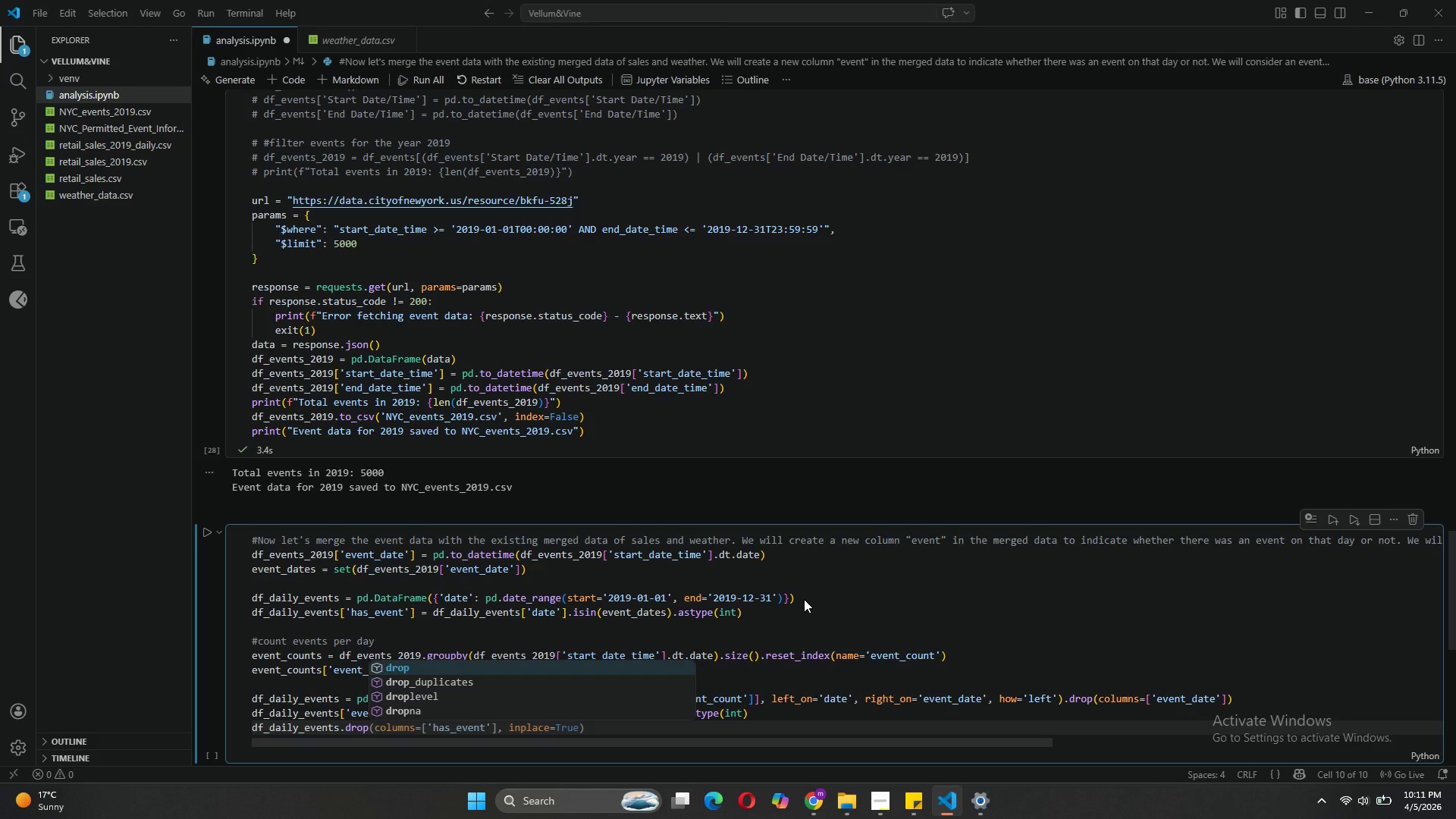 
type(('event_date)
key(Tab)
 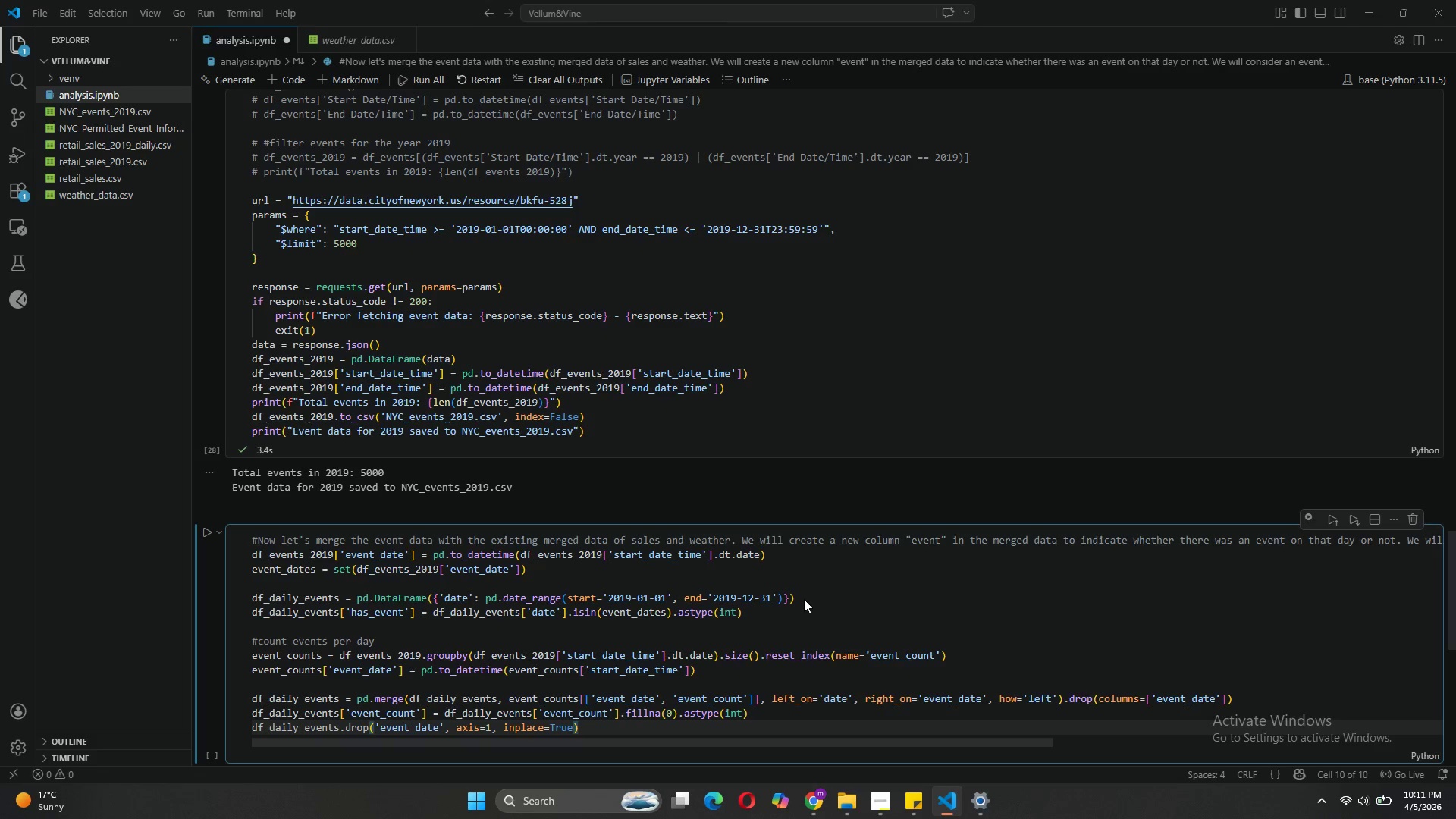 
key(ArrowRight)
 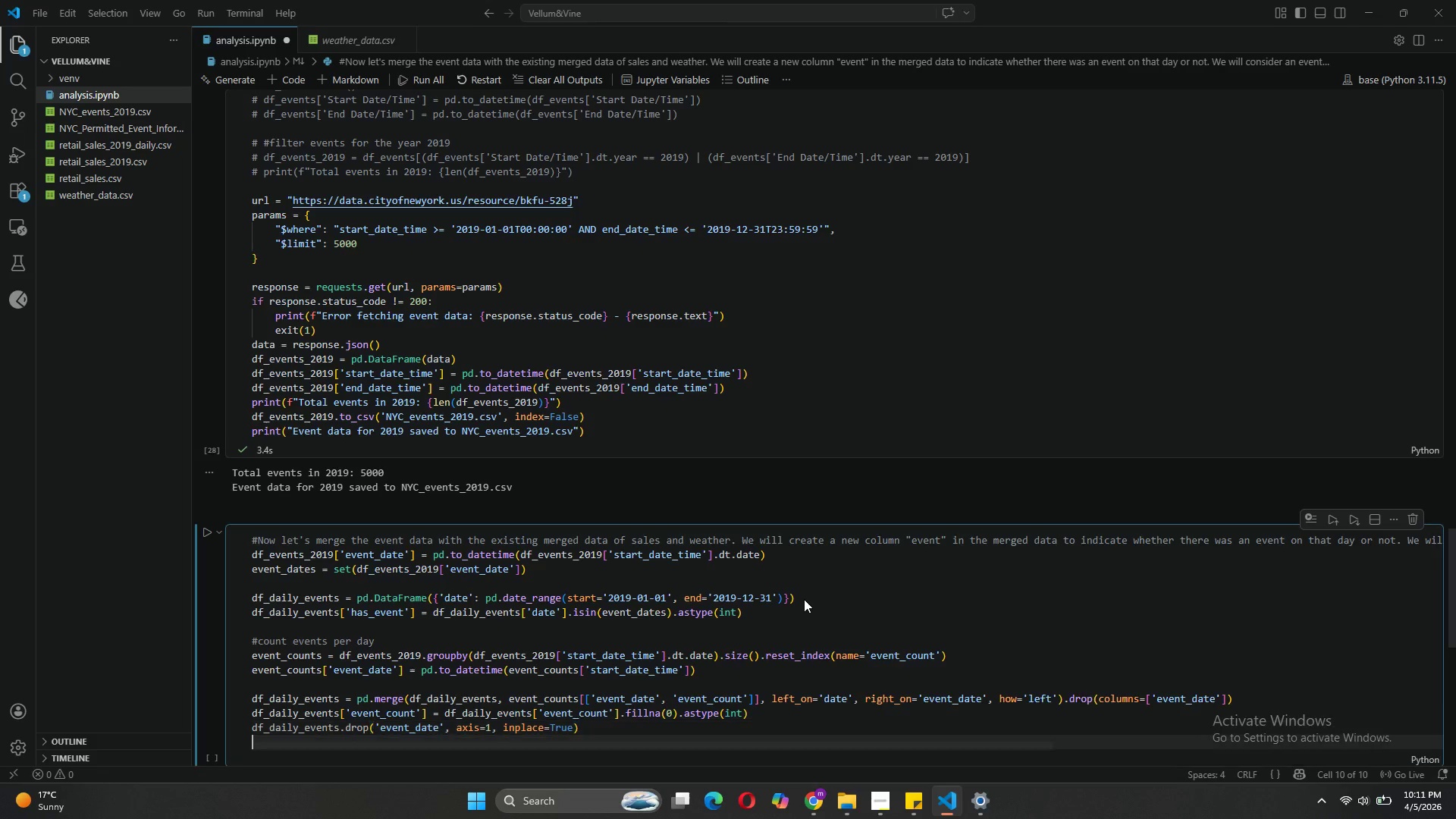 
key(Enter)
 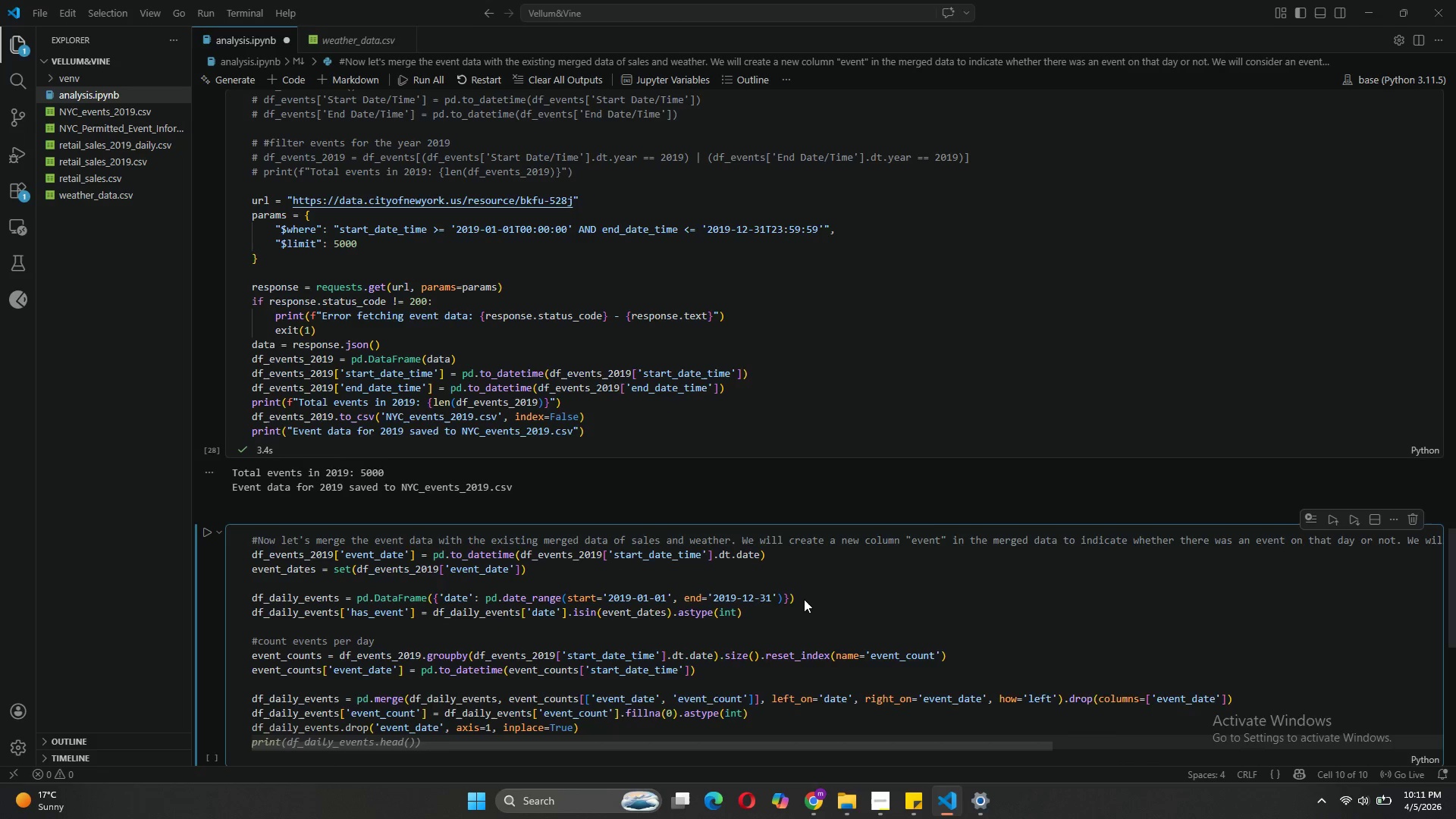 
key(Enter)
 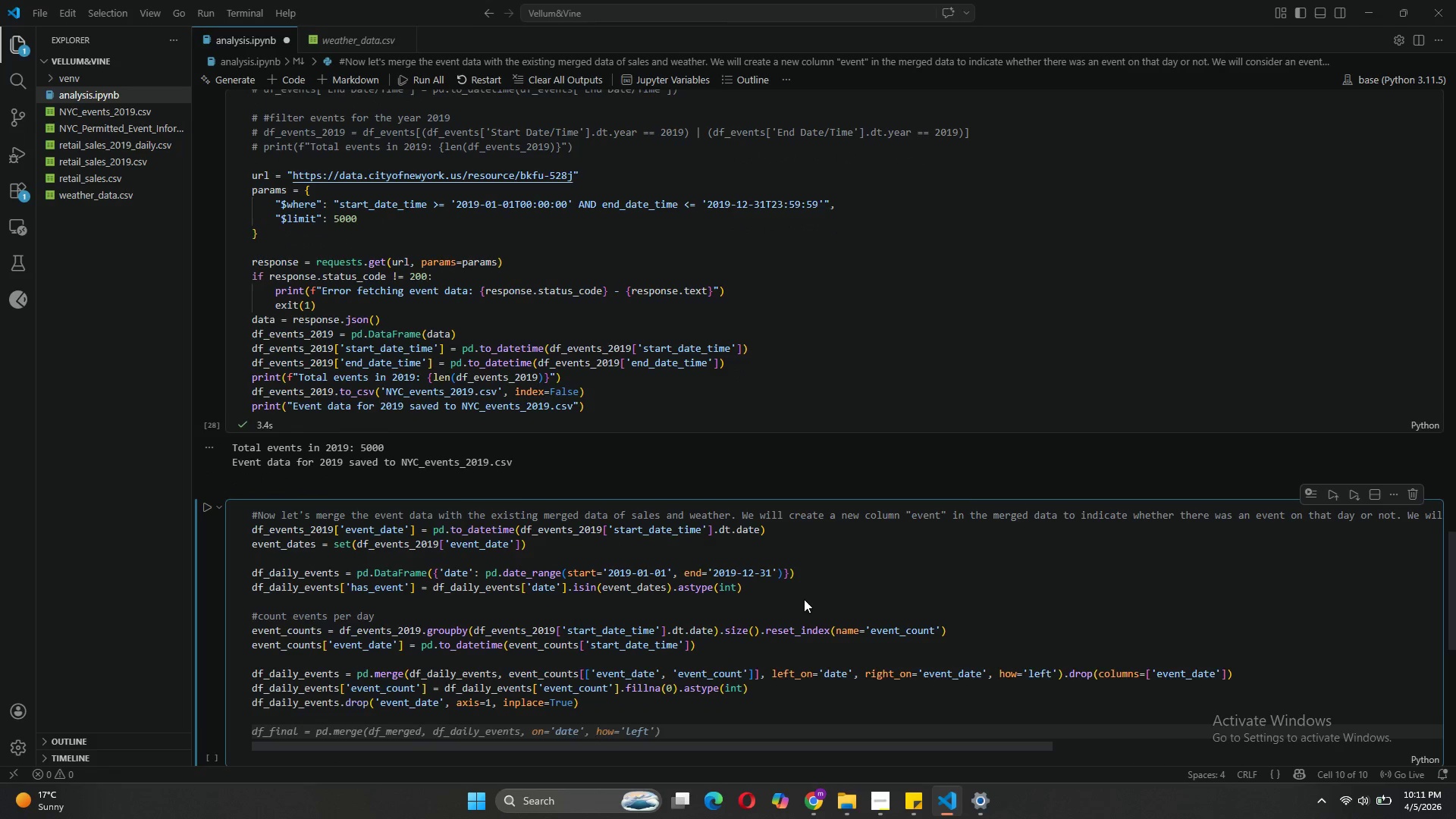 
wait(6.27)
 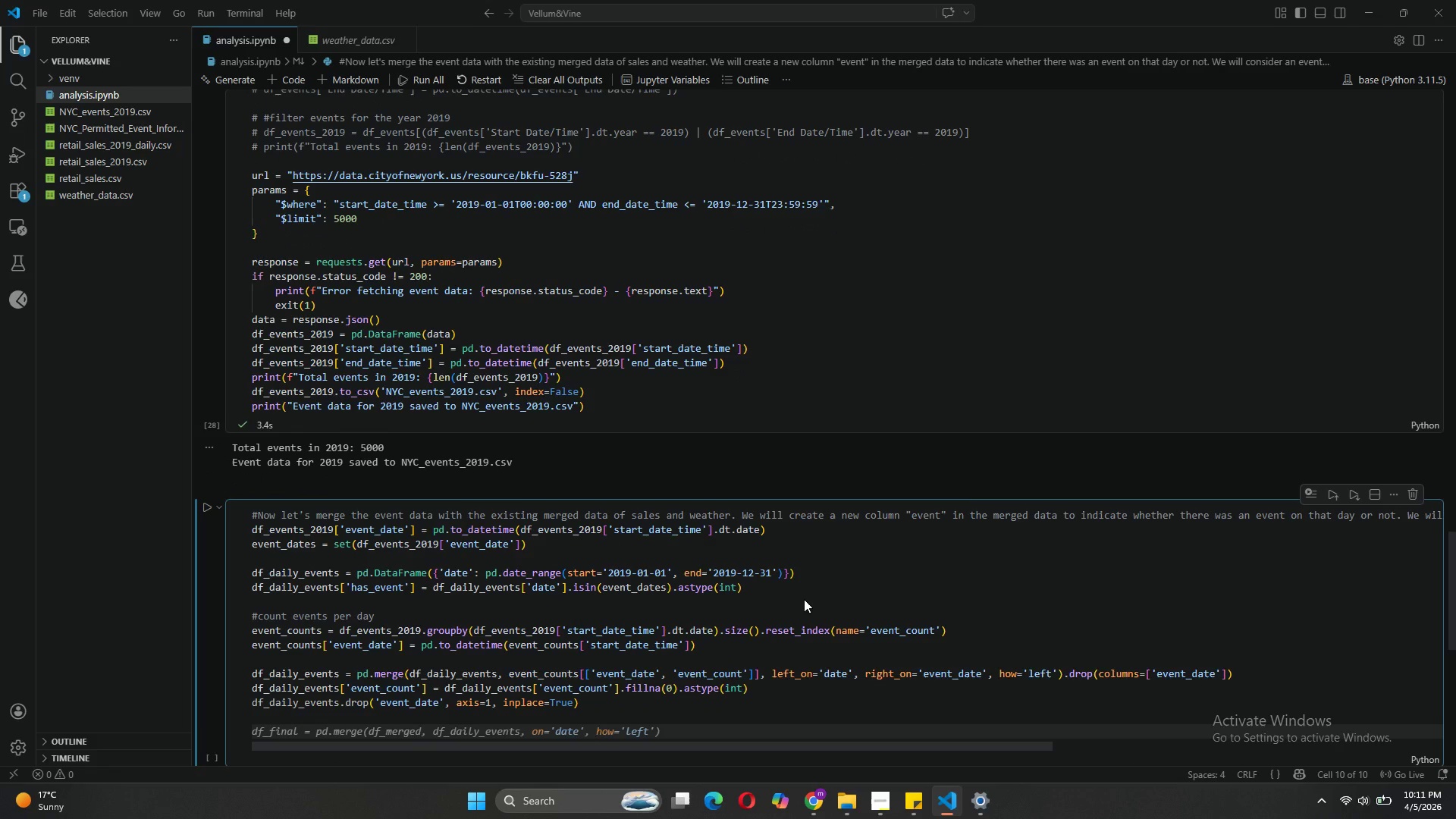 
type(pti)
key(Backspace)
key(Backspace)
key(Backspace)
type(prit)
key(Backspace)
type(int)
key(Backspace)
key(Backspace)
key(Backspace)
type(nt()
 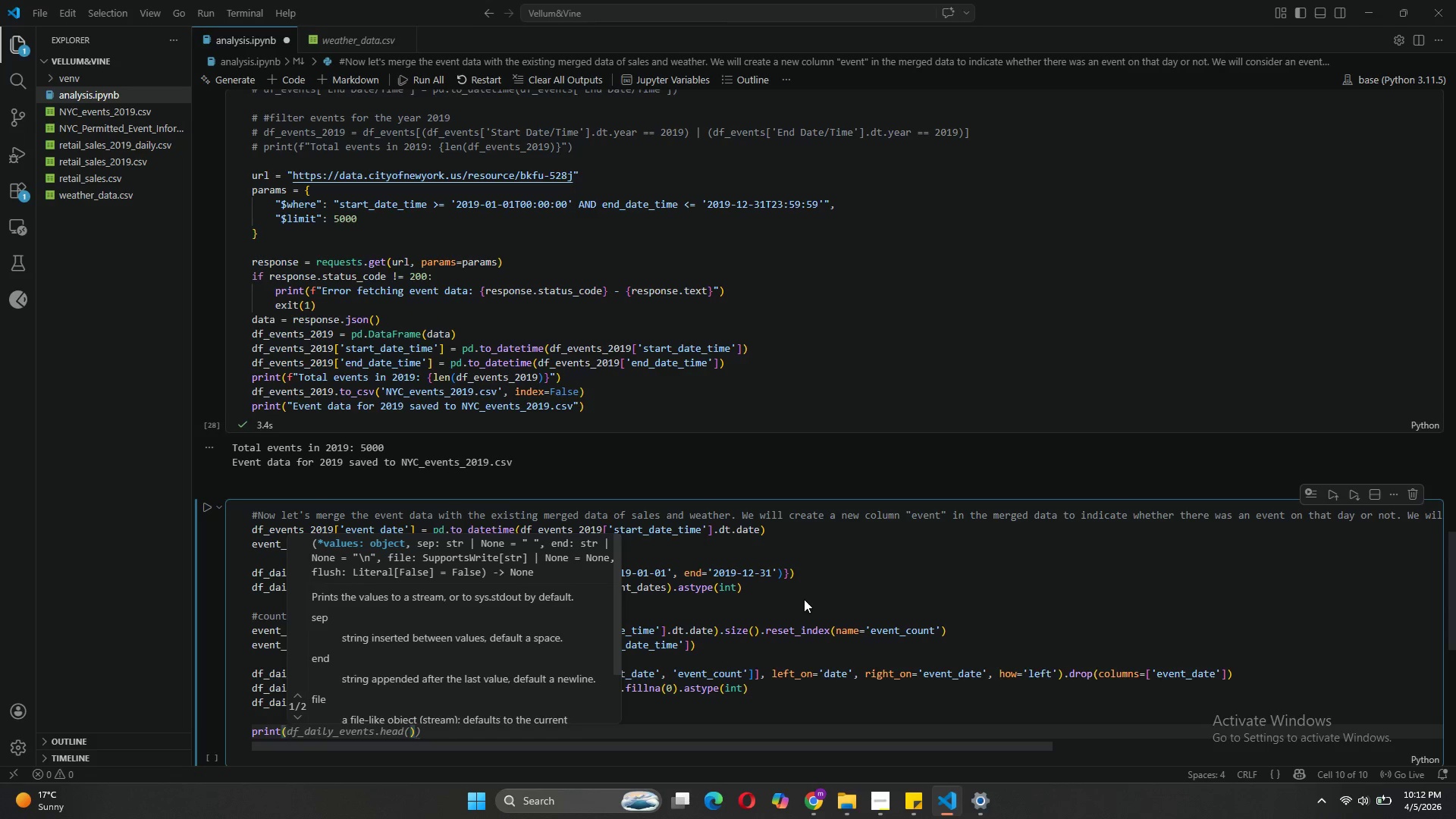 
type(f"Events data shaep)
key(Backspace)
key(Backspace)
type(pe)
key(Tab)
 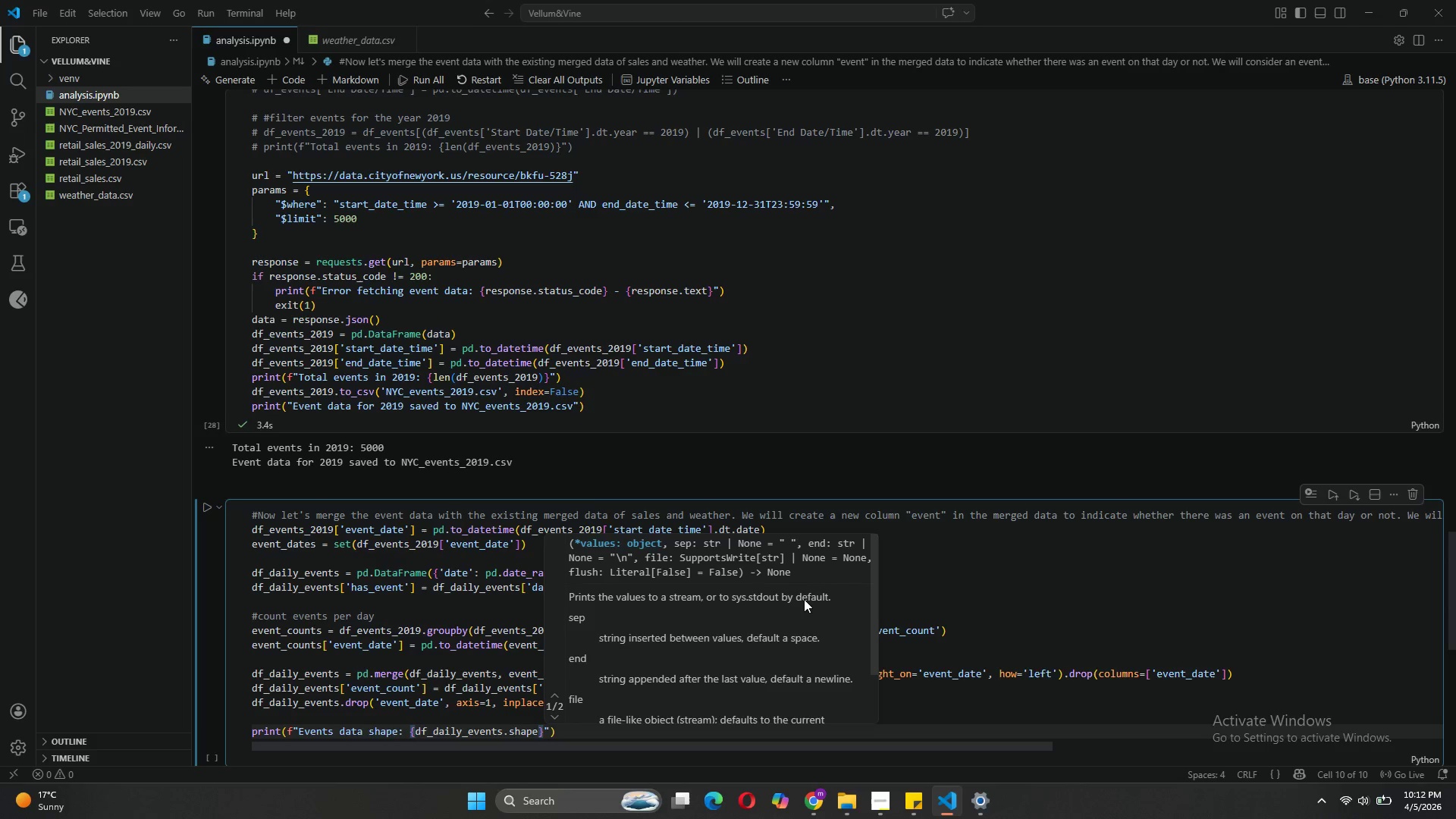 
key(ArrowRight)
 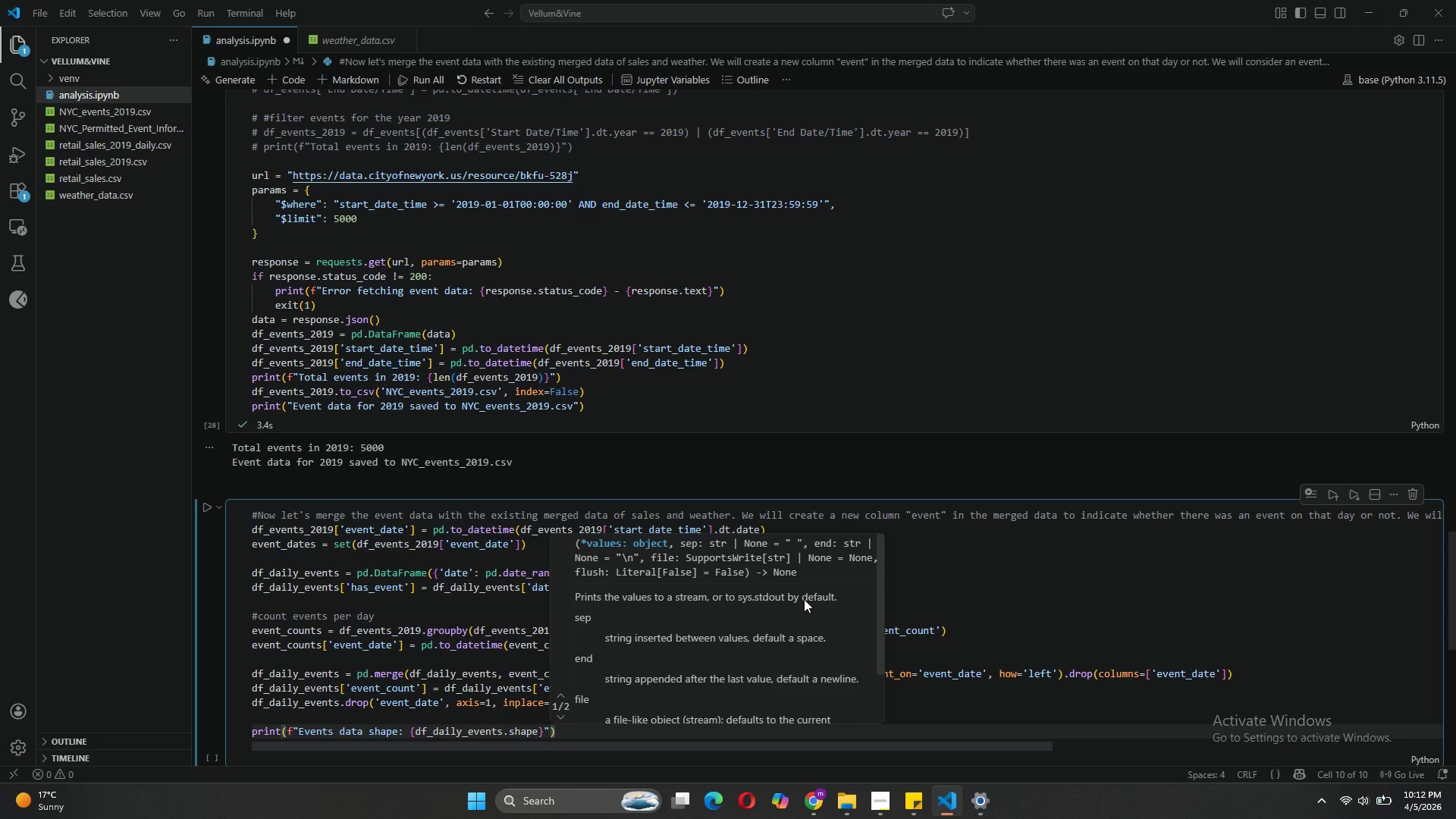 
key(End)
 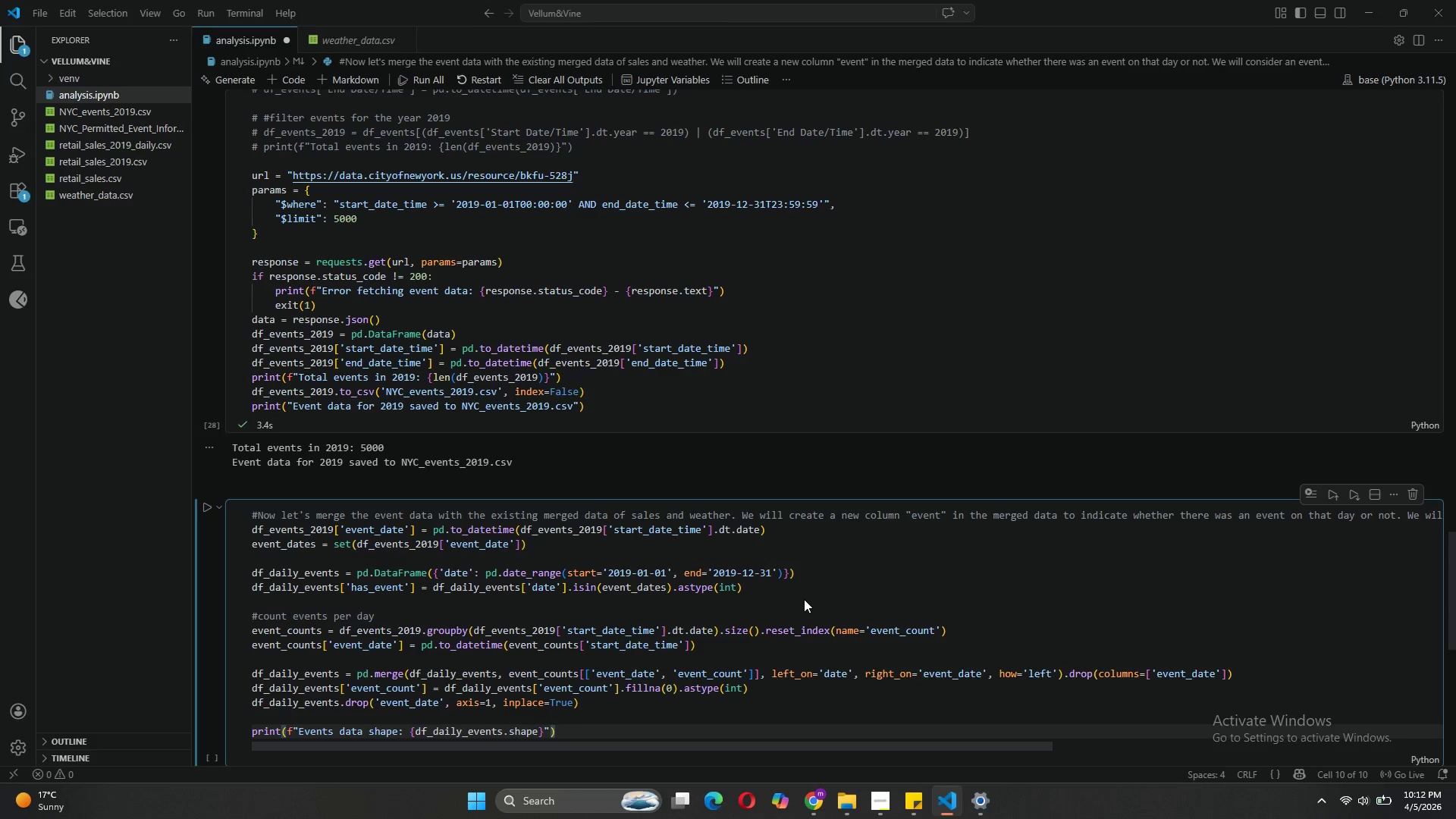 
key(Enter)
 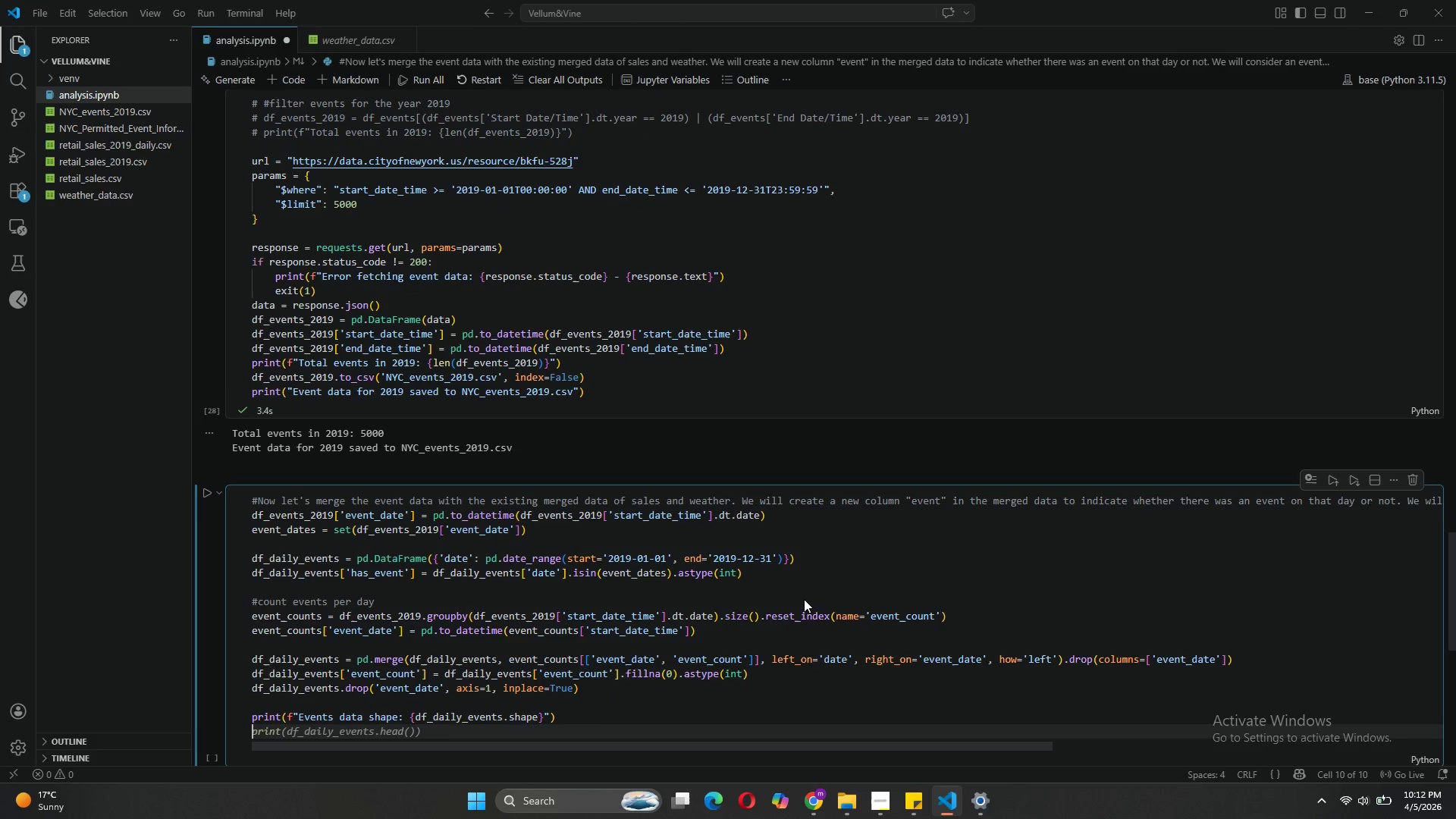 
type(print(f"Days with)
 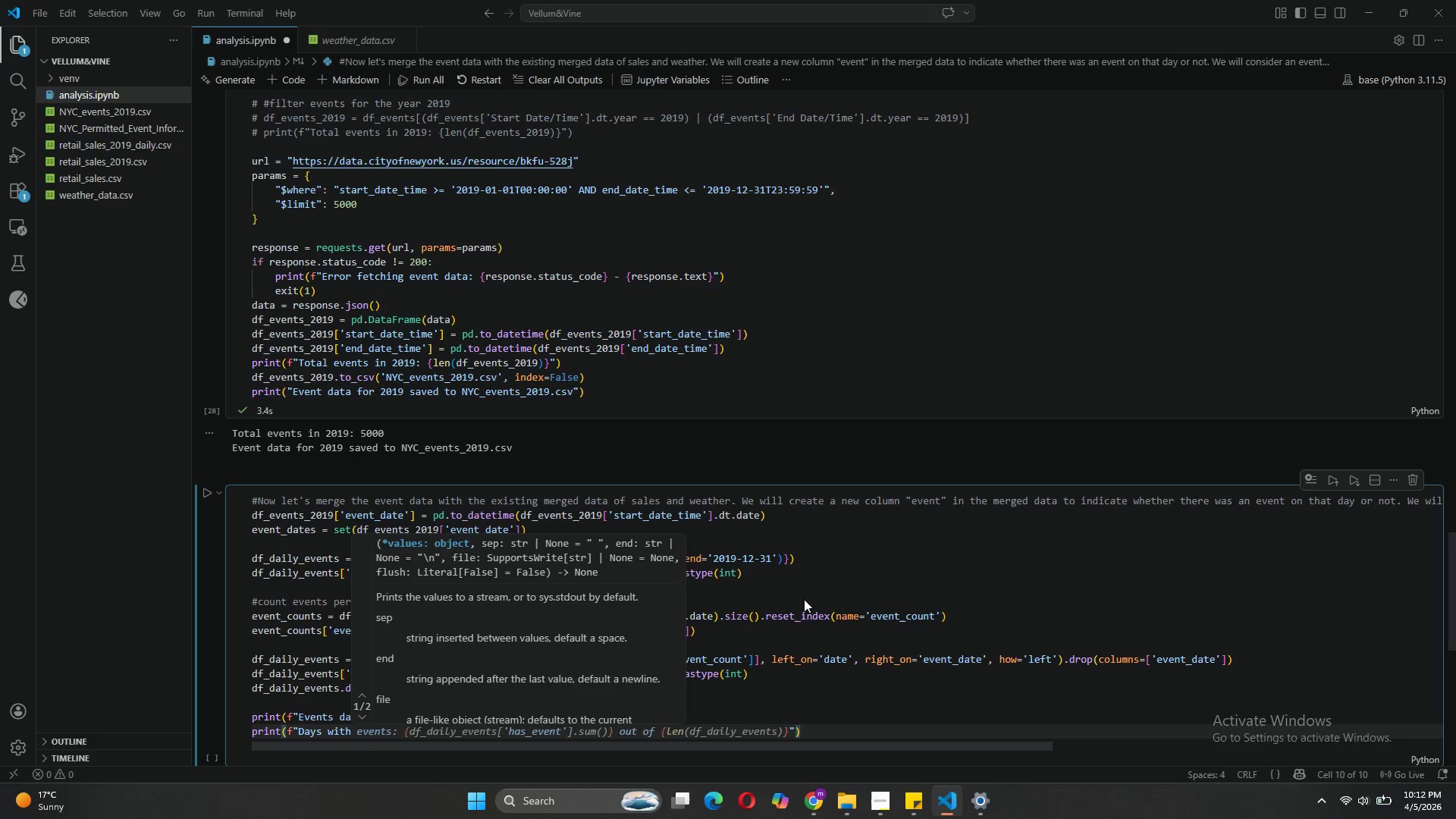 
wait(5.42)
 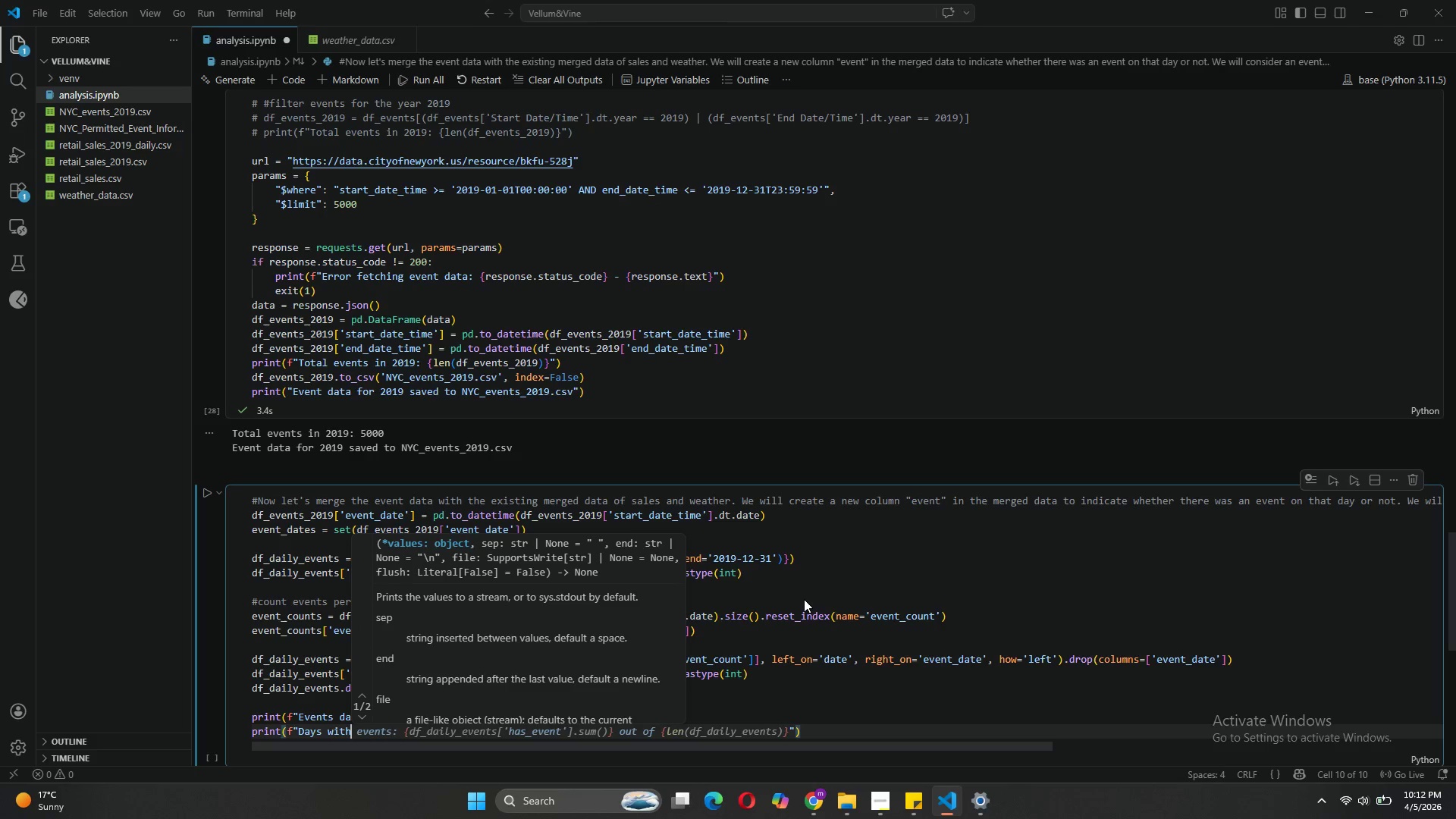 
key(Tab)
 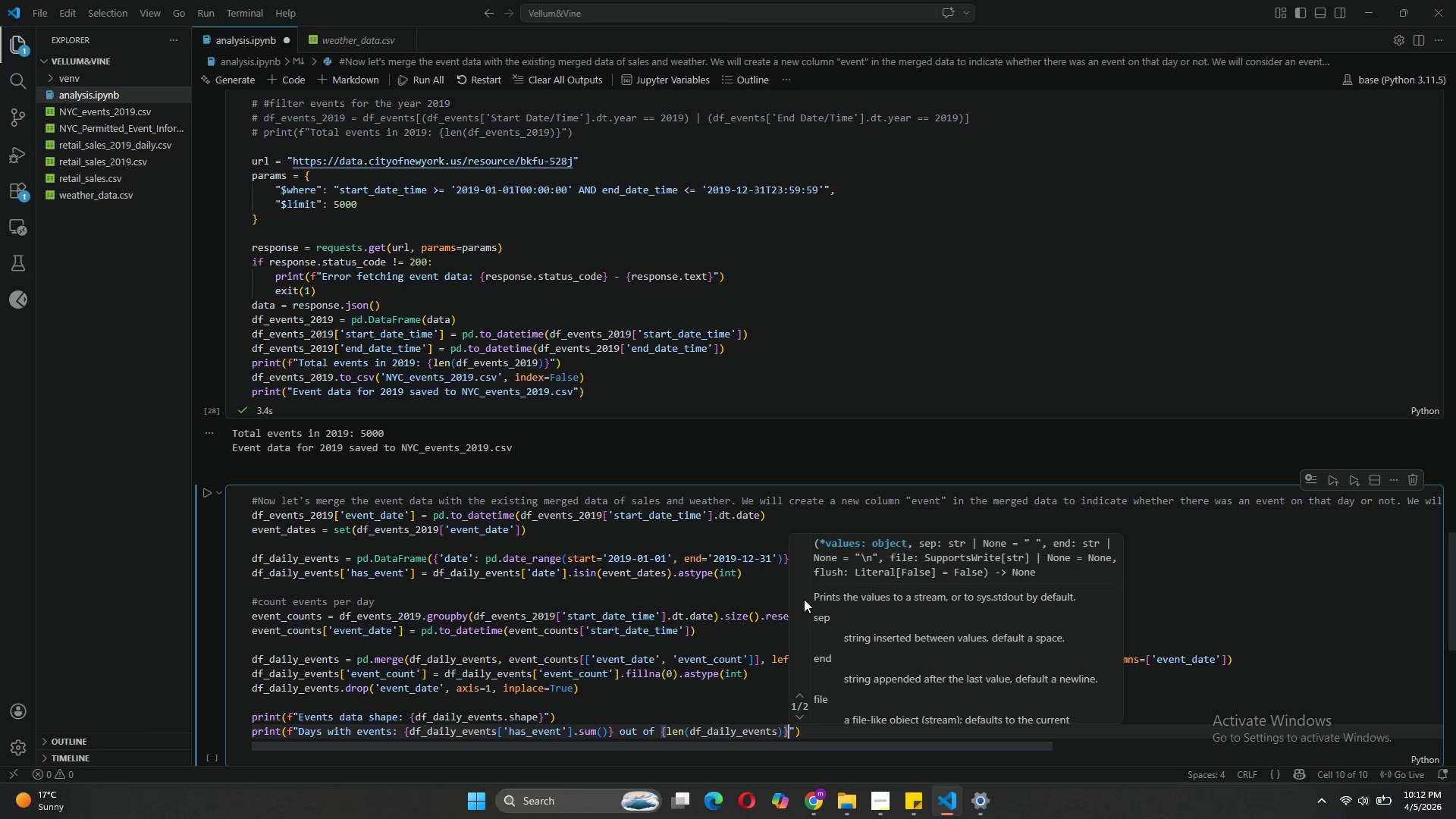 
key(ArrowRight)
 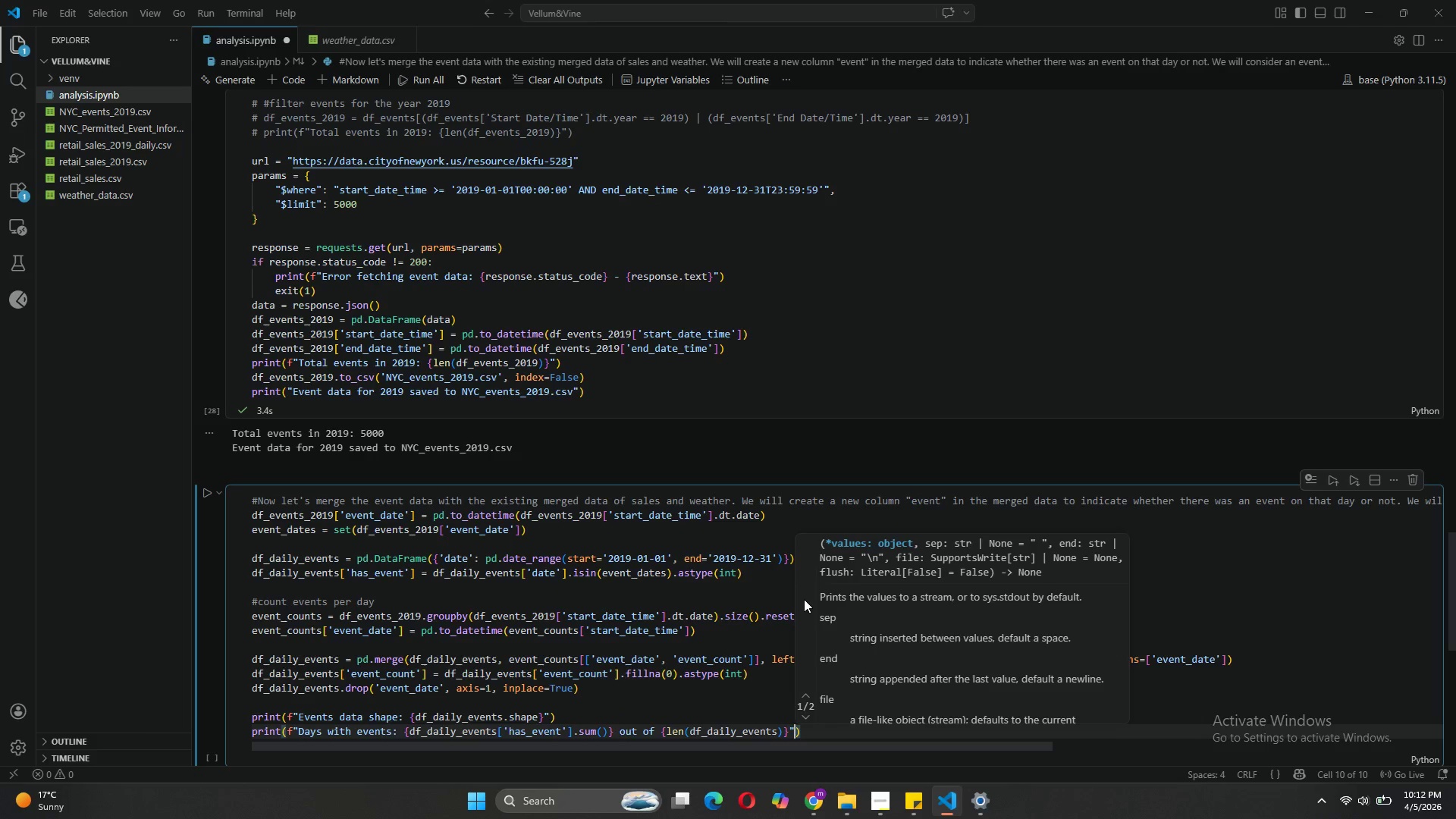 
key(ArrowRight)
 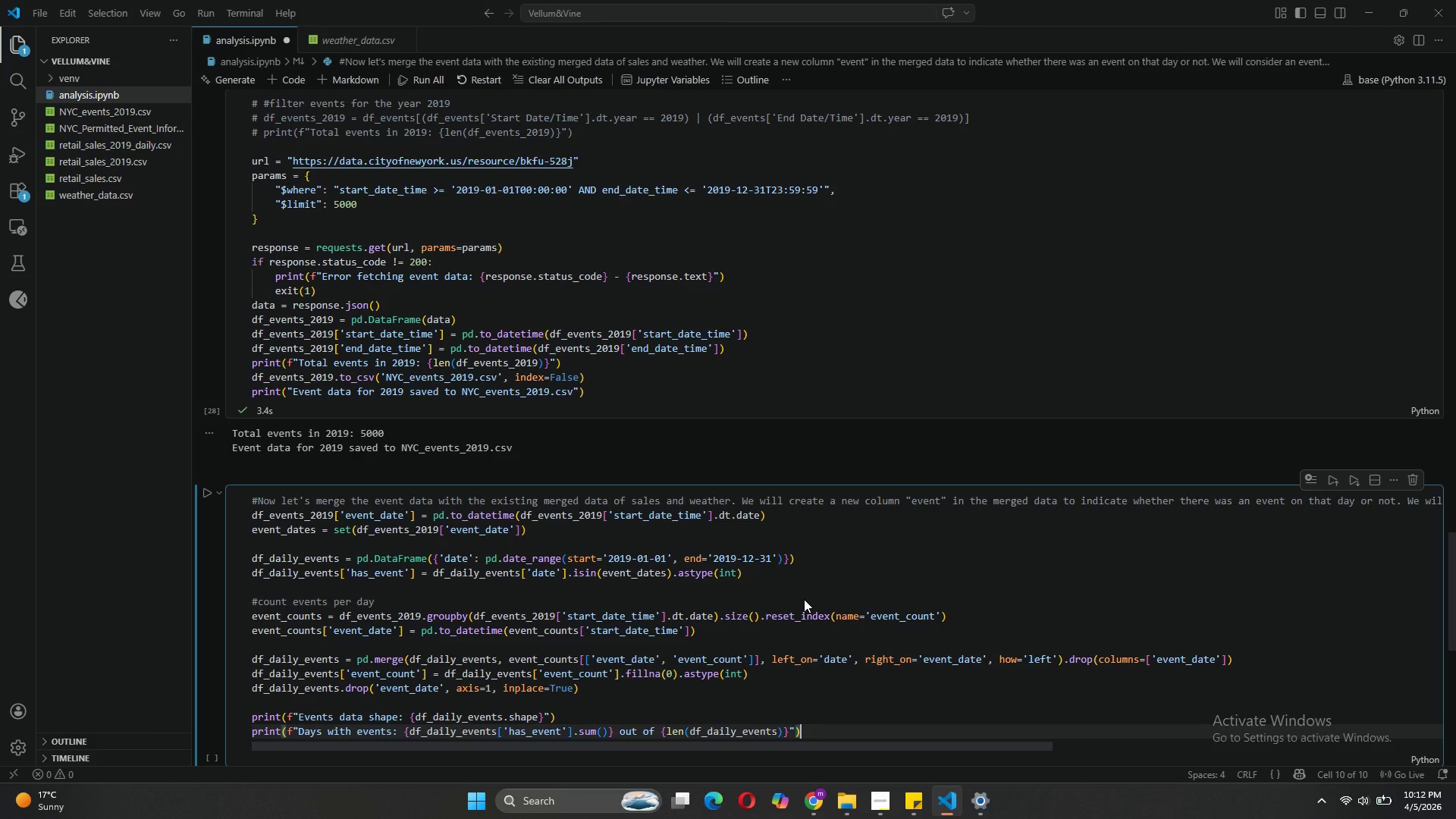 
key(Enter)
 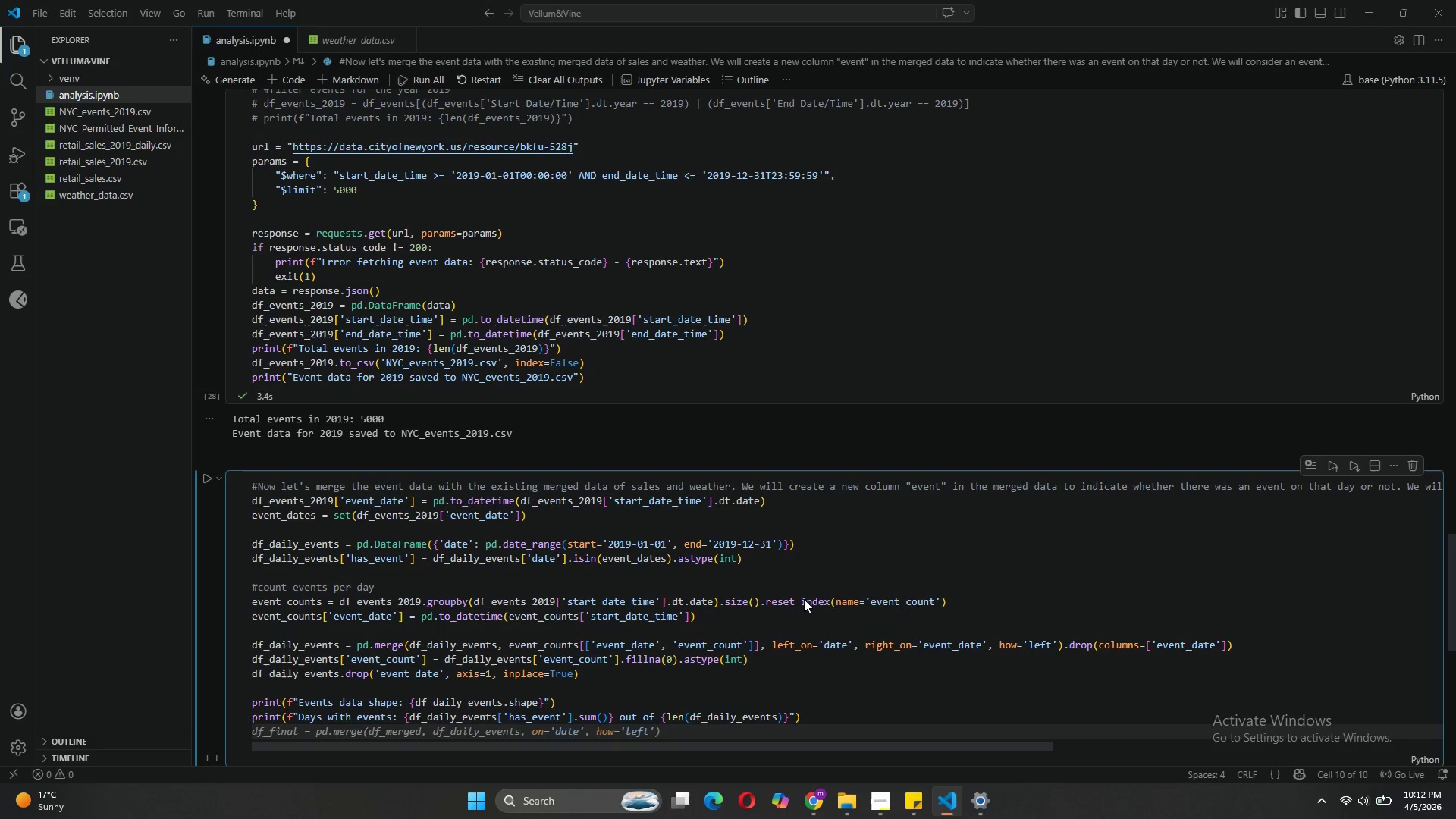 
type(print)
key(Tab)
key(Tab)
 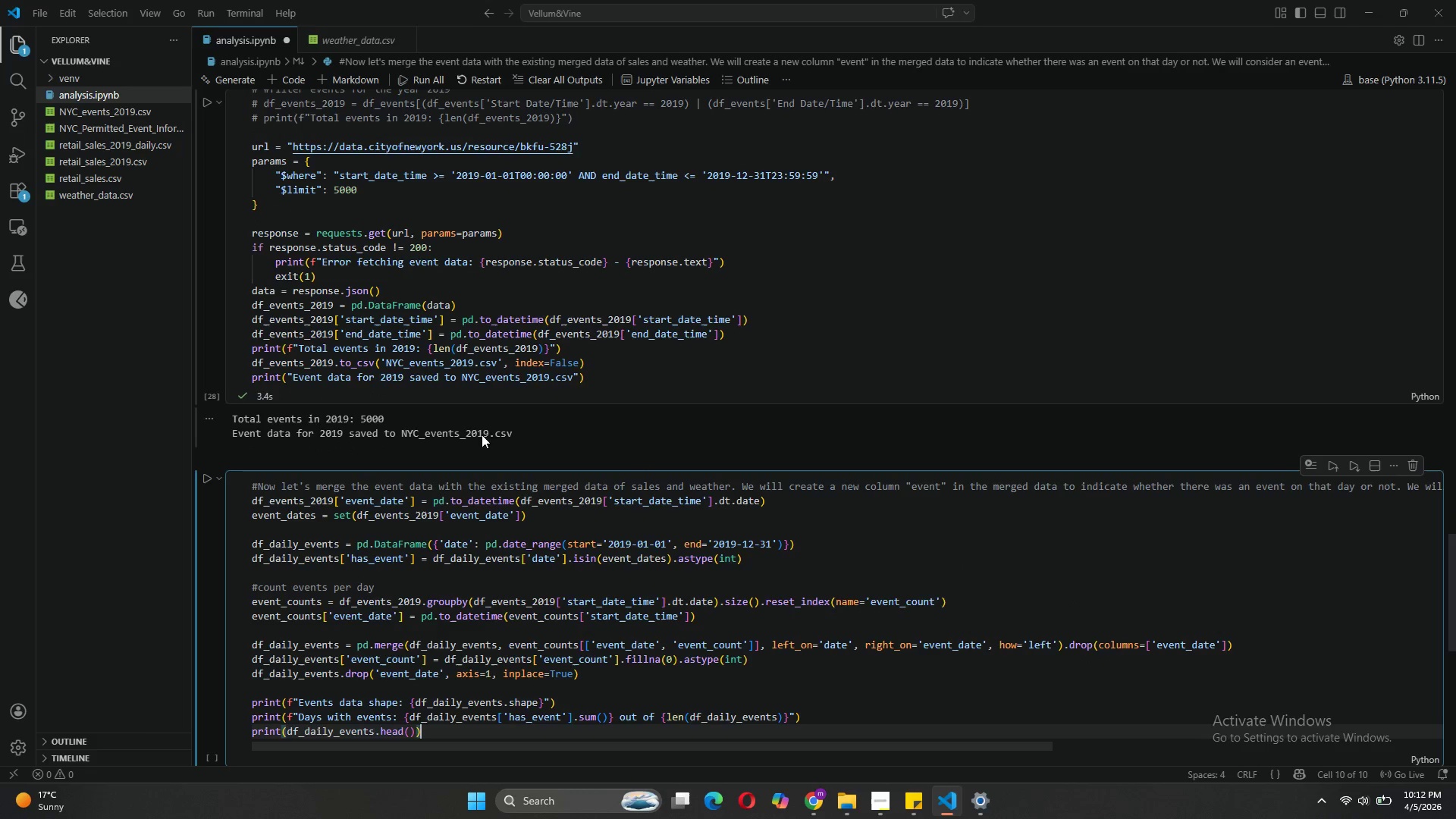 
scroll: coordinate [318, 581], scroll_direction: down, amount: 3.0
 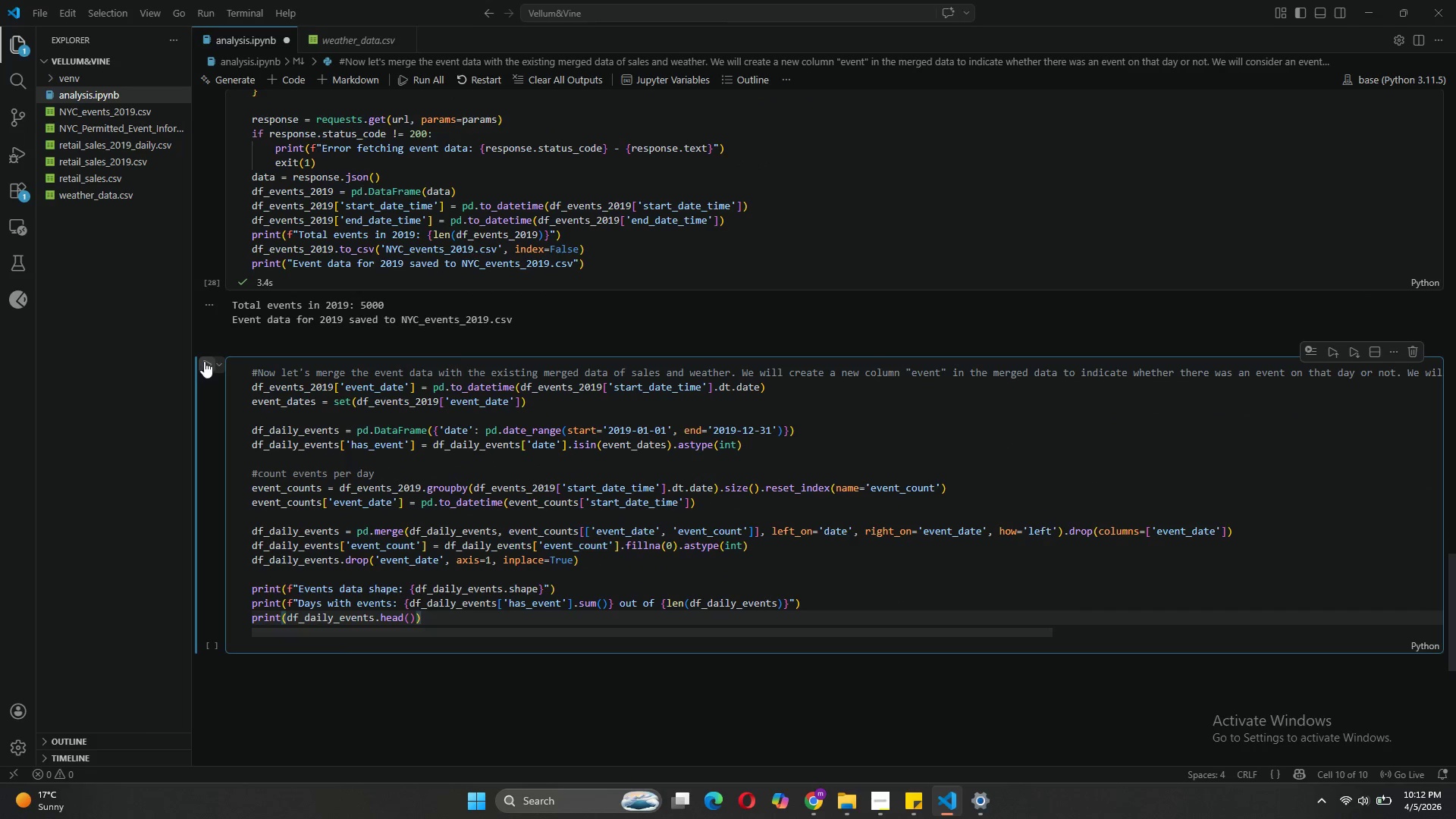 
left_click([204, 361])
 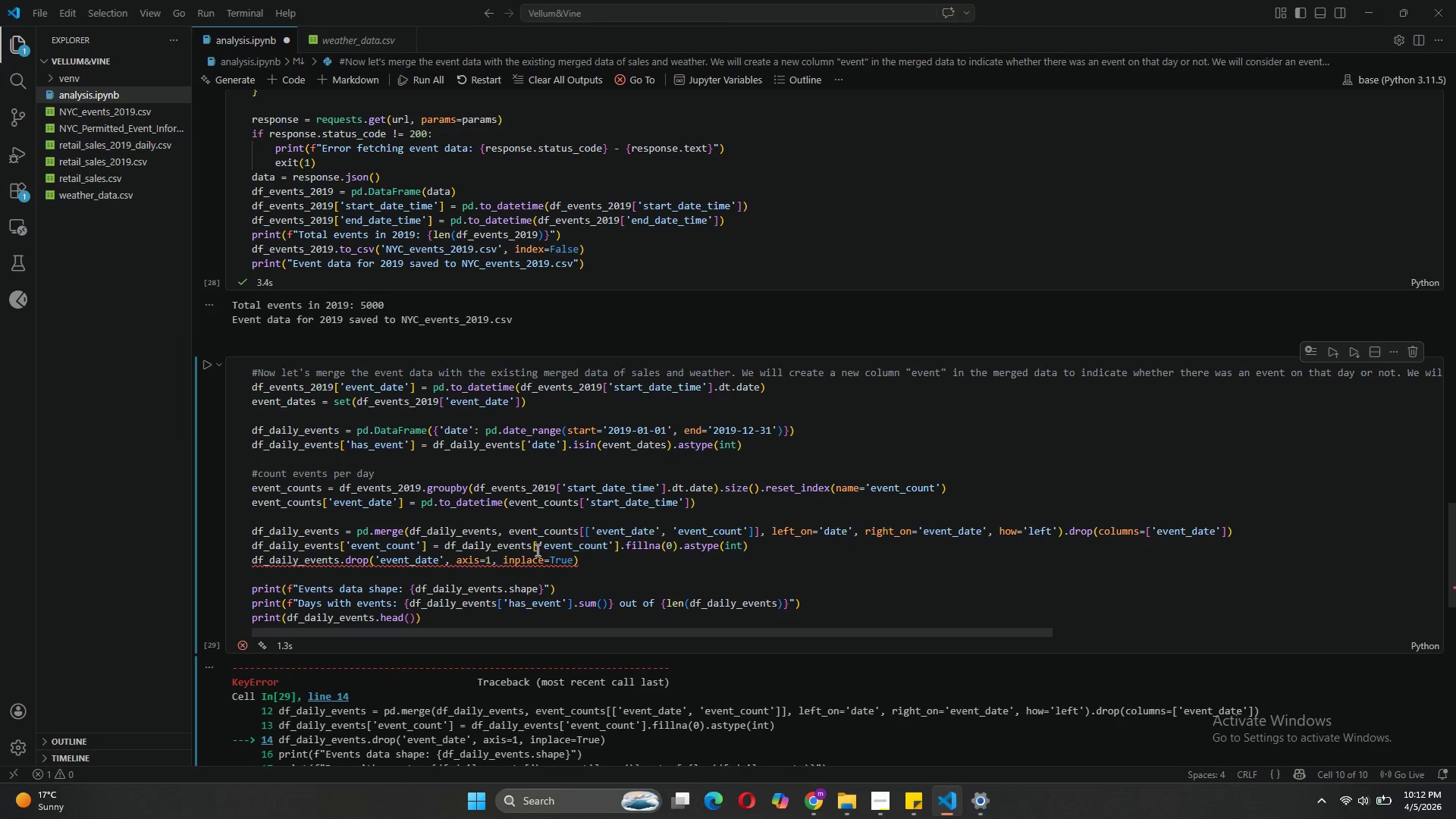 
scroll: coordinate [556, 624], scroll_direction: down, amount: 12.0
 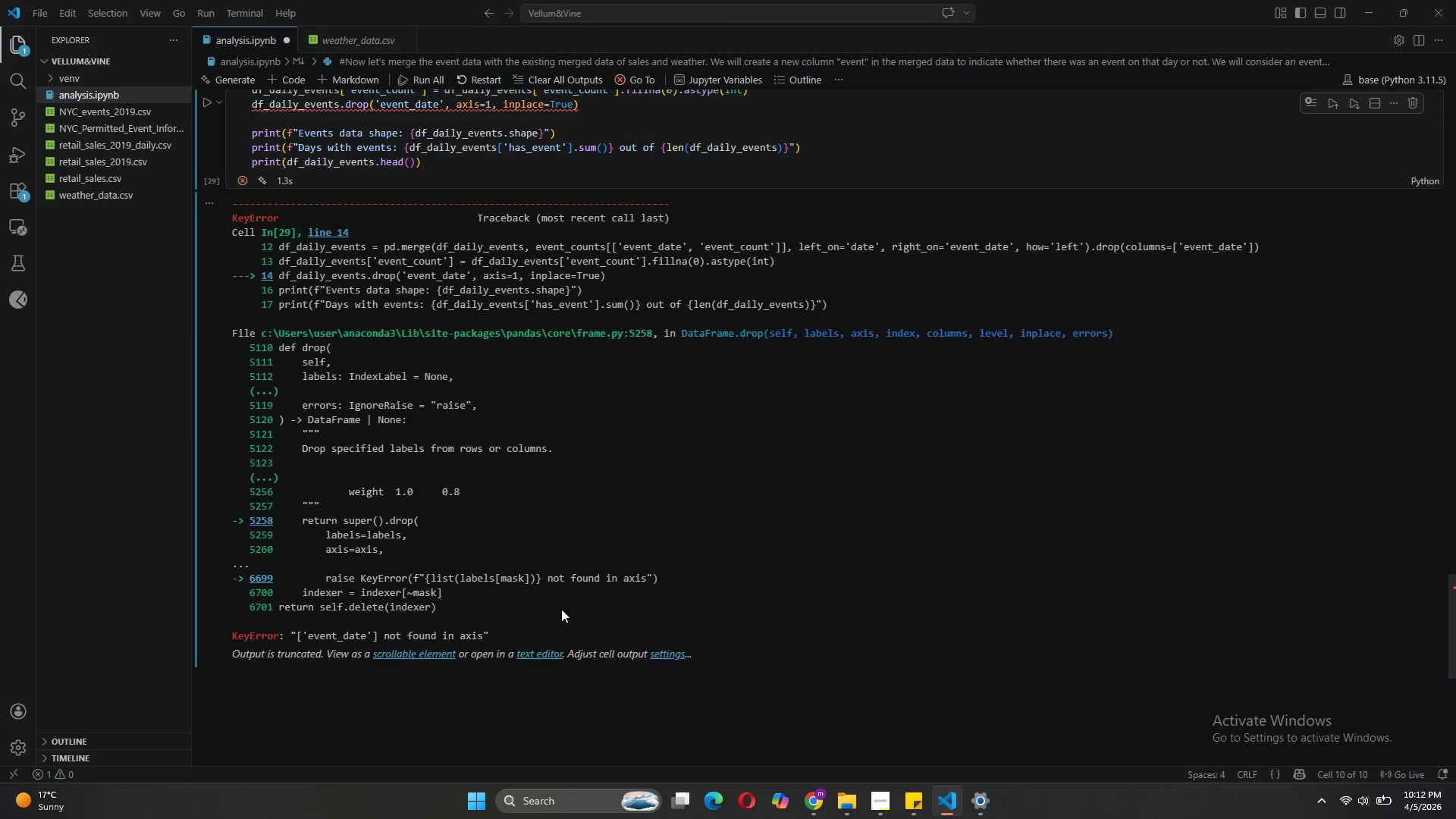 
scroll: coordinate [561, 609], scroll_direction: up, amount: 8.0
 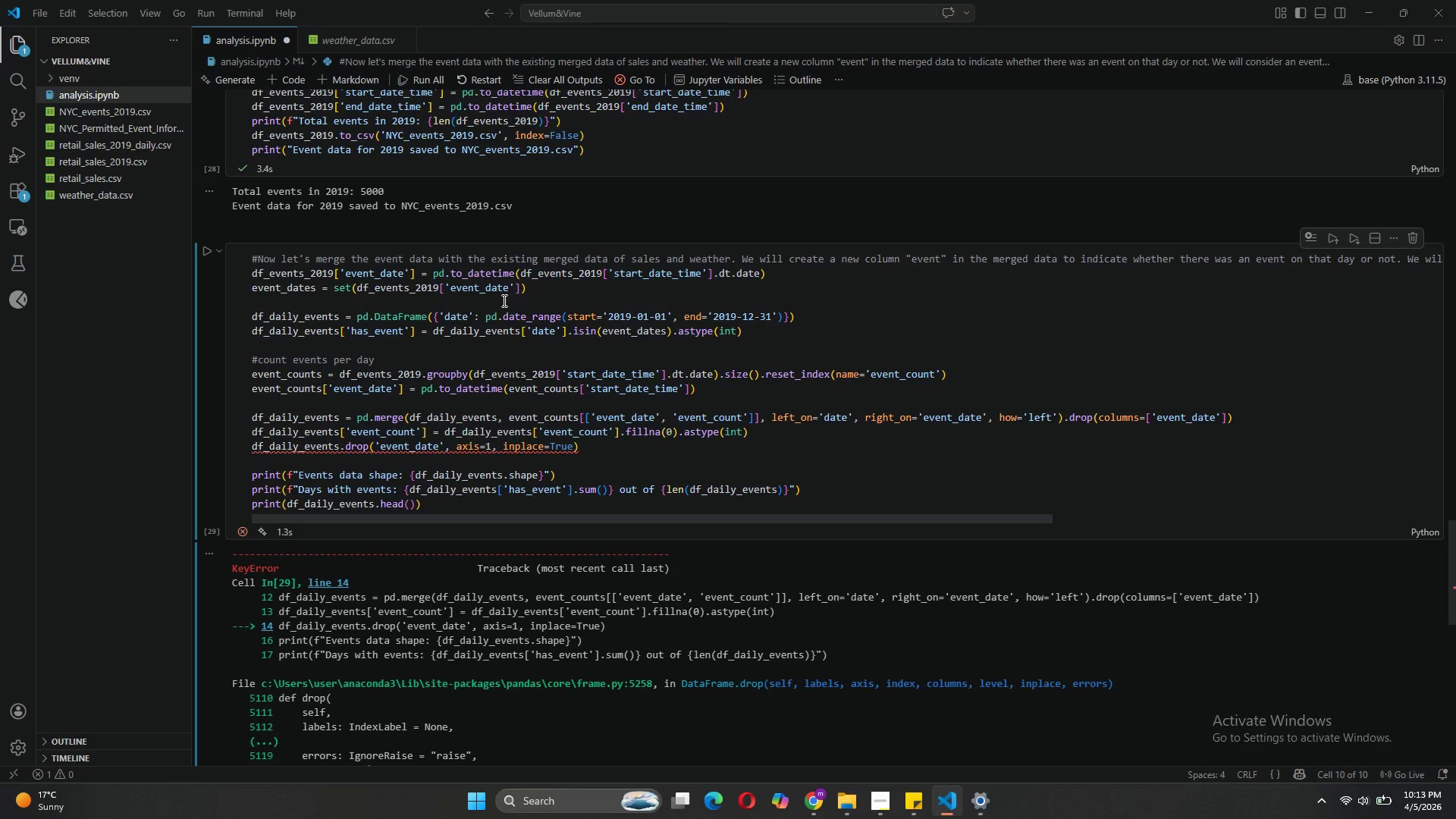 
wait(28.13)
 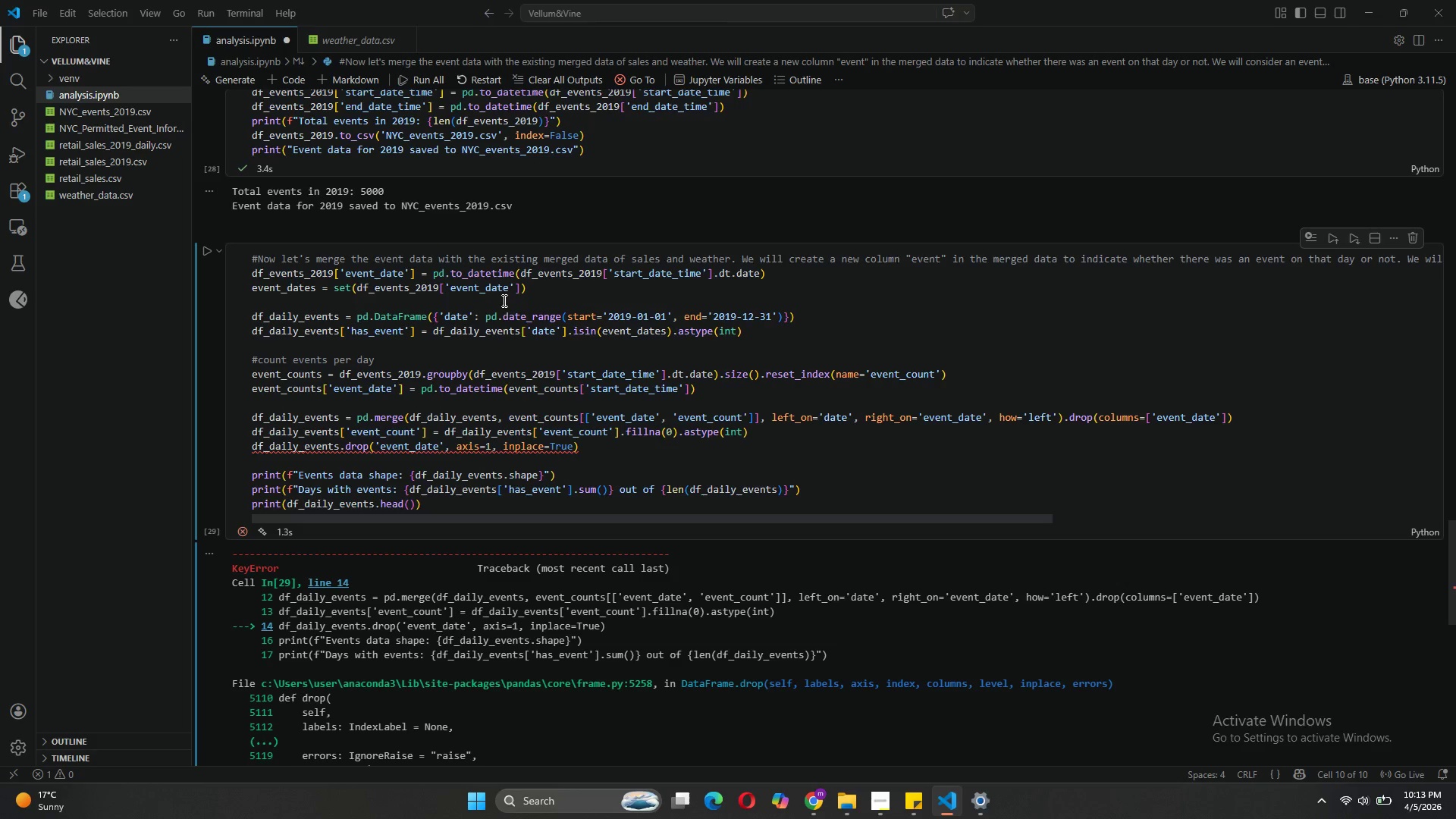 
left_click([103, 116])
 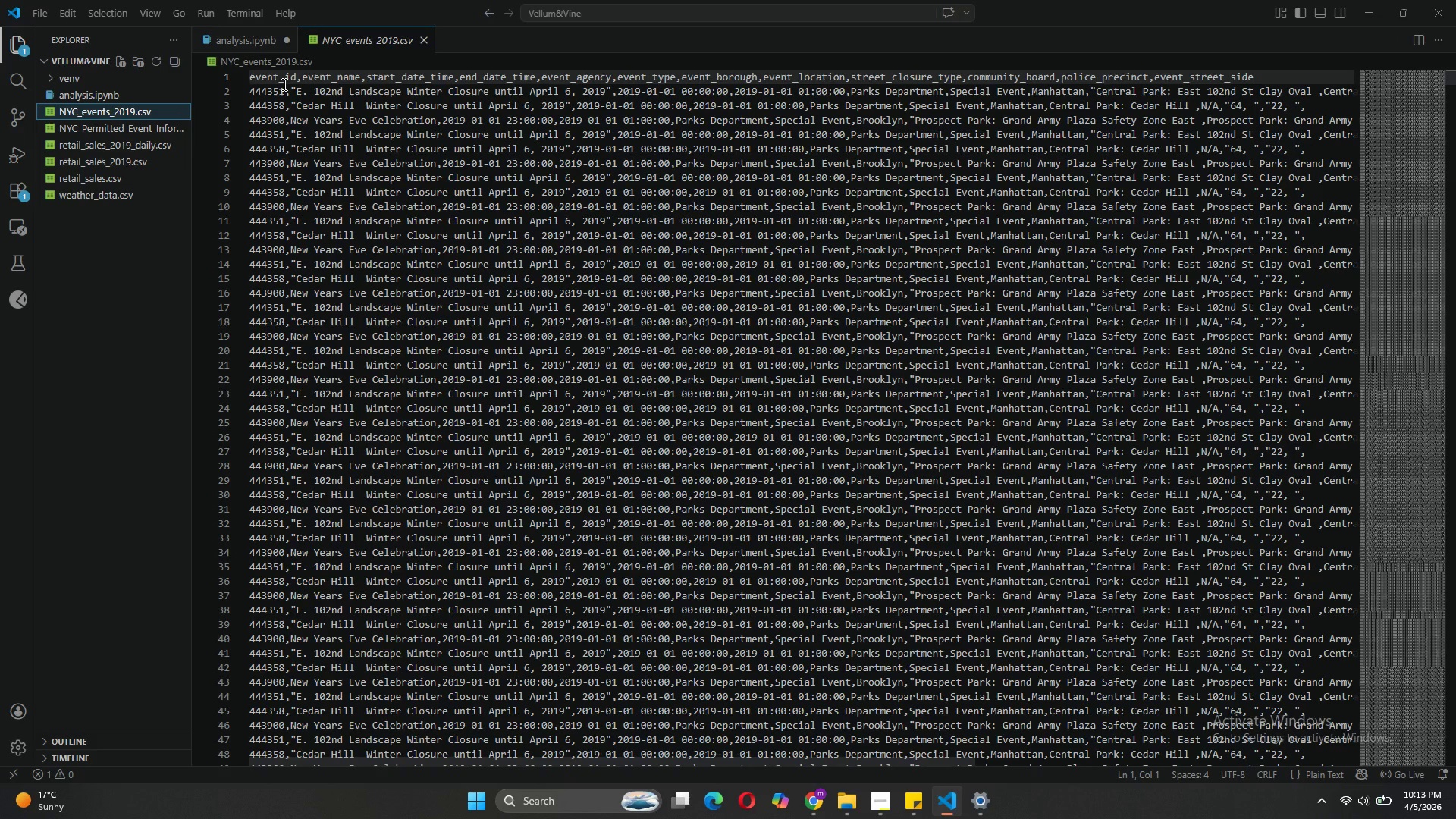 
wait(8.81)
 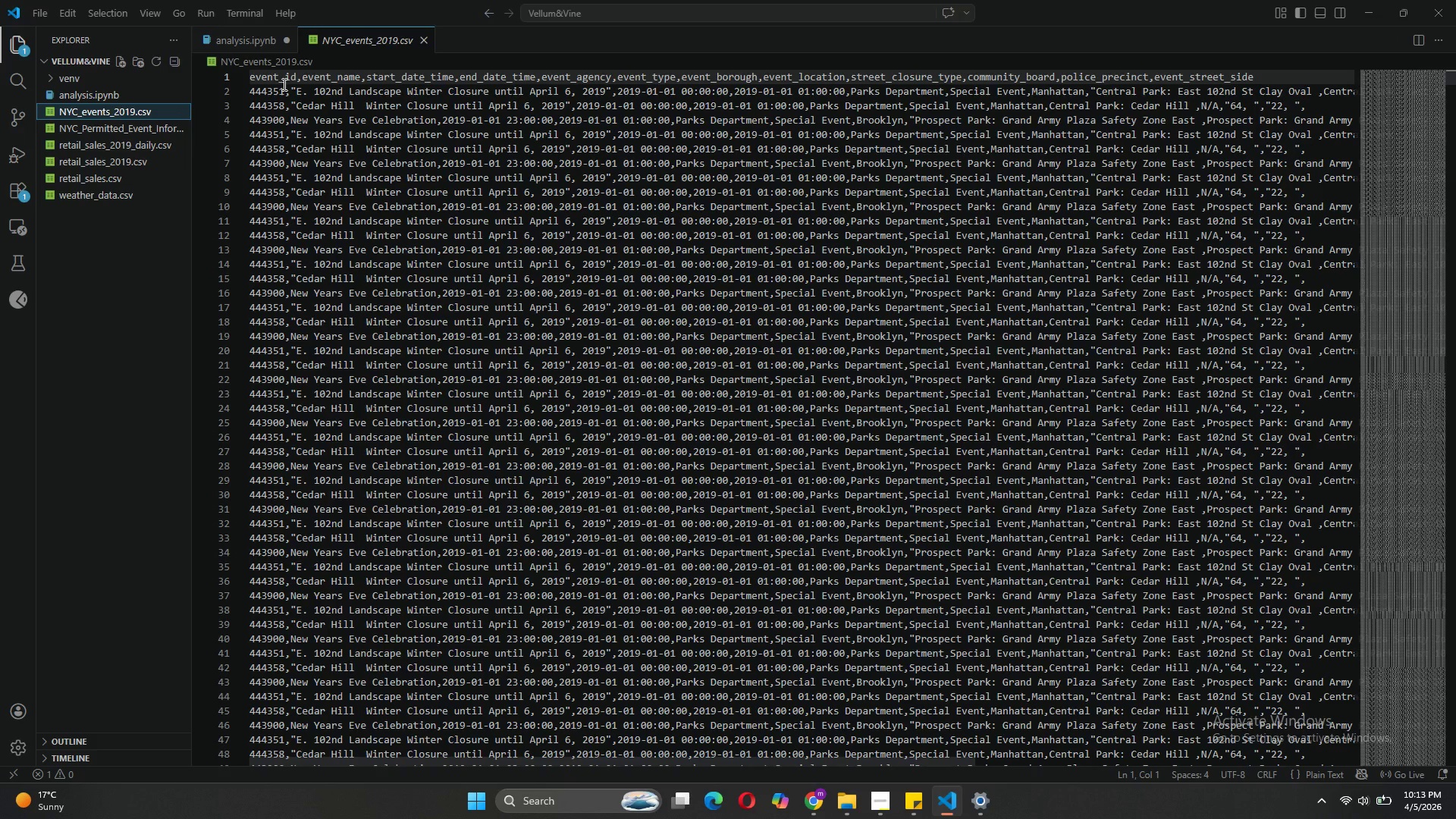 
scroll: coordinate [380, 333], scroll_direction: down, amount: 4.0
 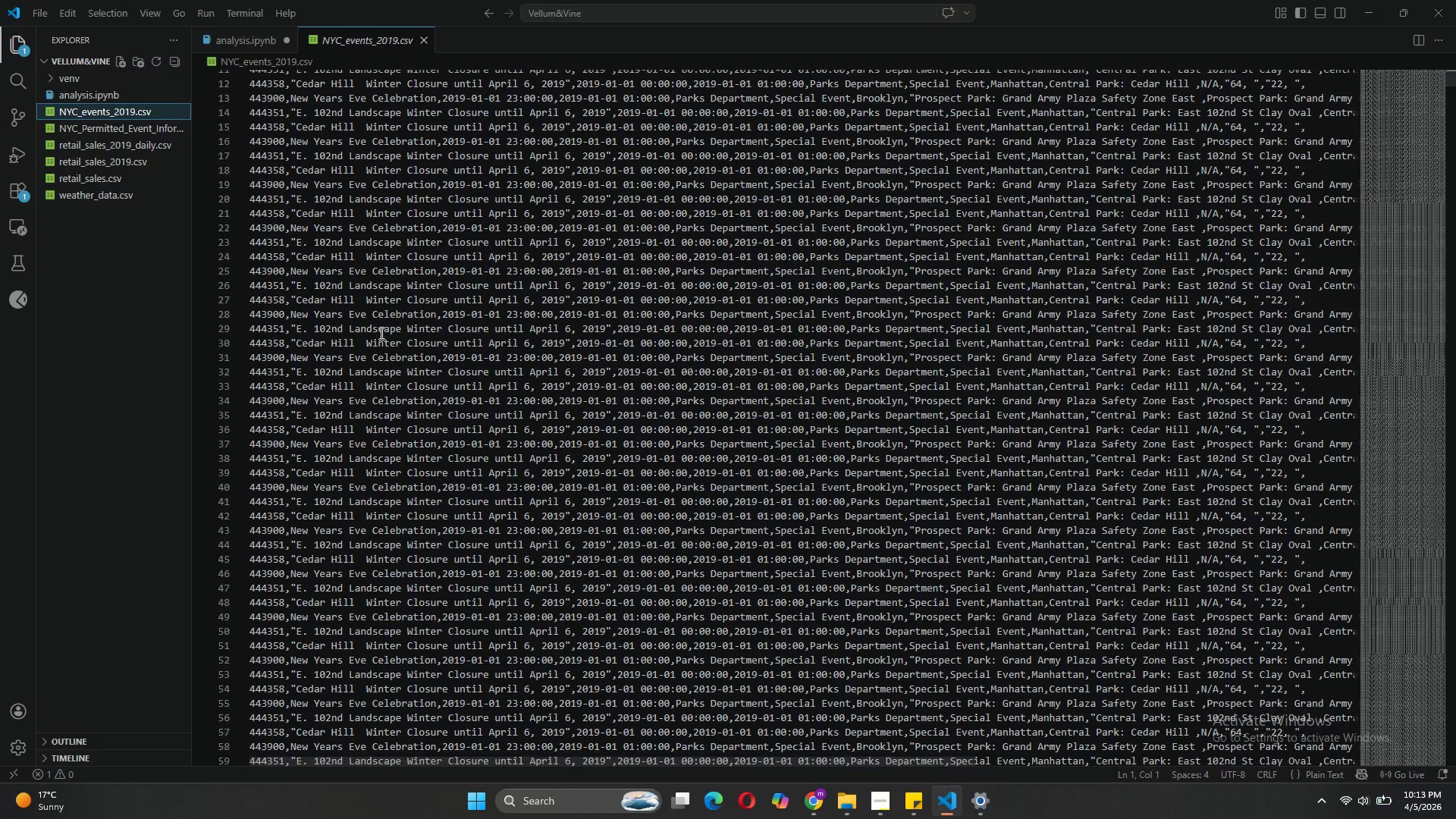 
scroll: coordinate [375, 331], scroll_direction: up, amount: 10.0
 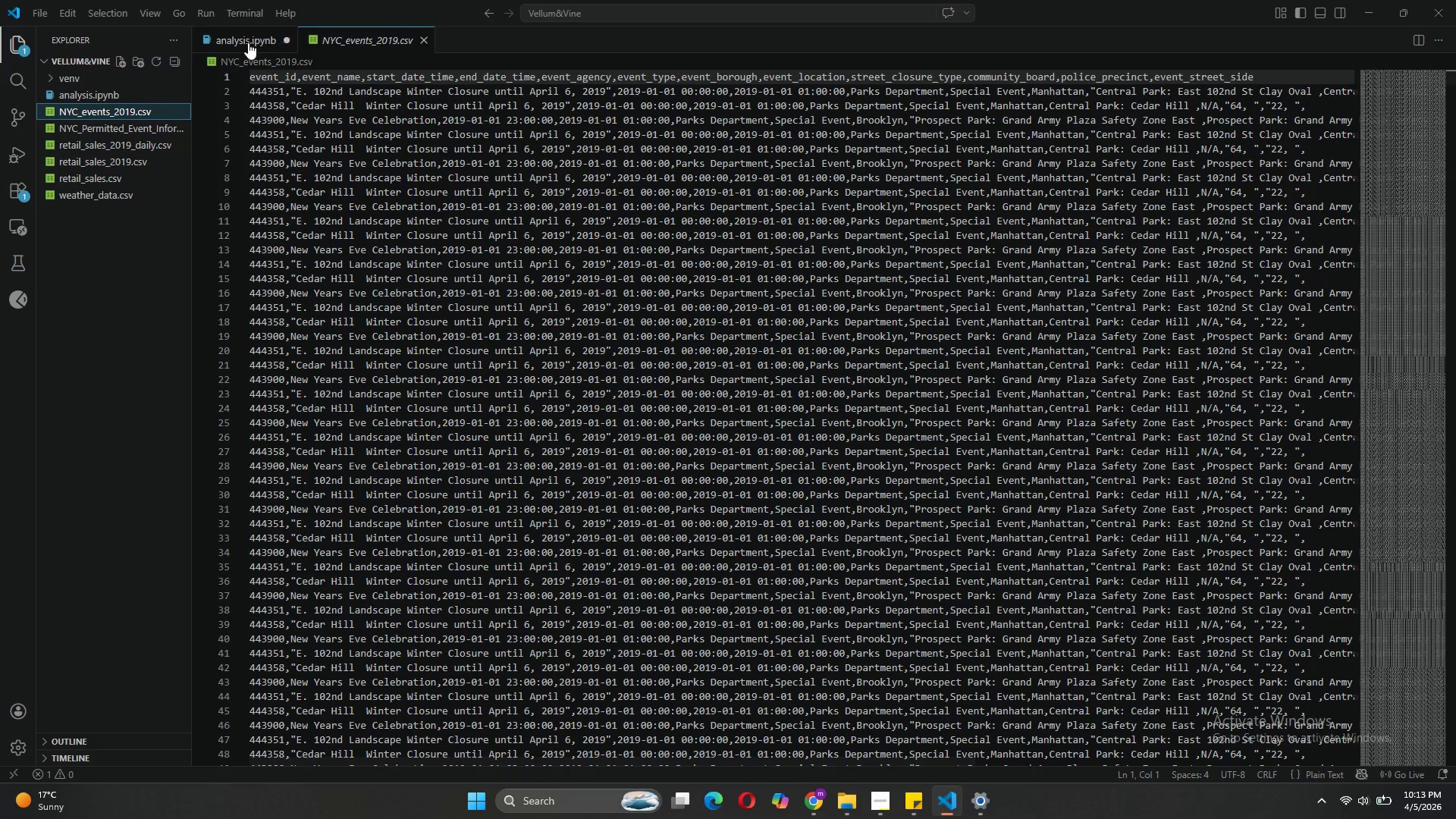 
left_click([248, 42])
 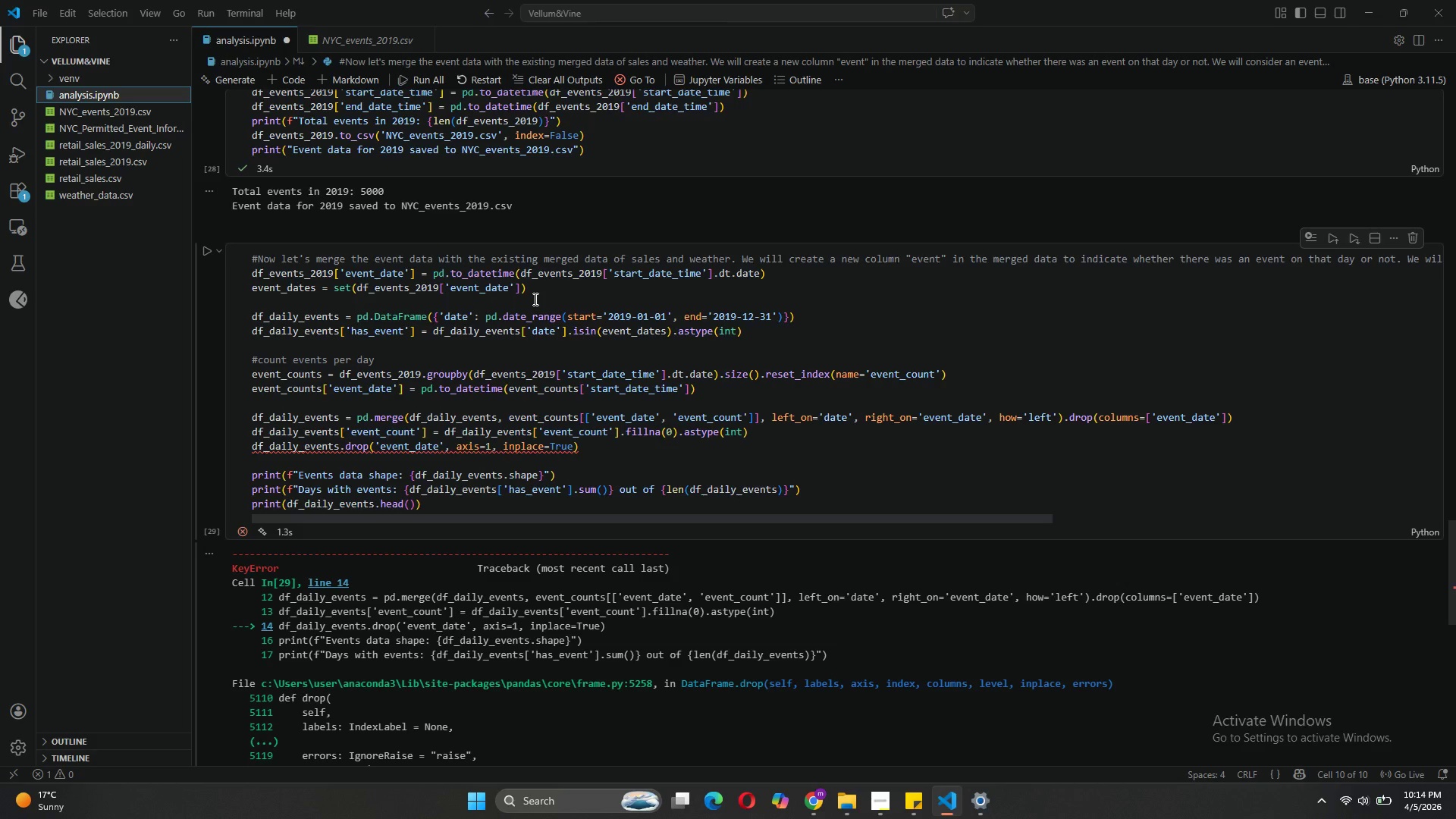 
wait(36.56)
 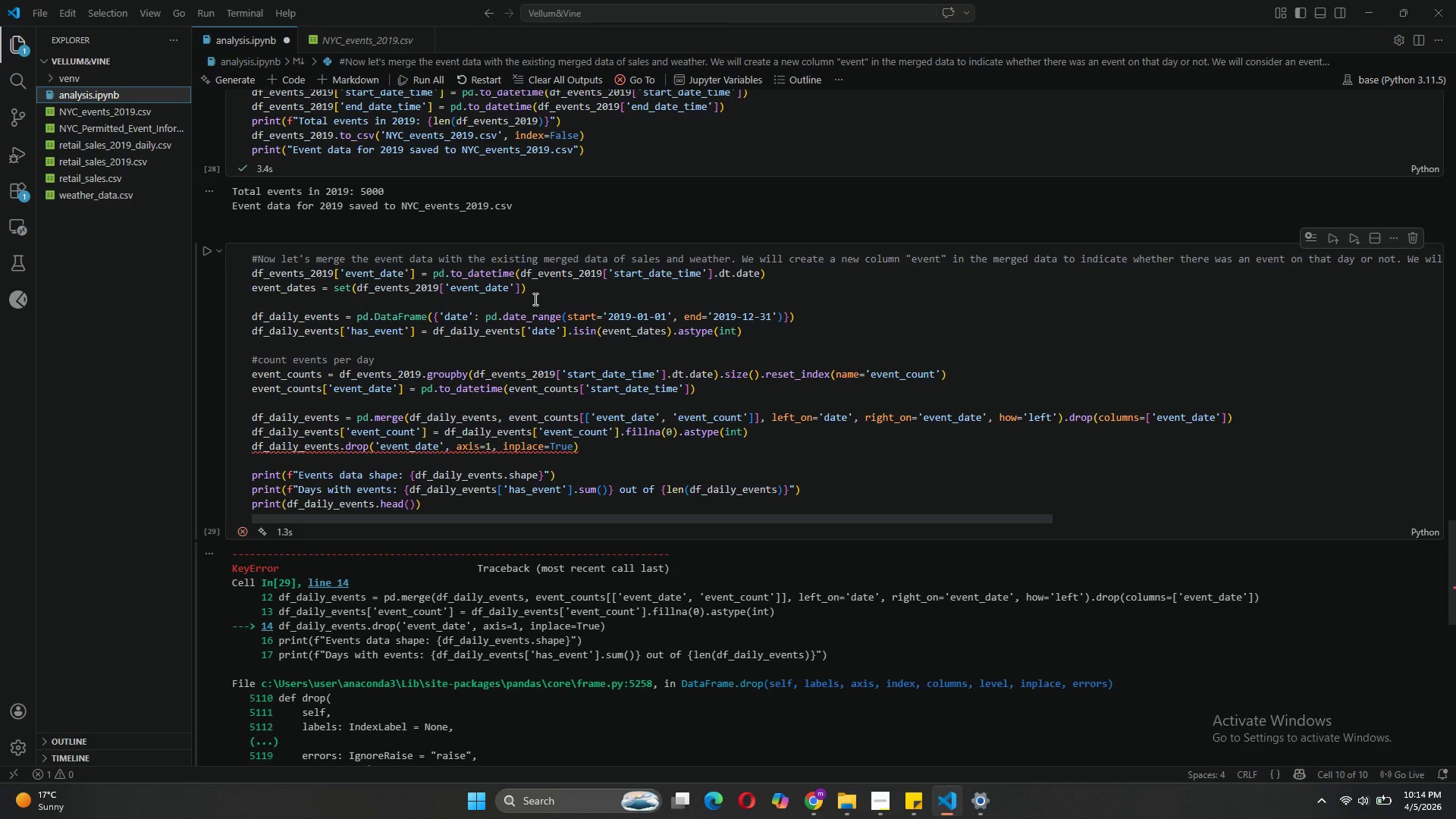 
left_click_drag(start_coordinate=[595, 448], to_coordinate=[246, 451])
 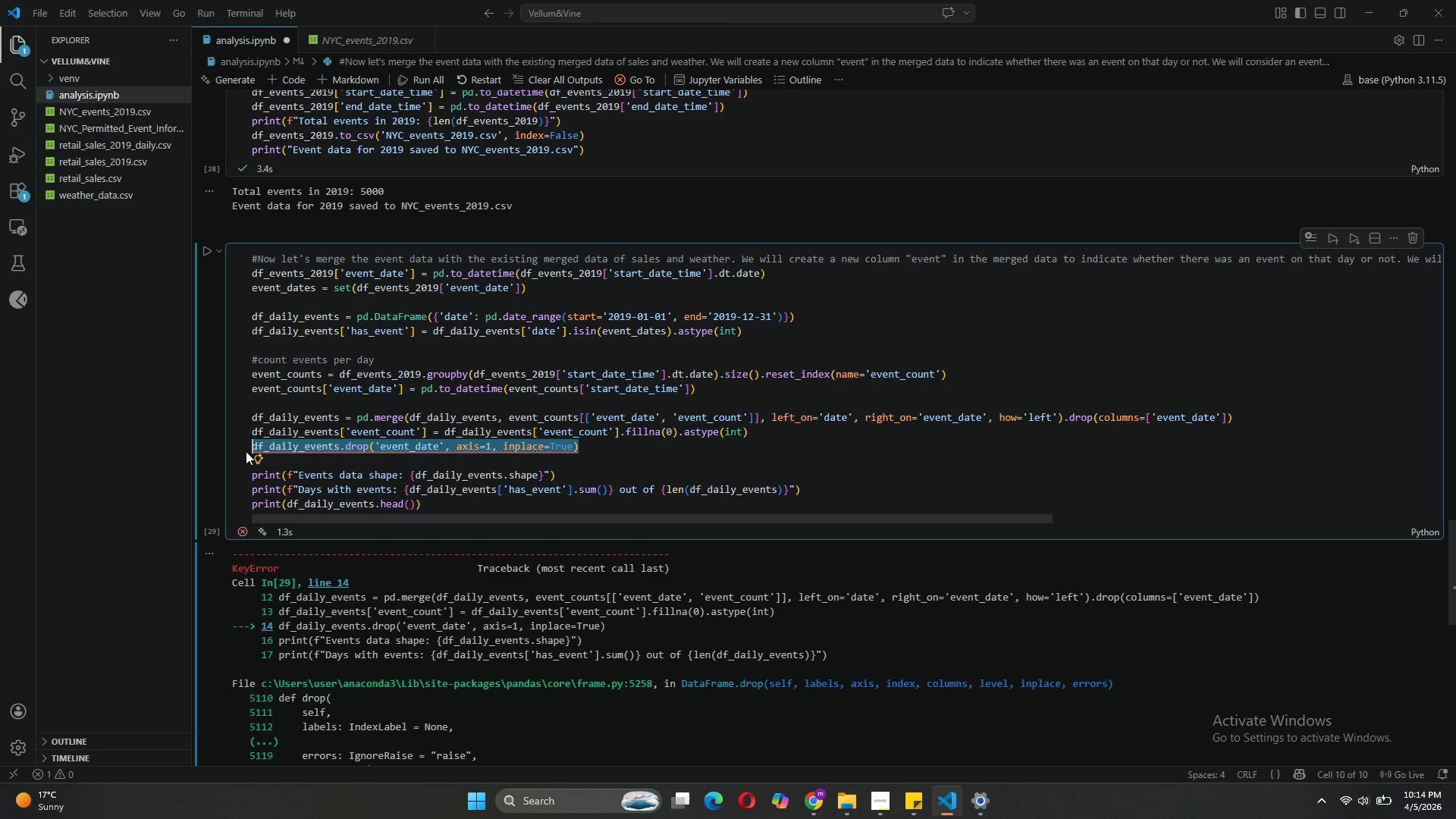 
hold_key(key=ControlLeft, duration=0.31)
 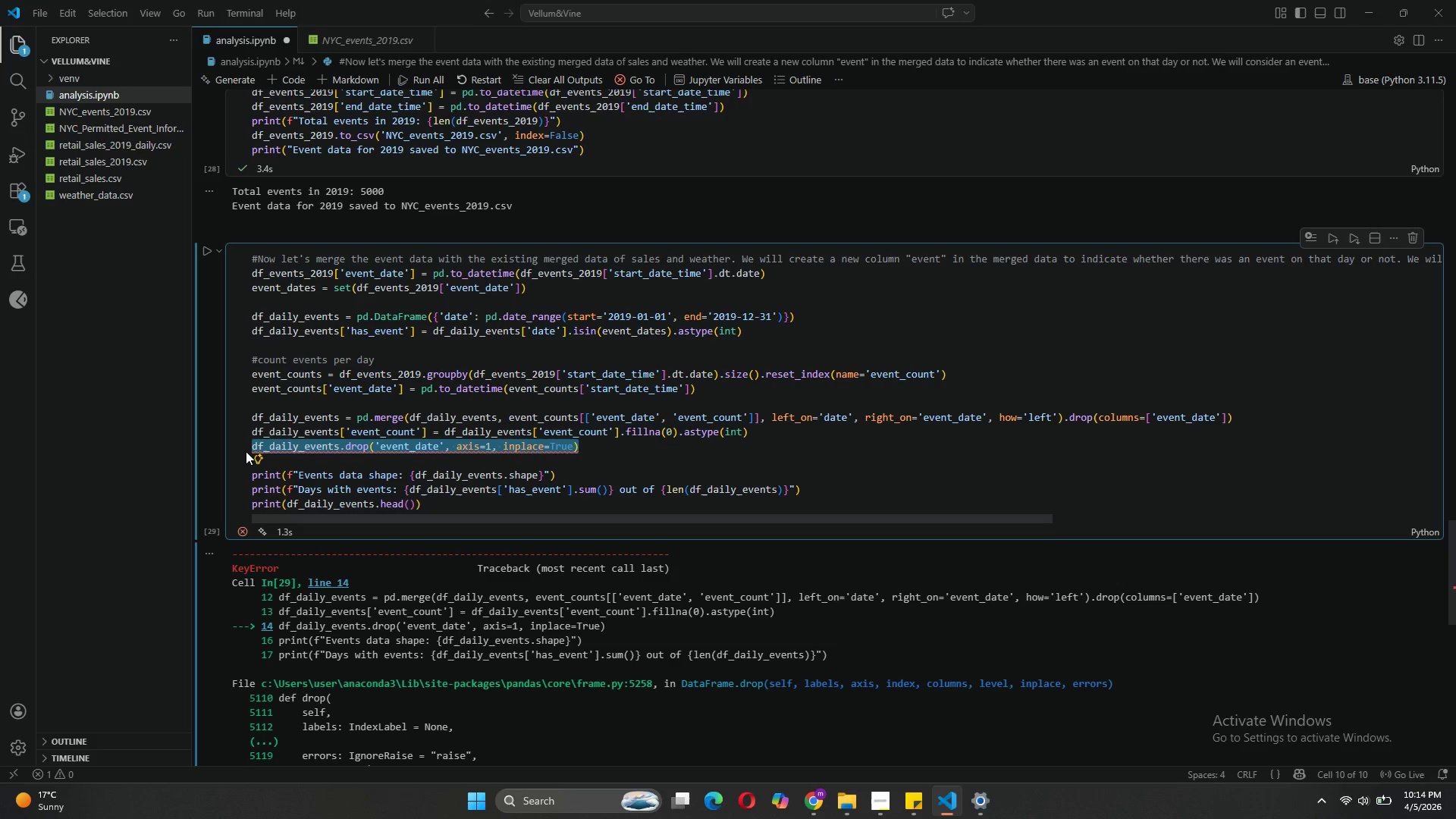 
key(Control+Slash)
 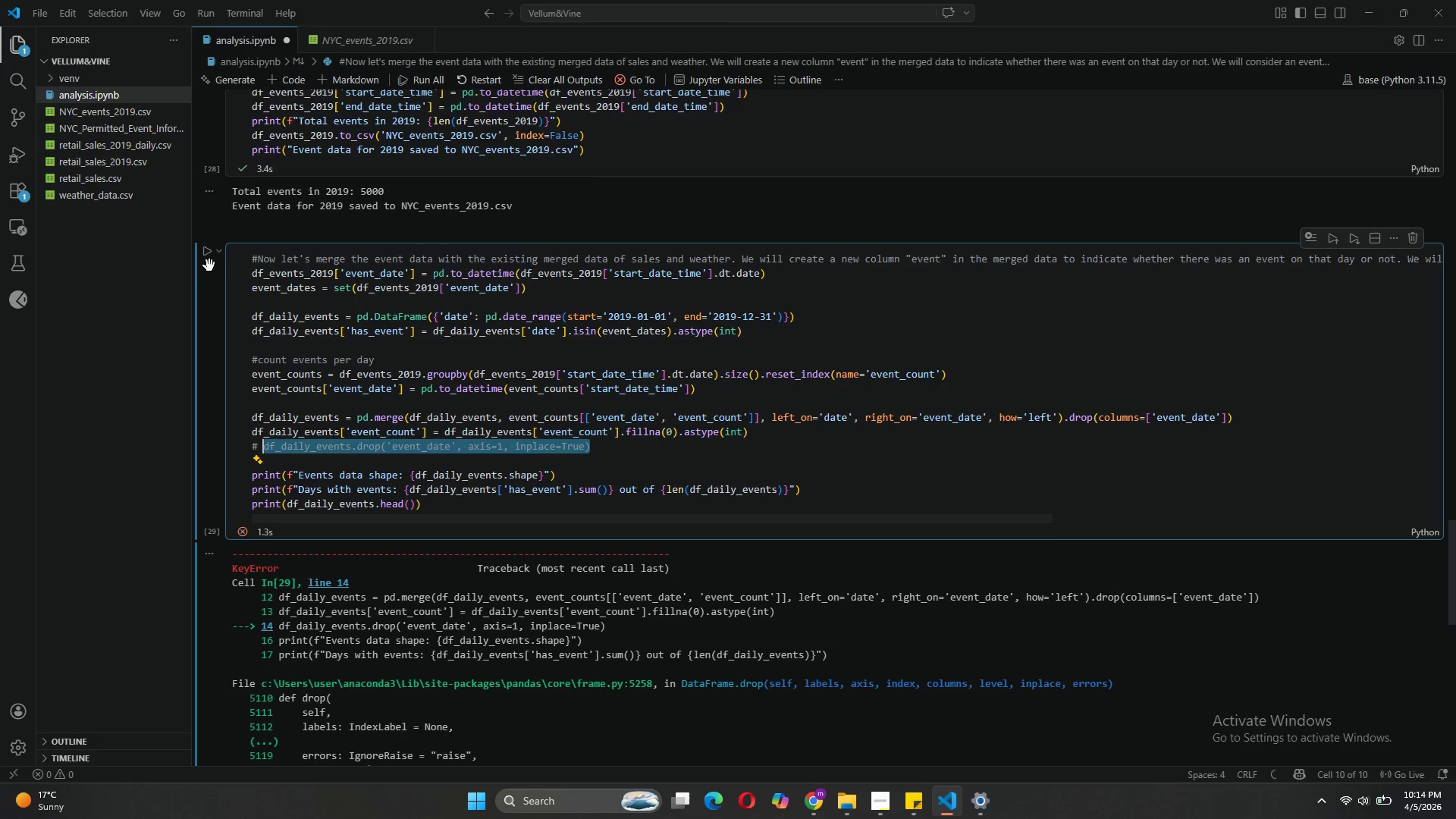 
left_click([208, 256])
 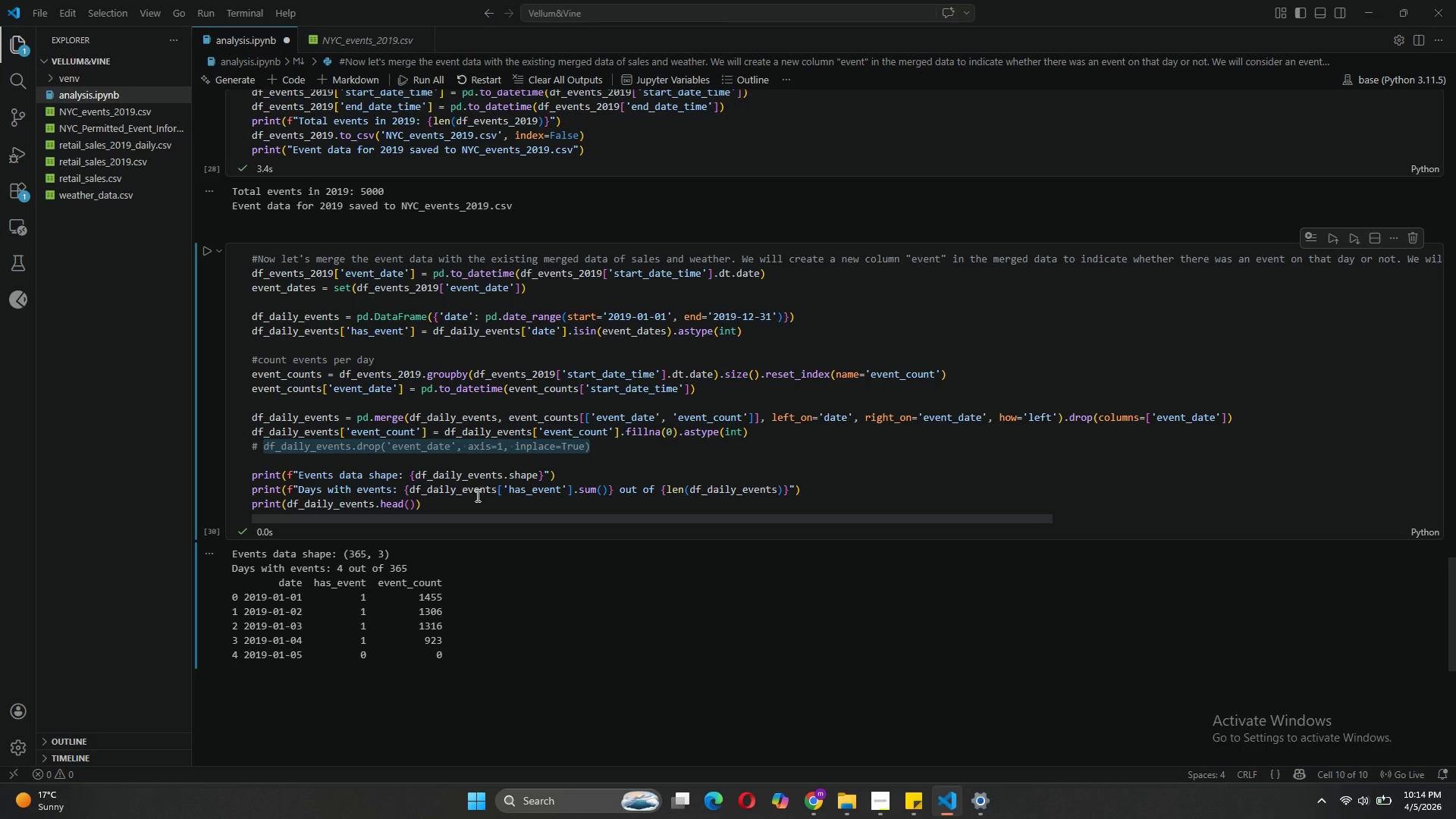 
wait(23.55)
 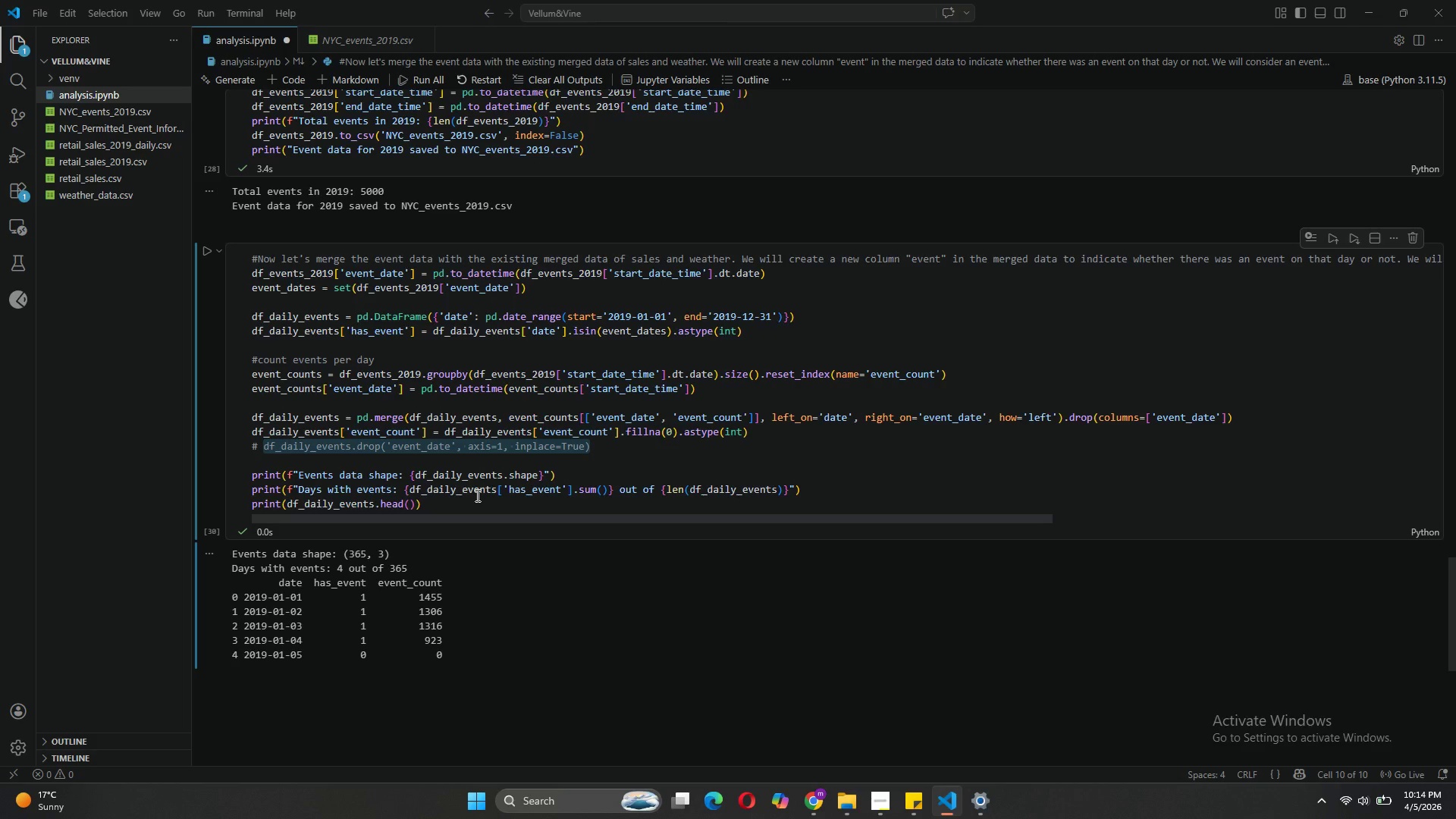 
left_click_drag(start_coordinate=[741, 262], to_coordinate=[1450, 269])
 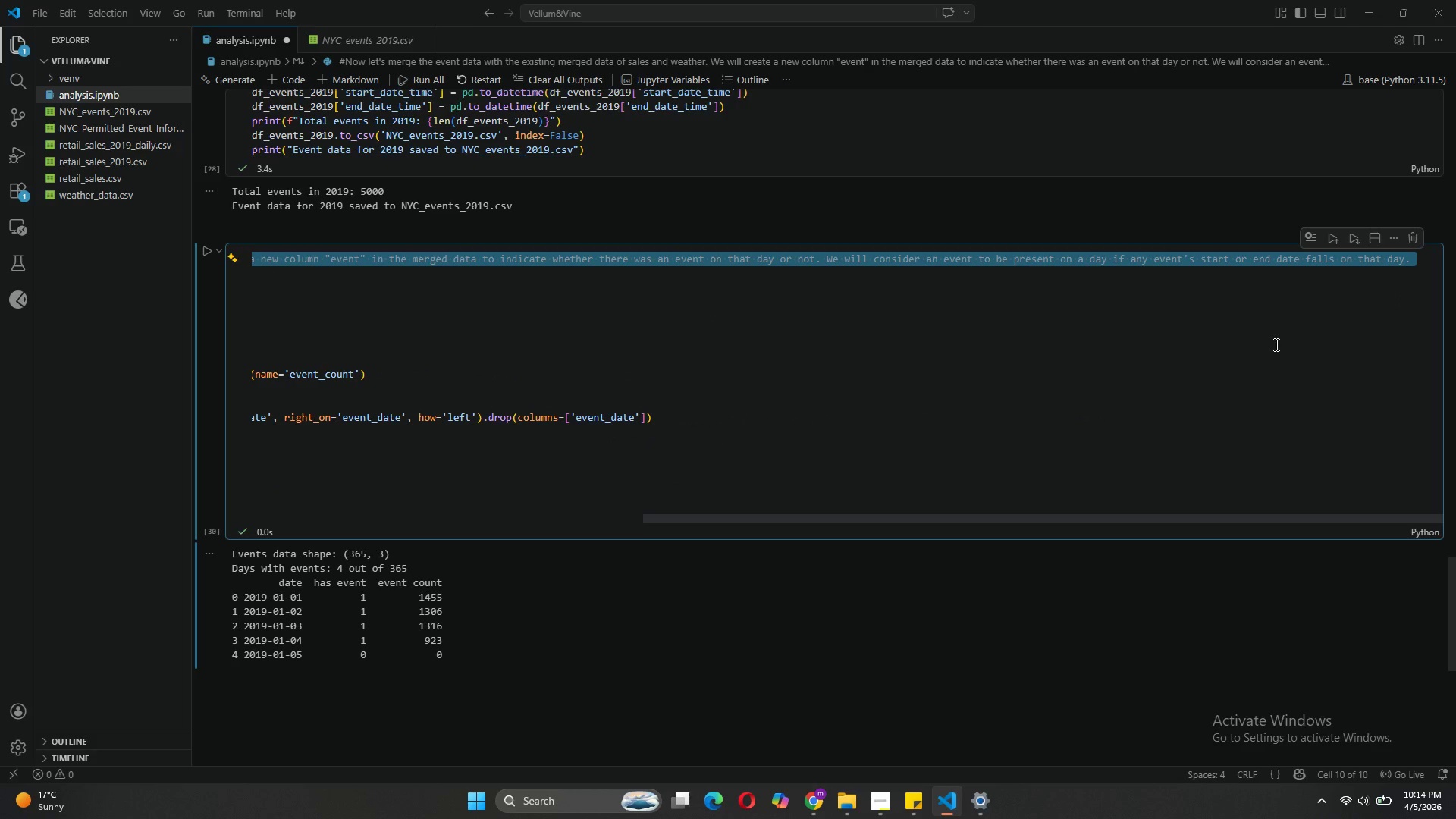 
key(Backspace)
 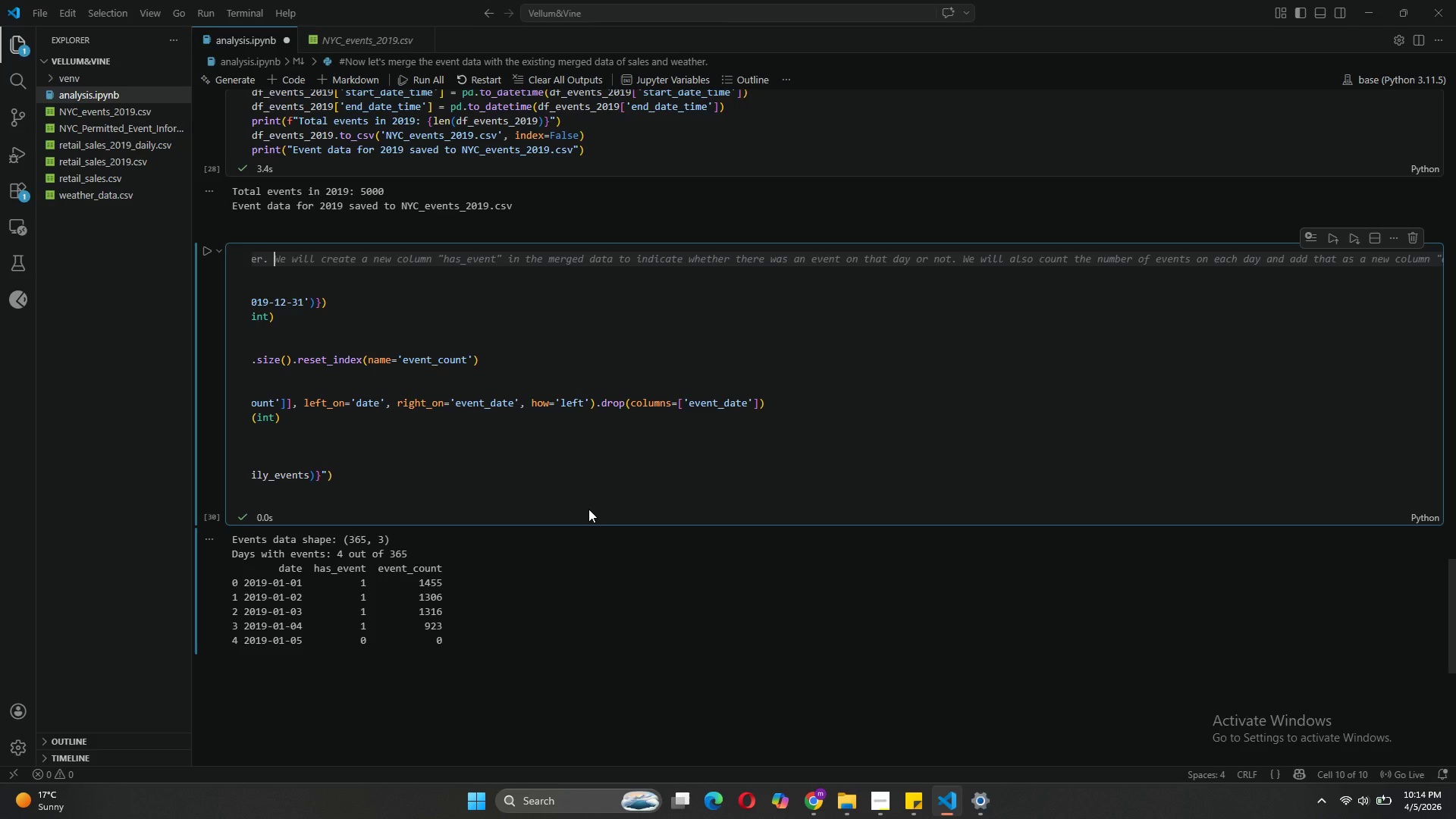 
wait(7.92)
 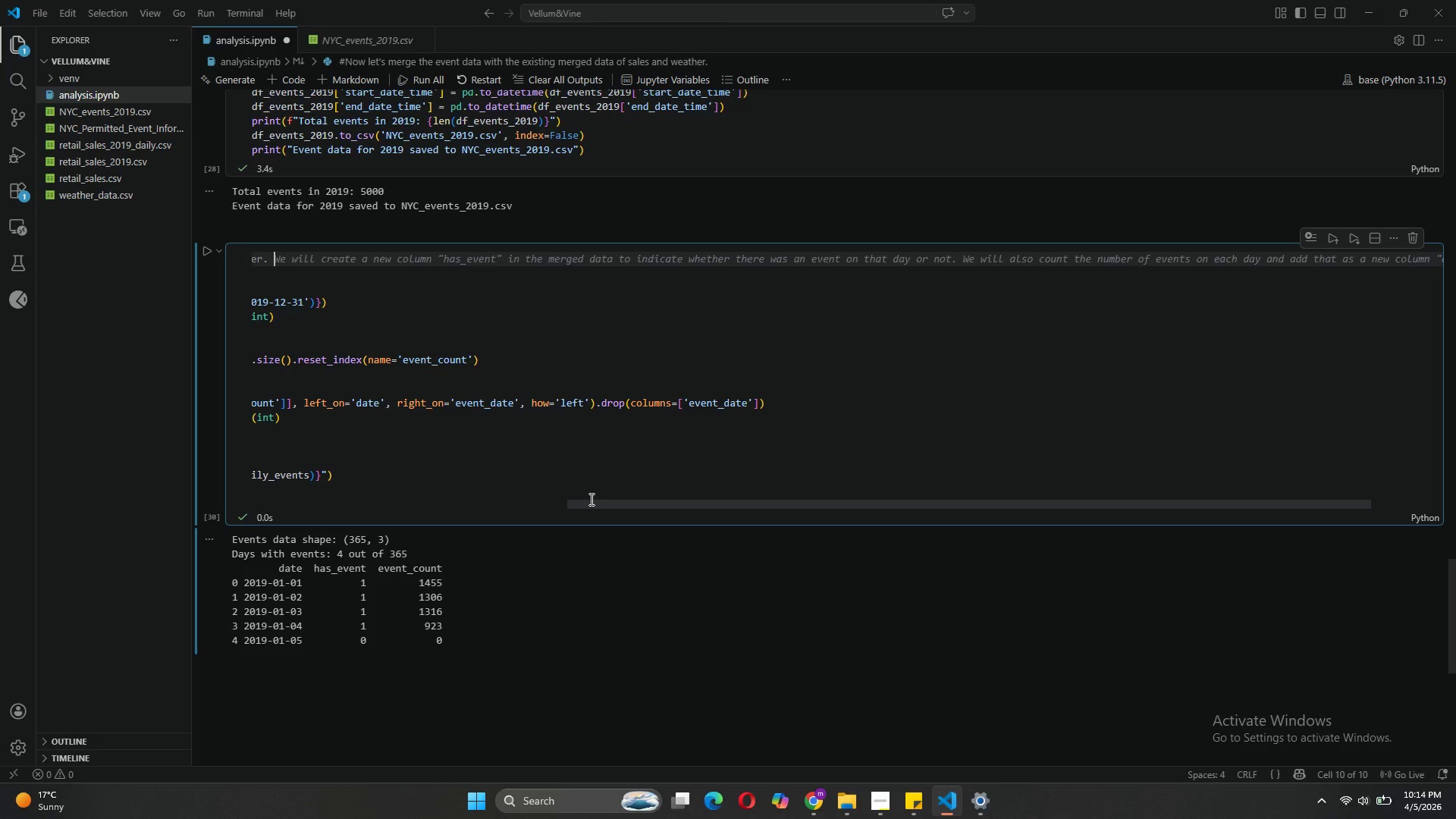 
key(Tab)
 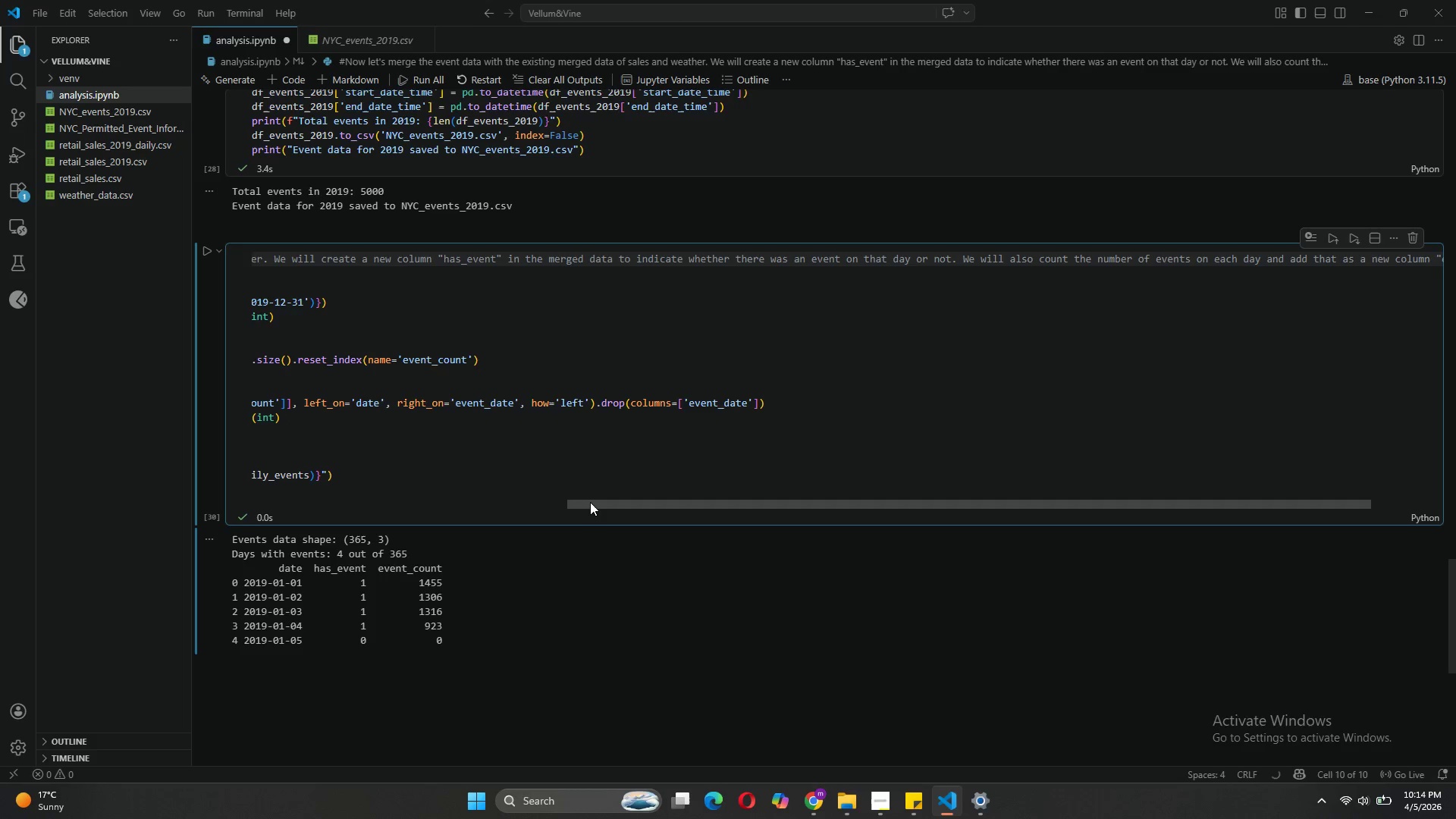 
left_click_drag(start_coordinate=[590, 502], to_coordinate=[179, 482])
 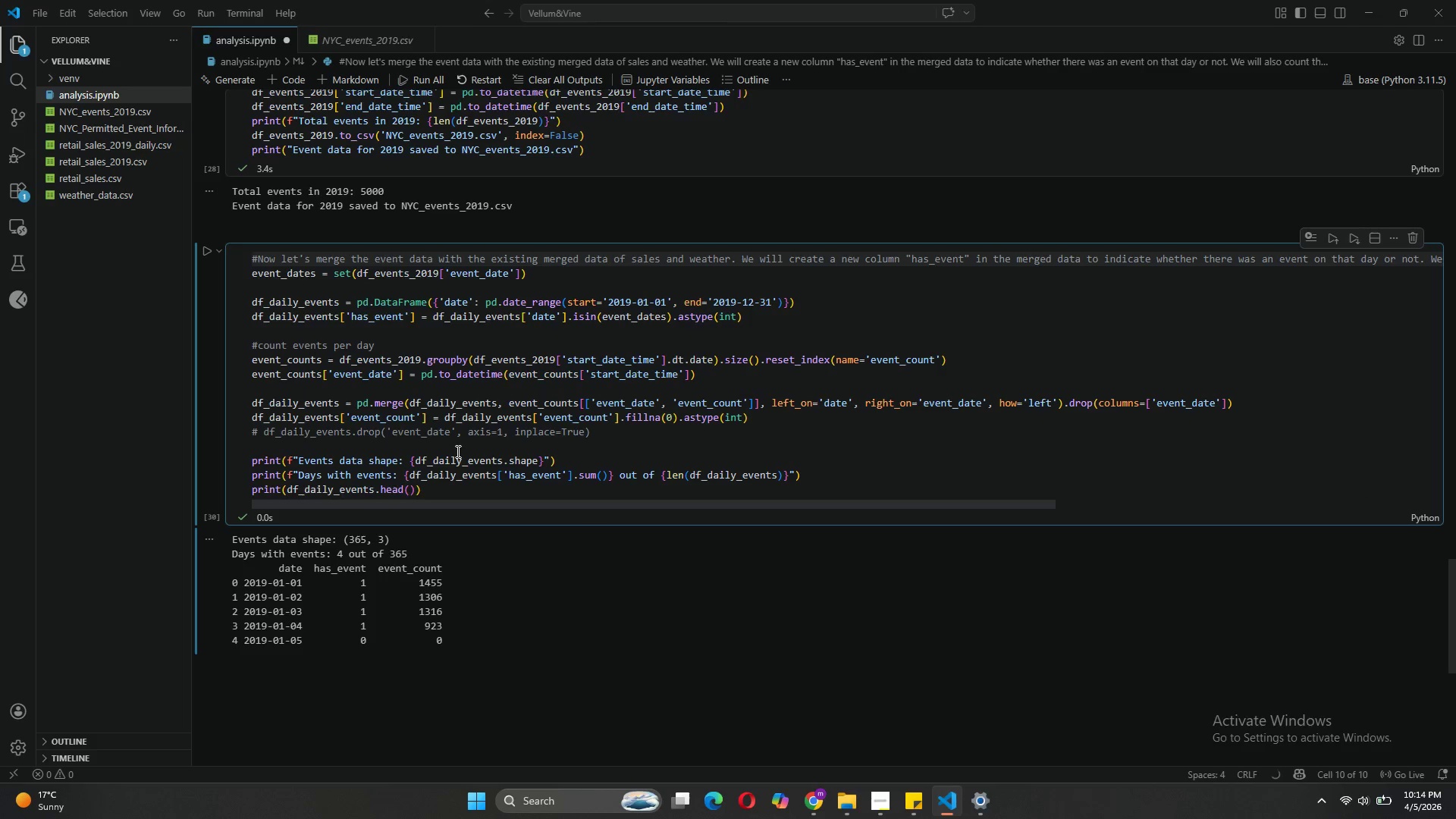 
scroll: coordinate [457, 451], scroll_direction: down, amount: 2.0
 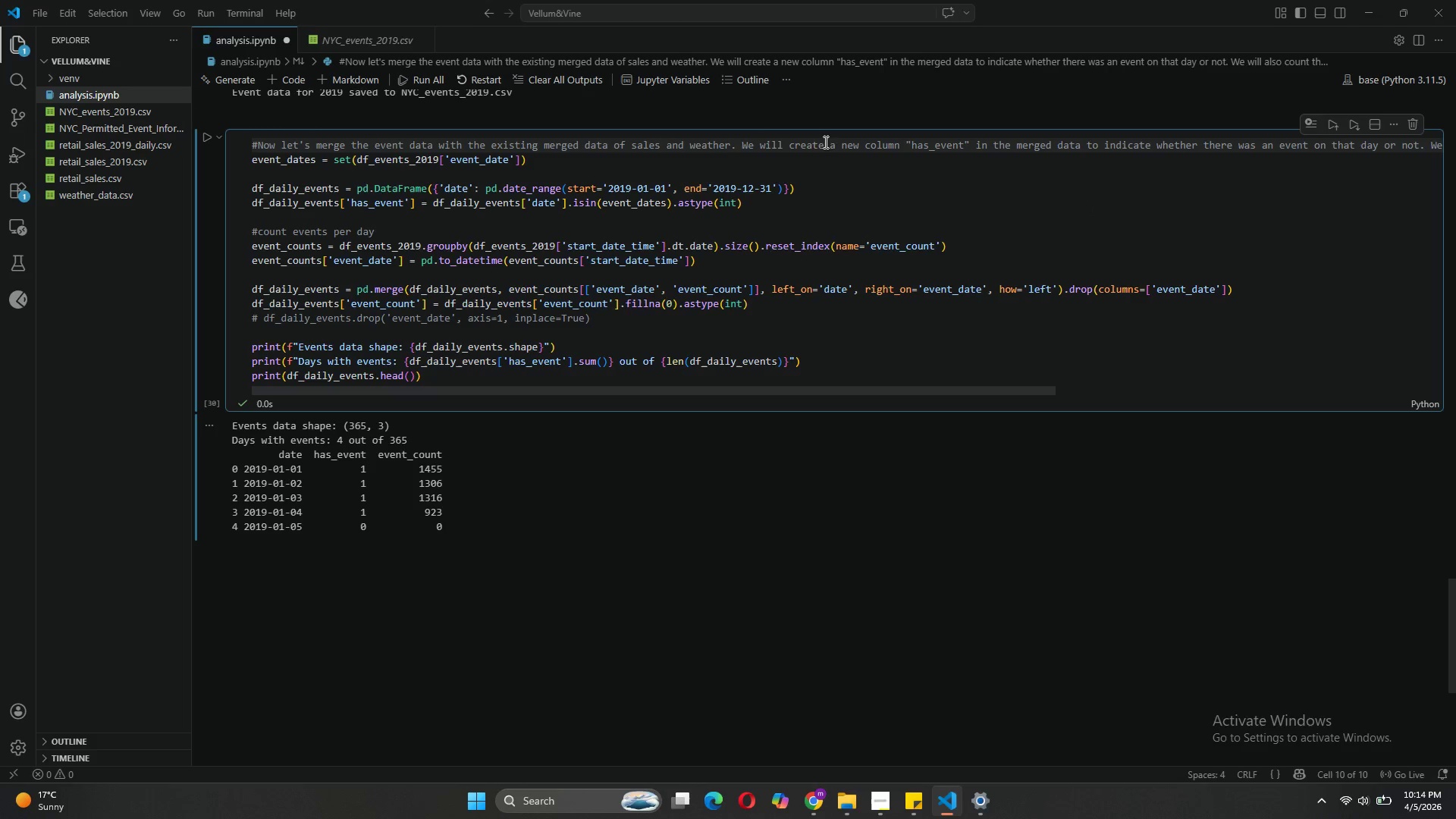 
left_click([743, 143])
 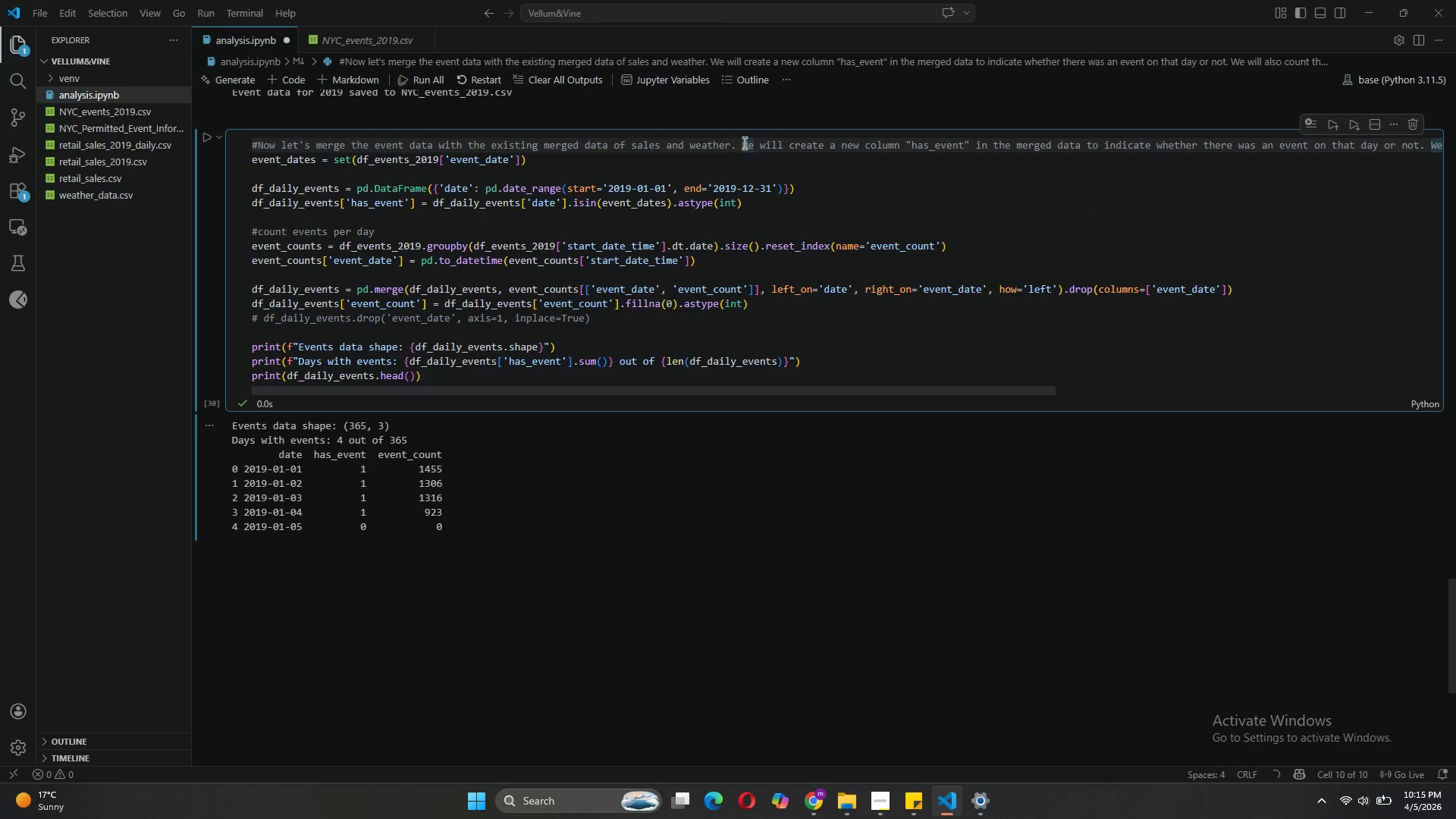 
key(Enter)
 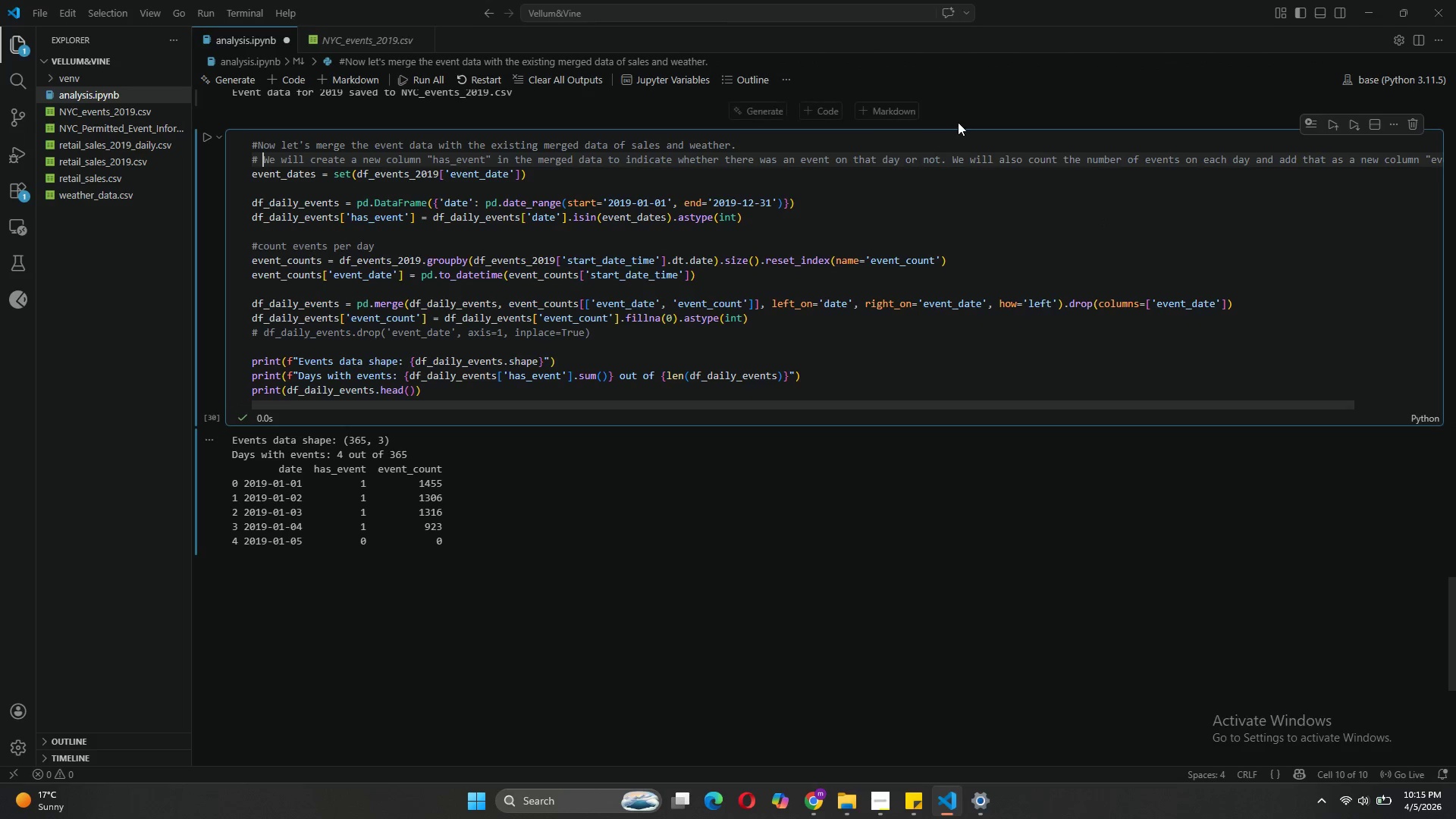 
left_click([950, 163])
 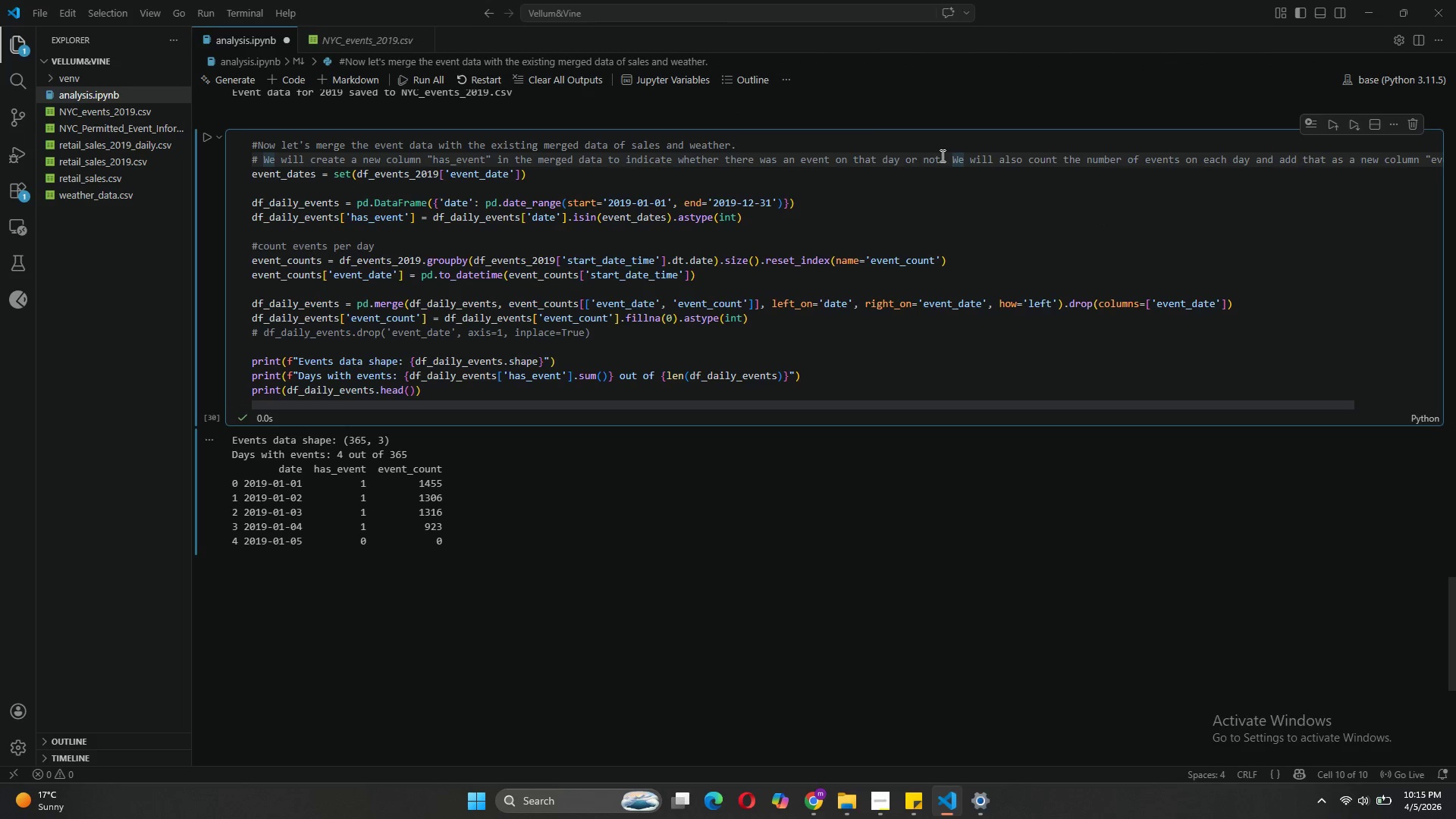 
key(Enter)
 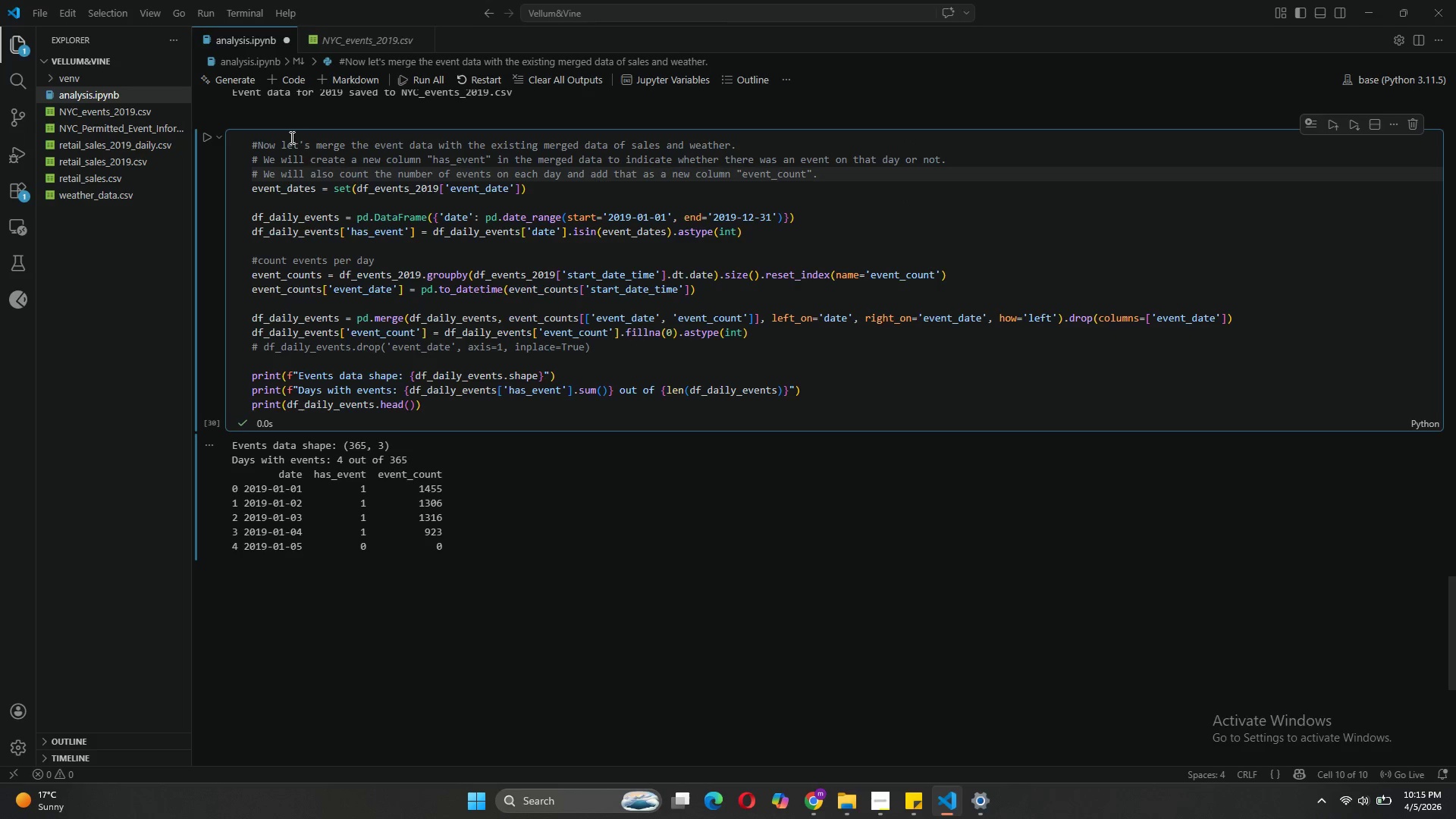 
left_click([287, 81])
 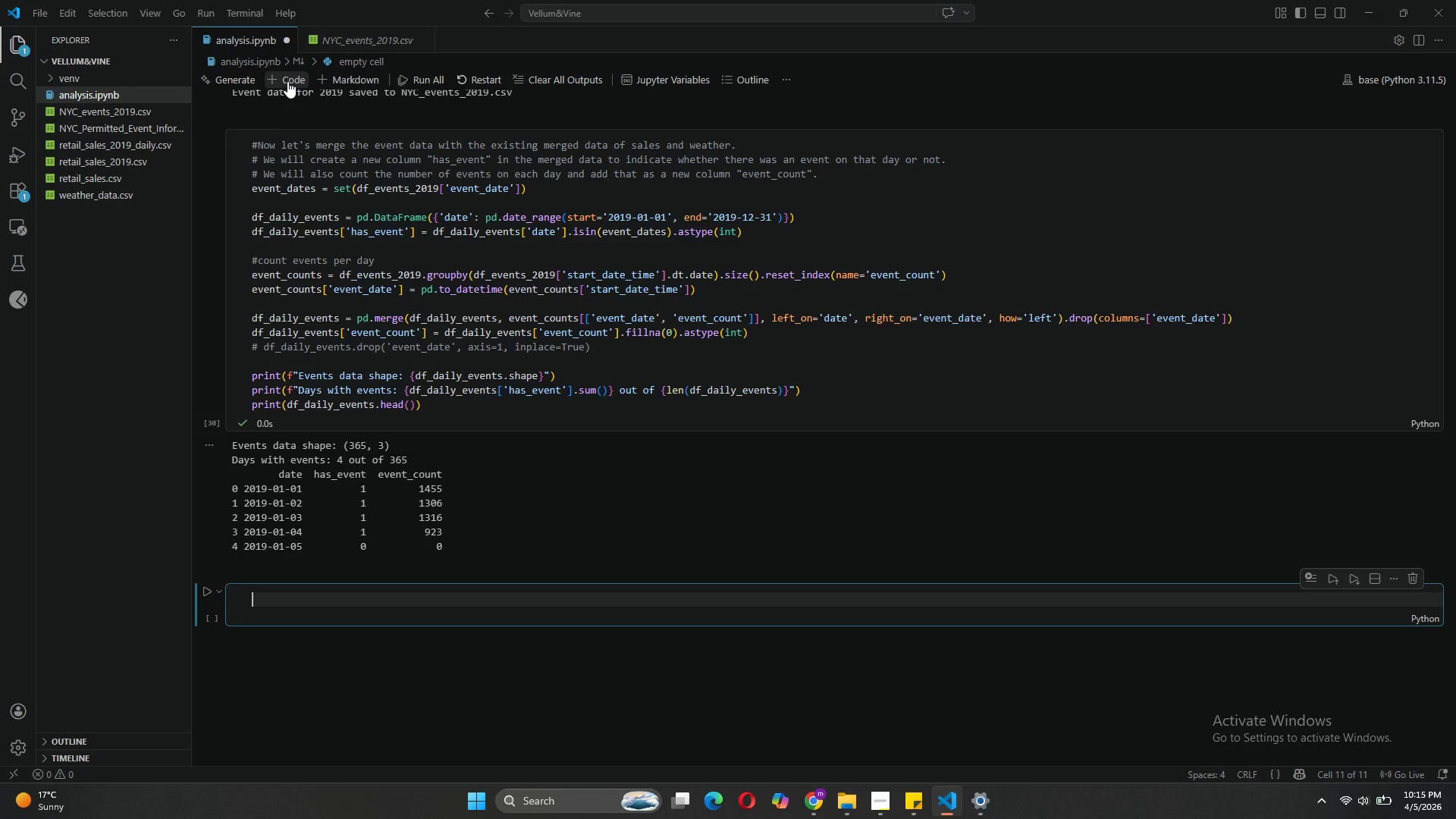 
wait(5.8)
 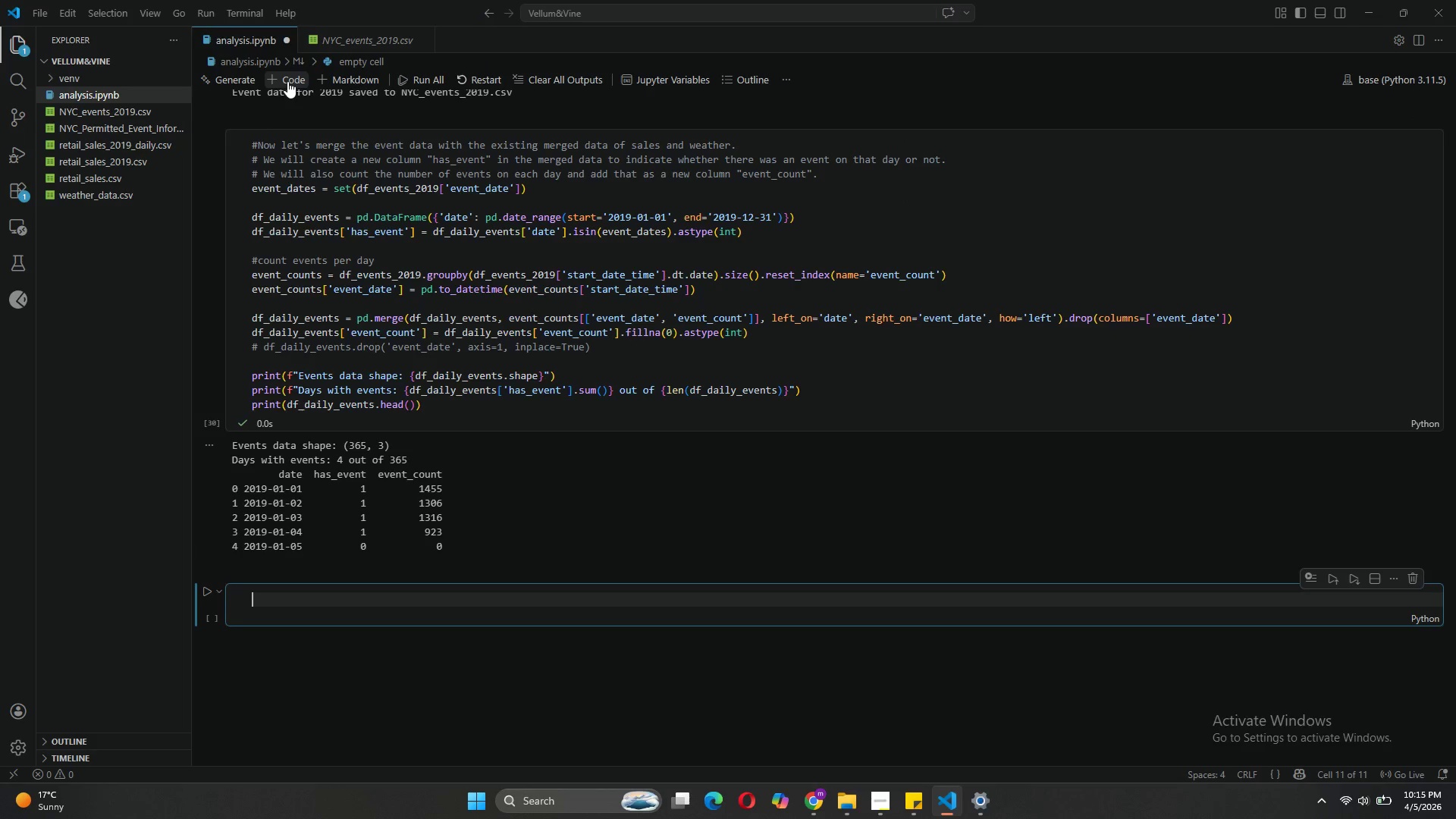 
key(Shift+3)
 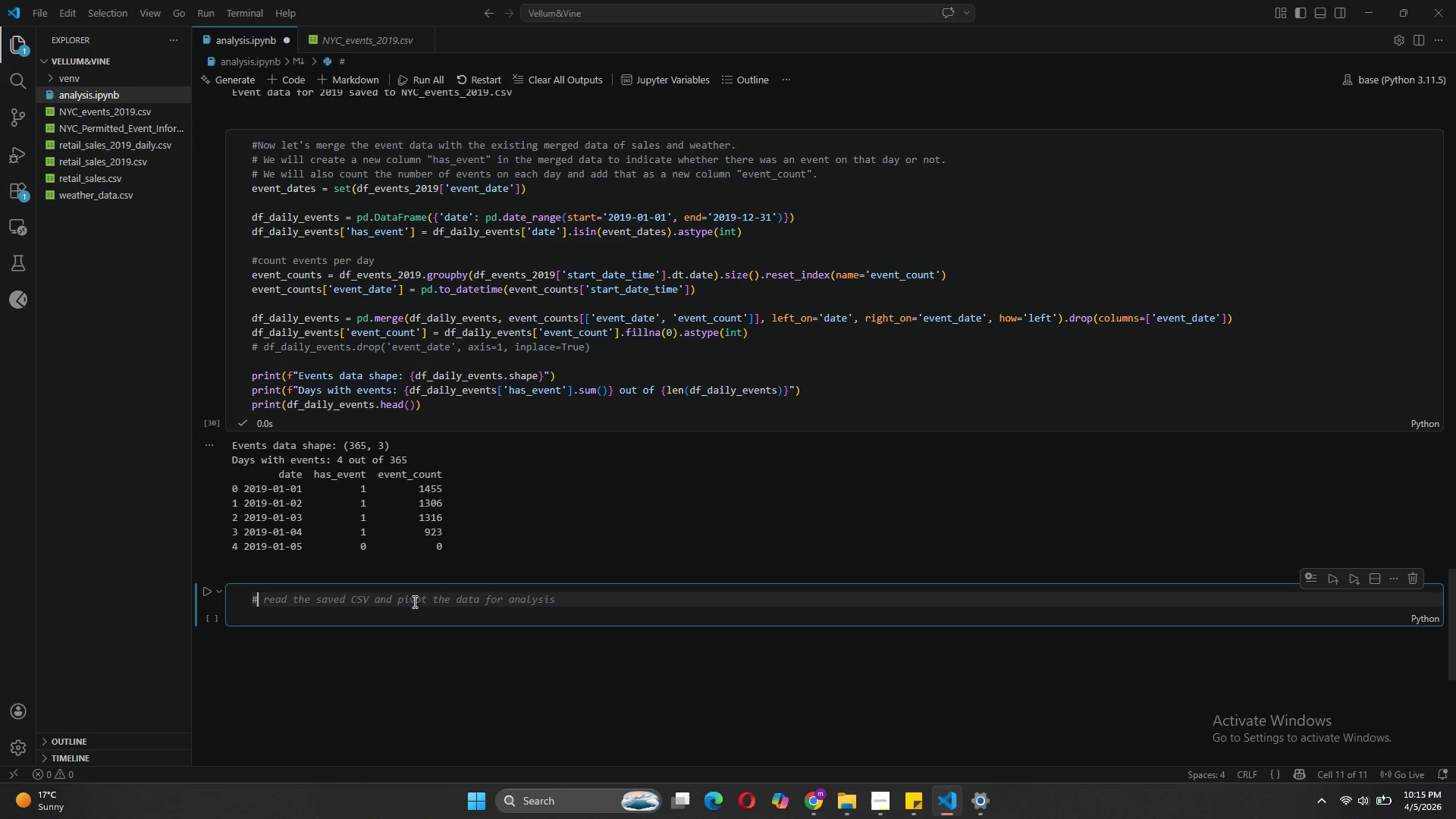 
wait(6.58)
 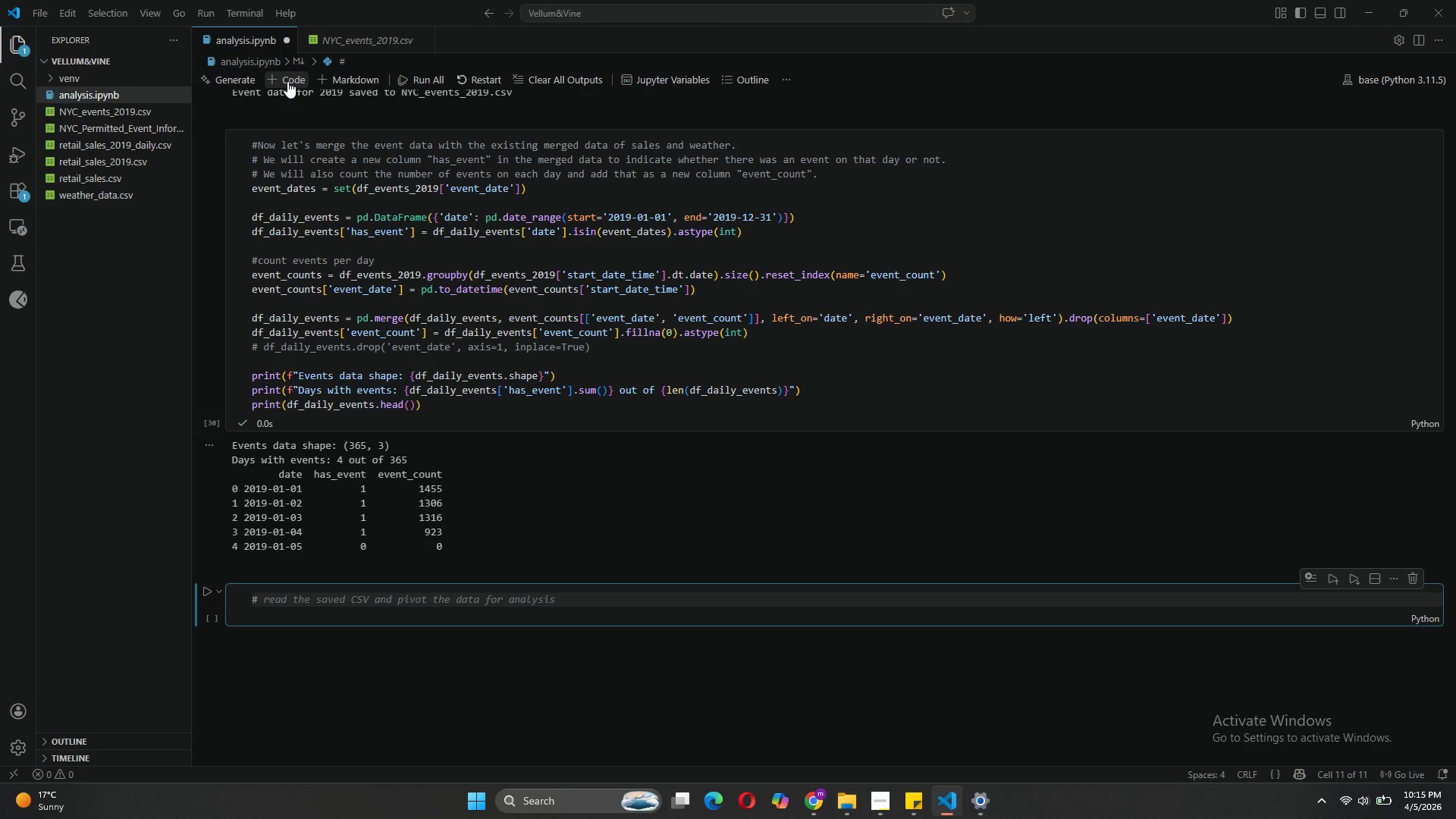 
type( Merge)
 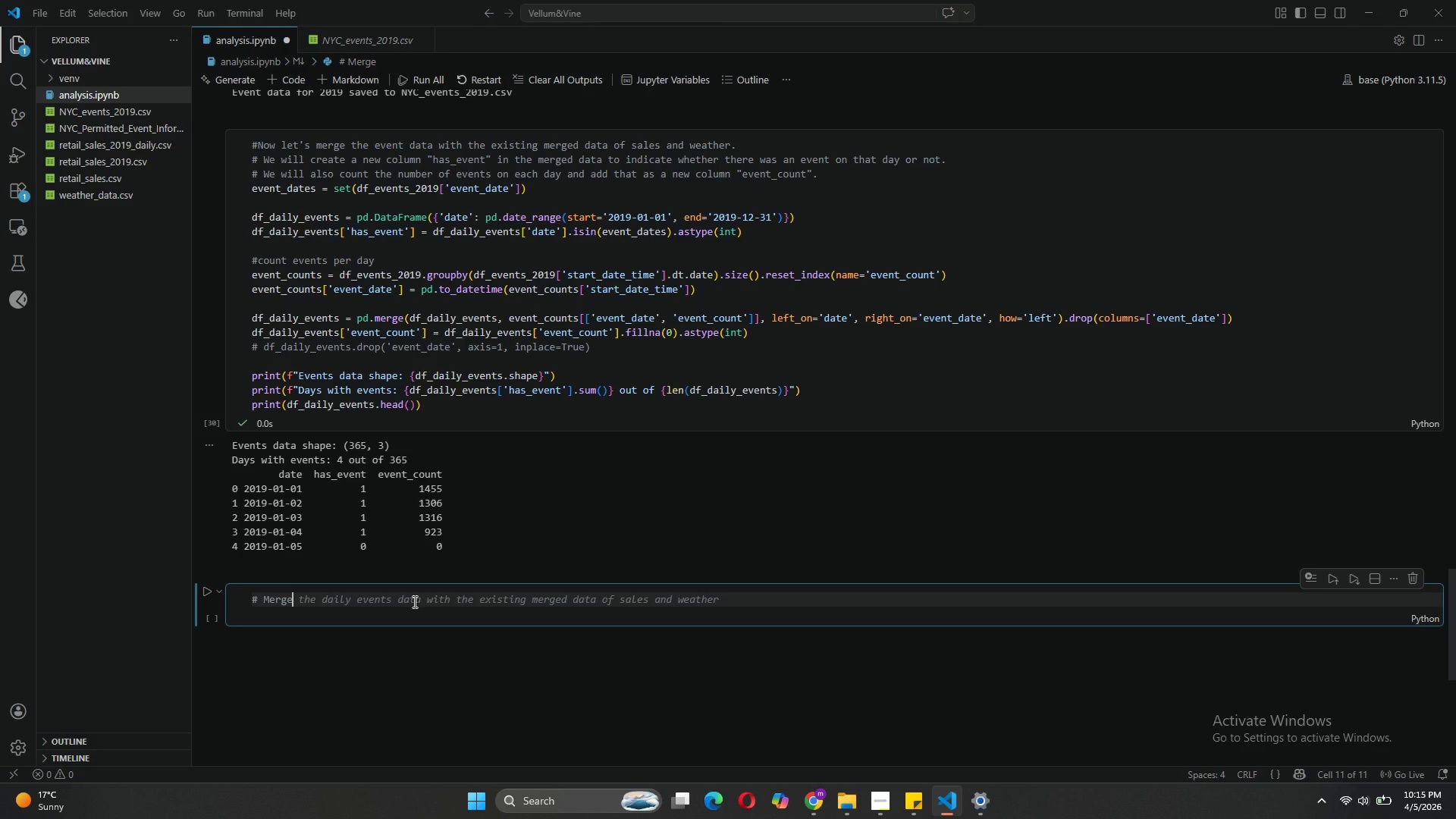 
wait(21.22)
 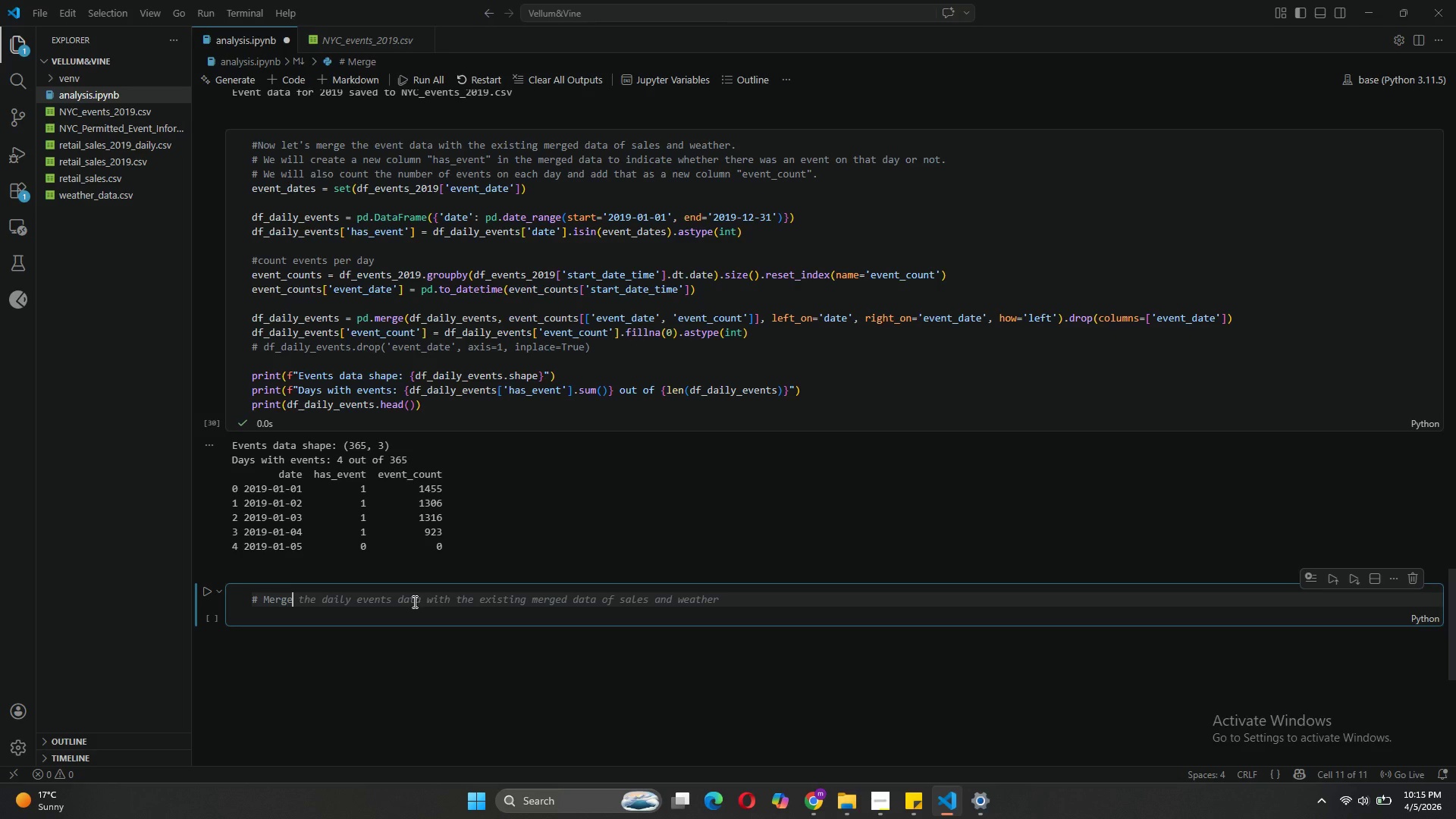 
key(Tab)
 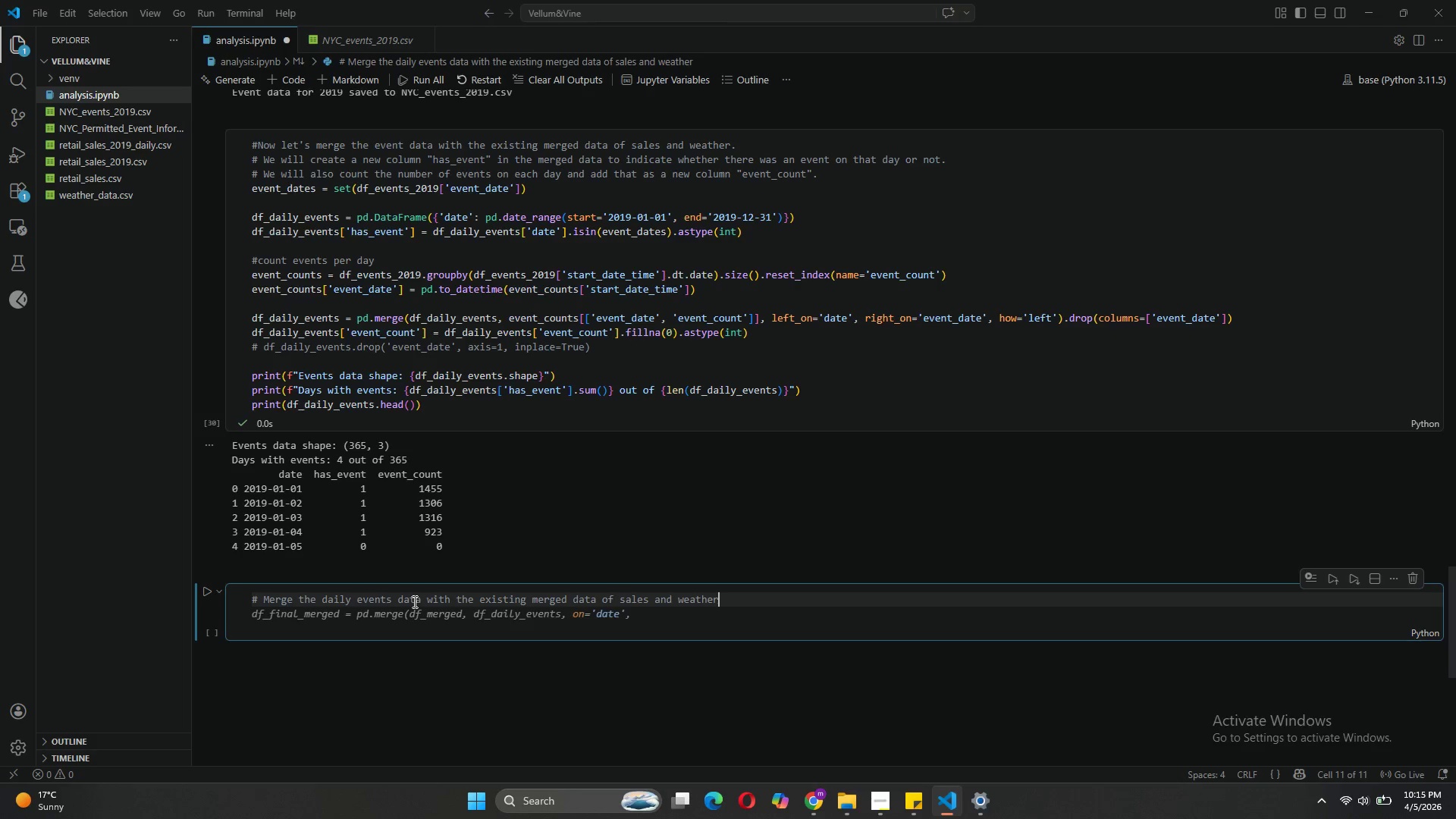 
key(Enter)
 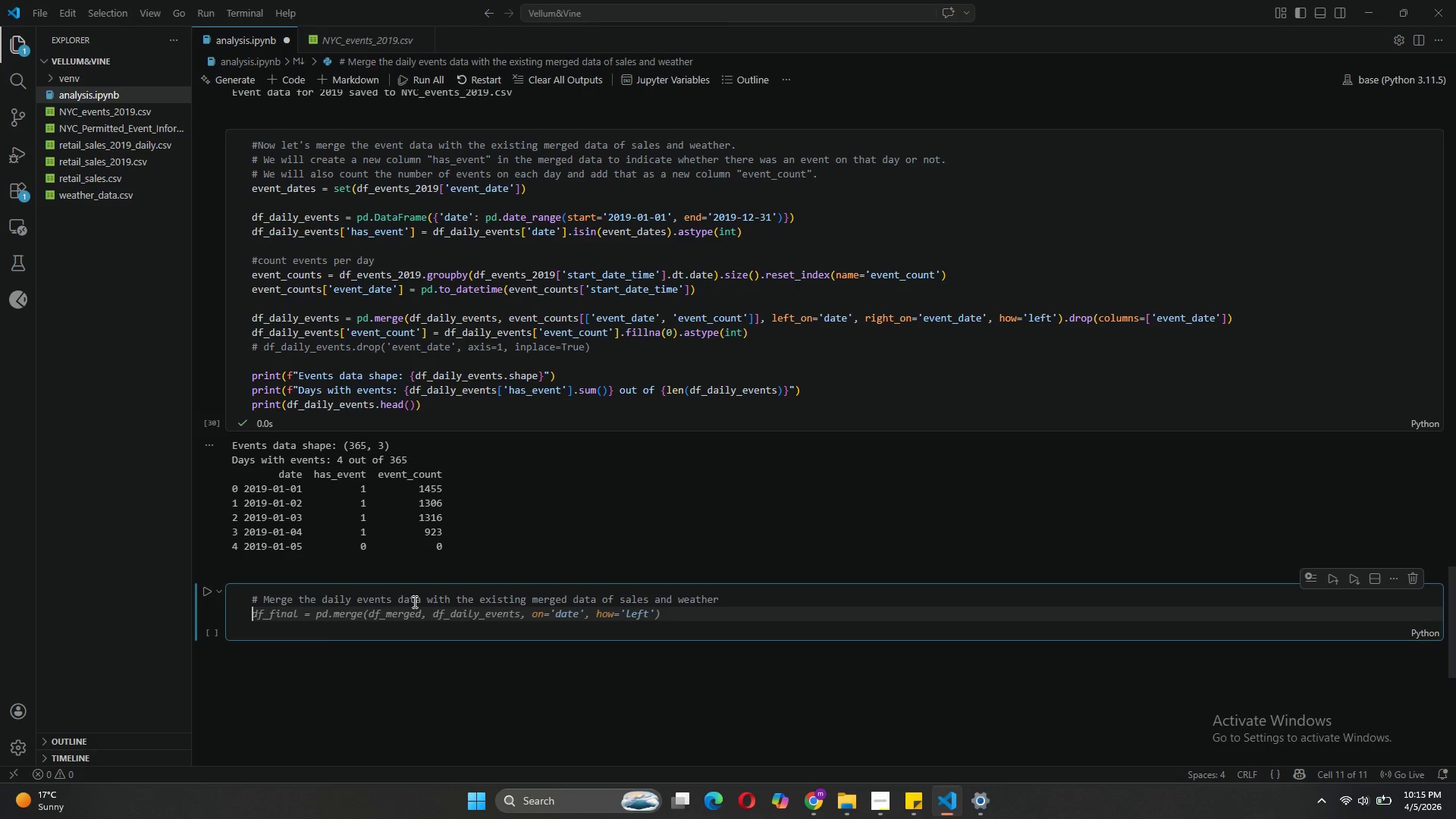 
key(Tab)
 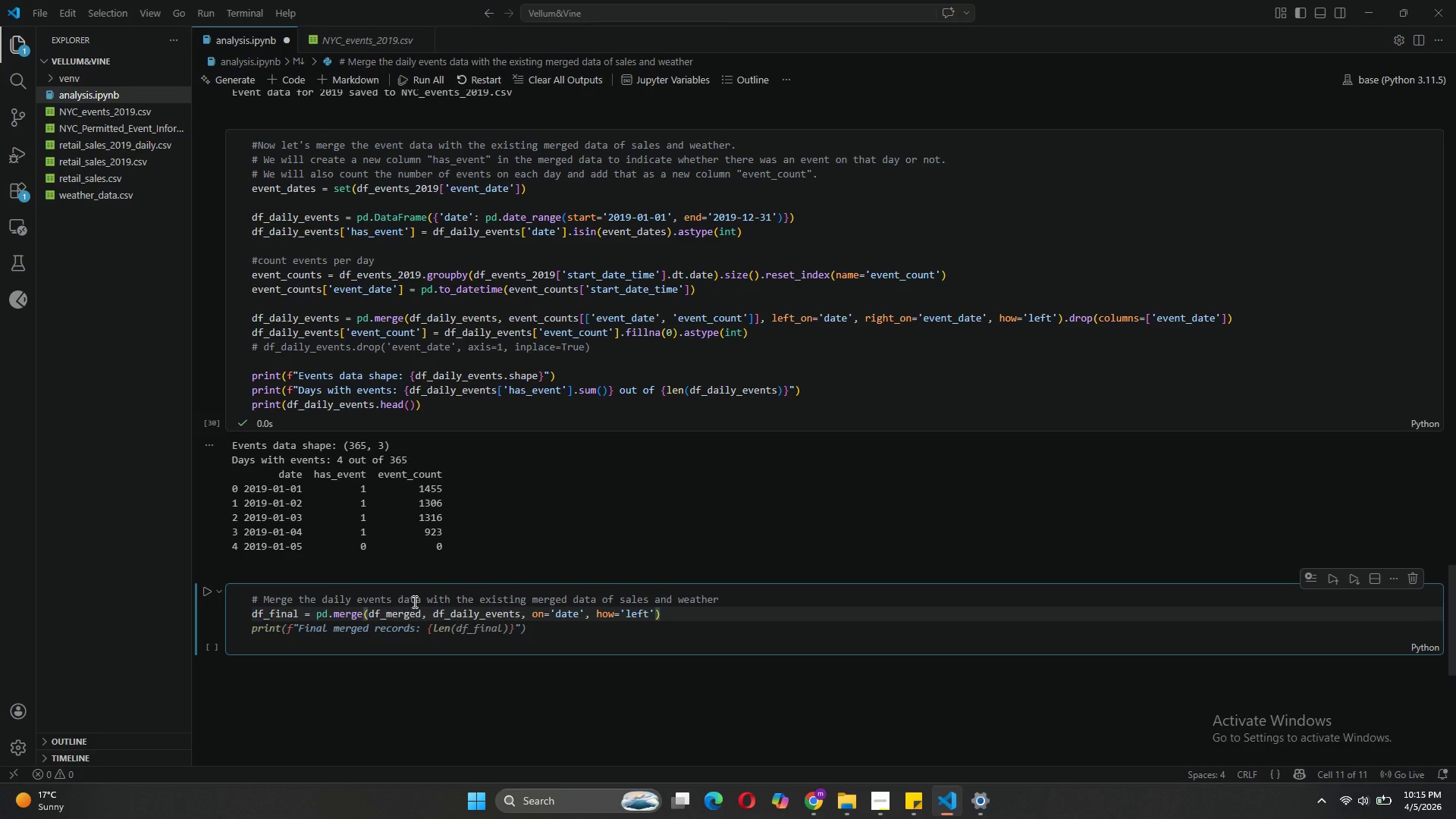 
key(Enter)
 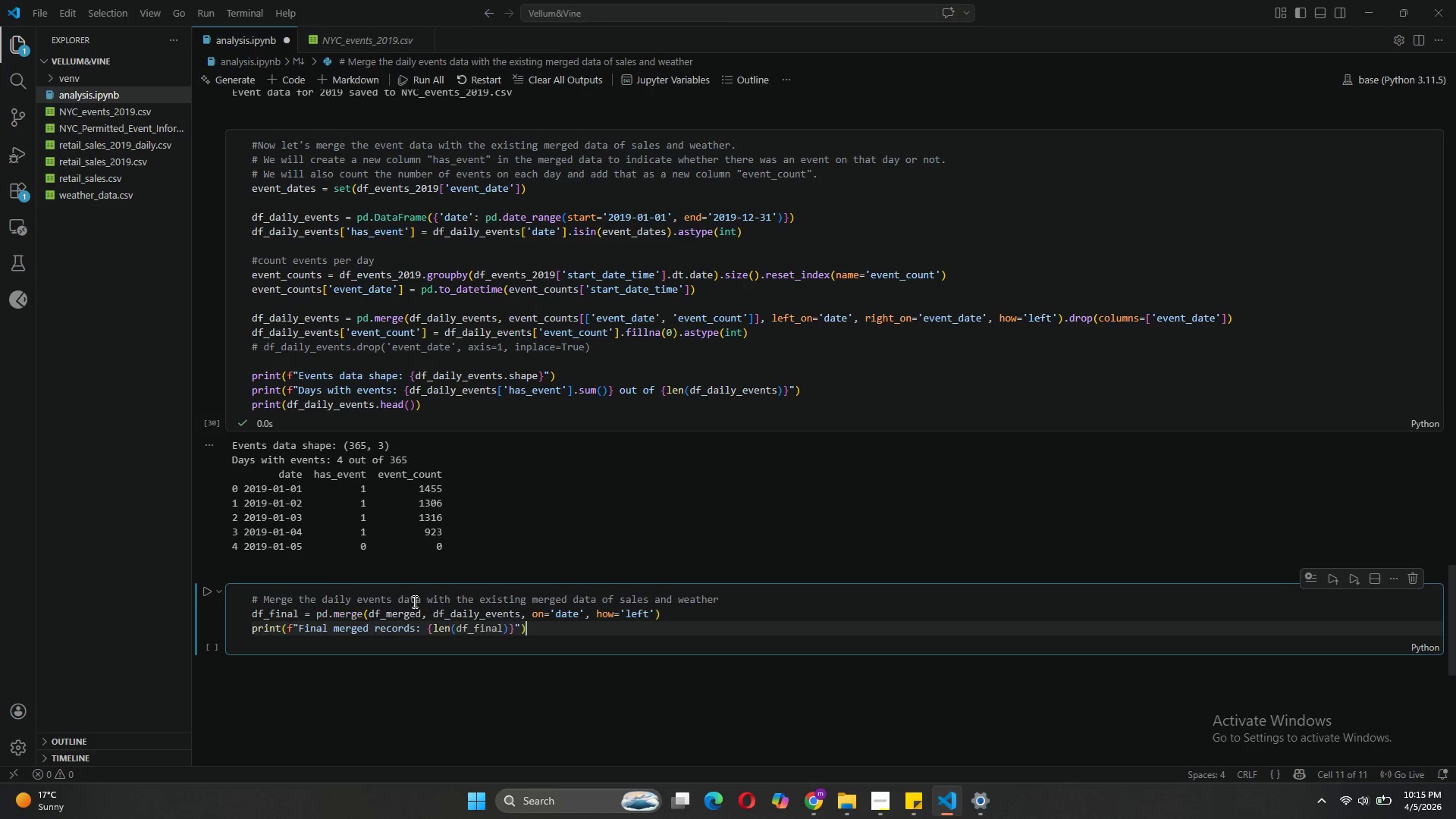 
key(Tab)
 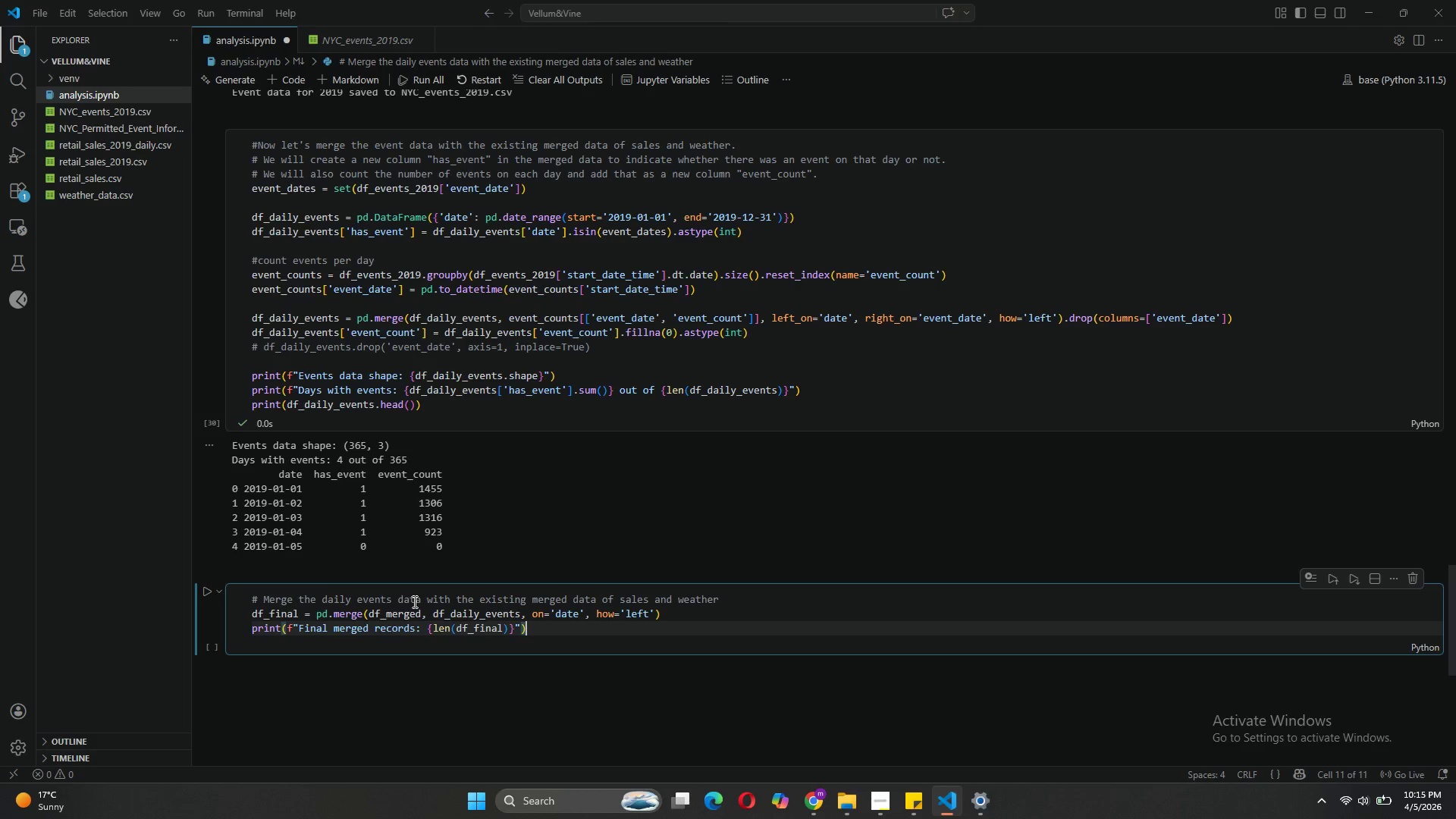 
key(Enter)
 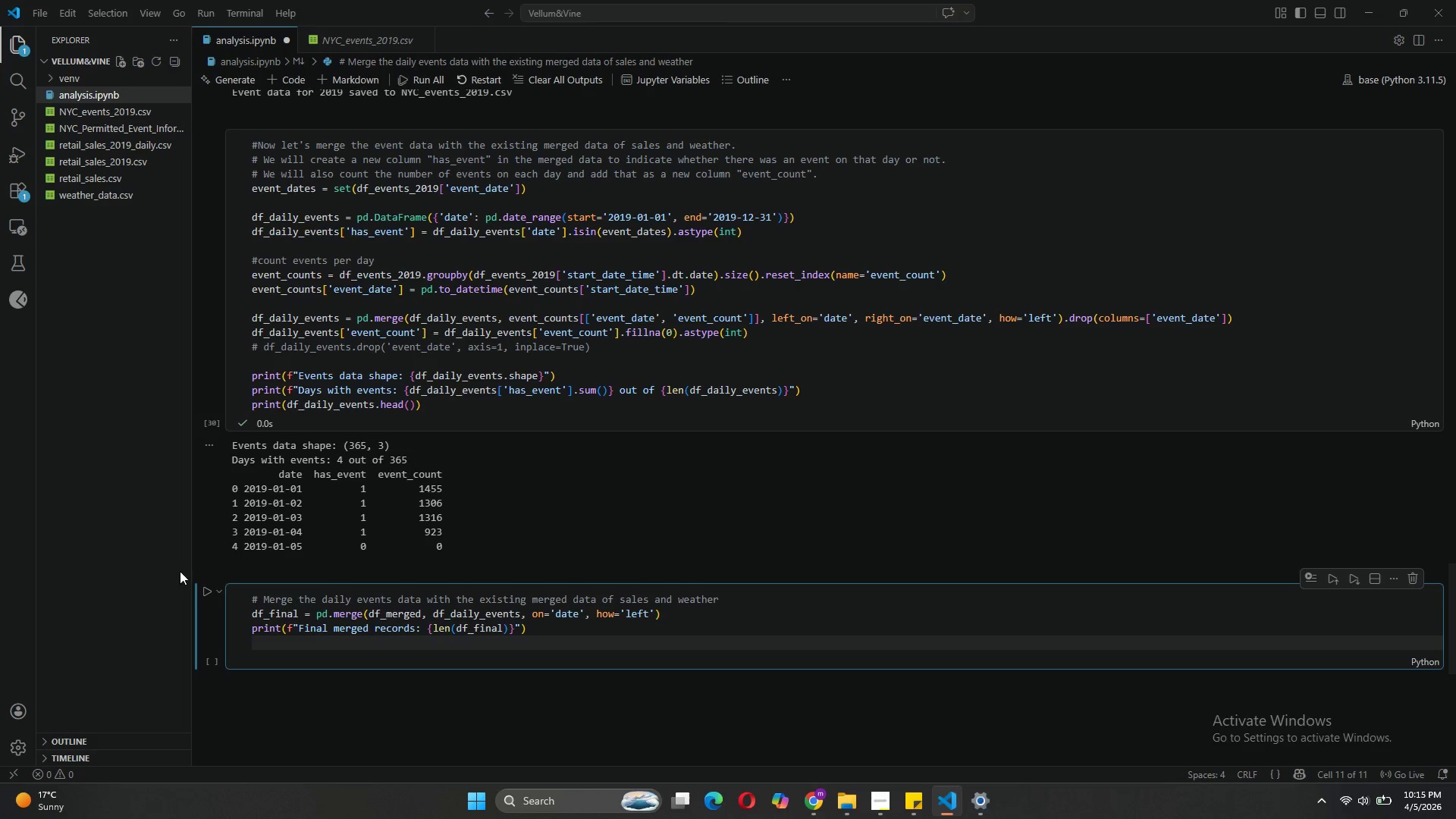 
left_click([207, 590])
 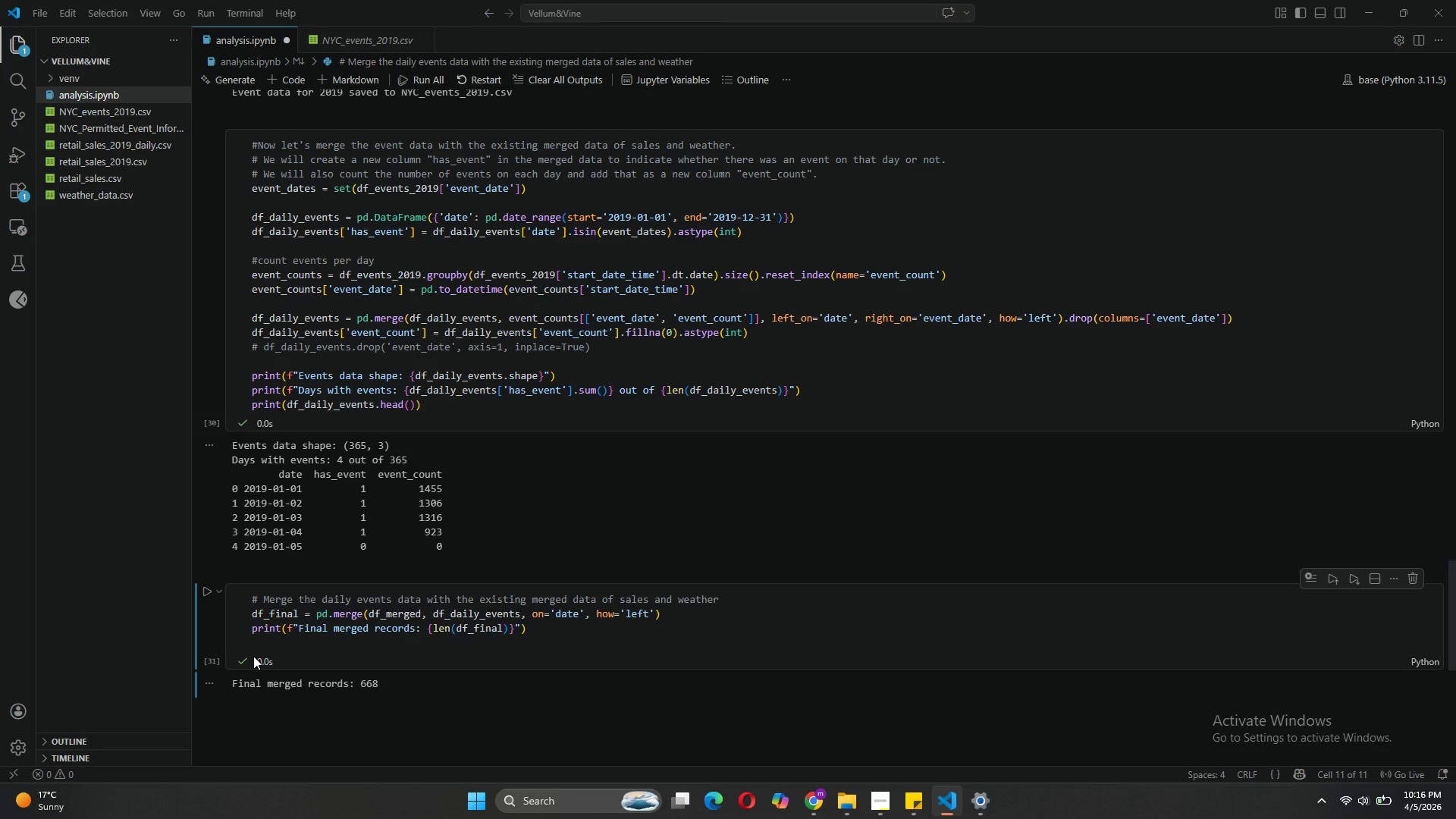 
wait(33.02)
 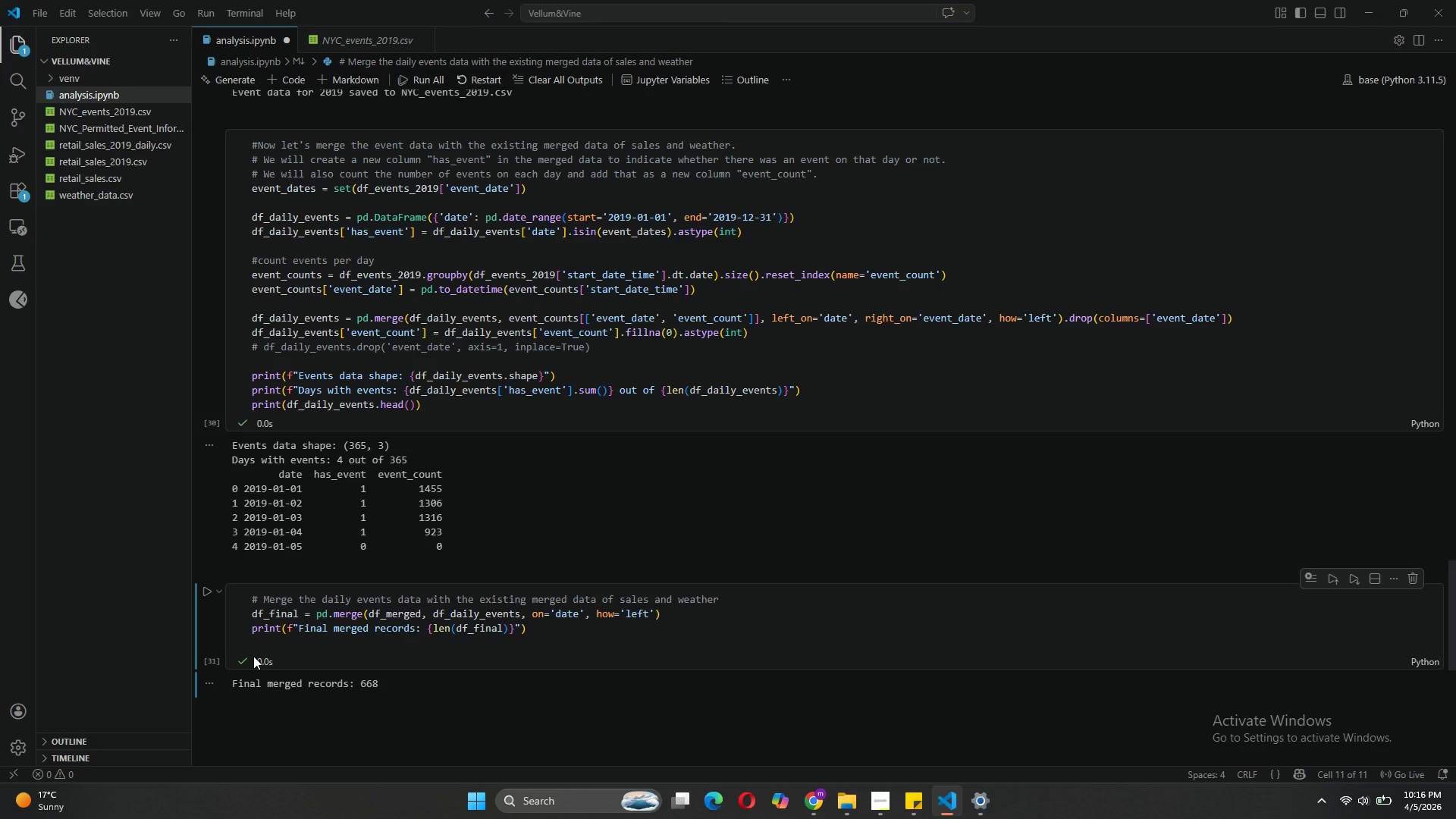 
left_click([536, 622])
 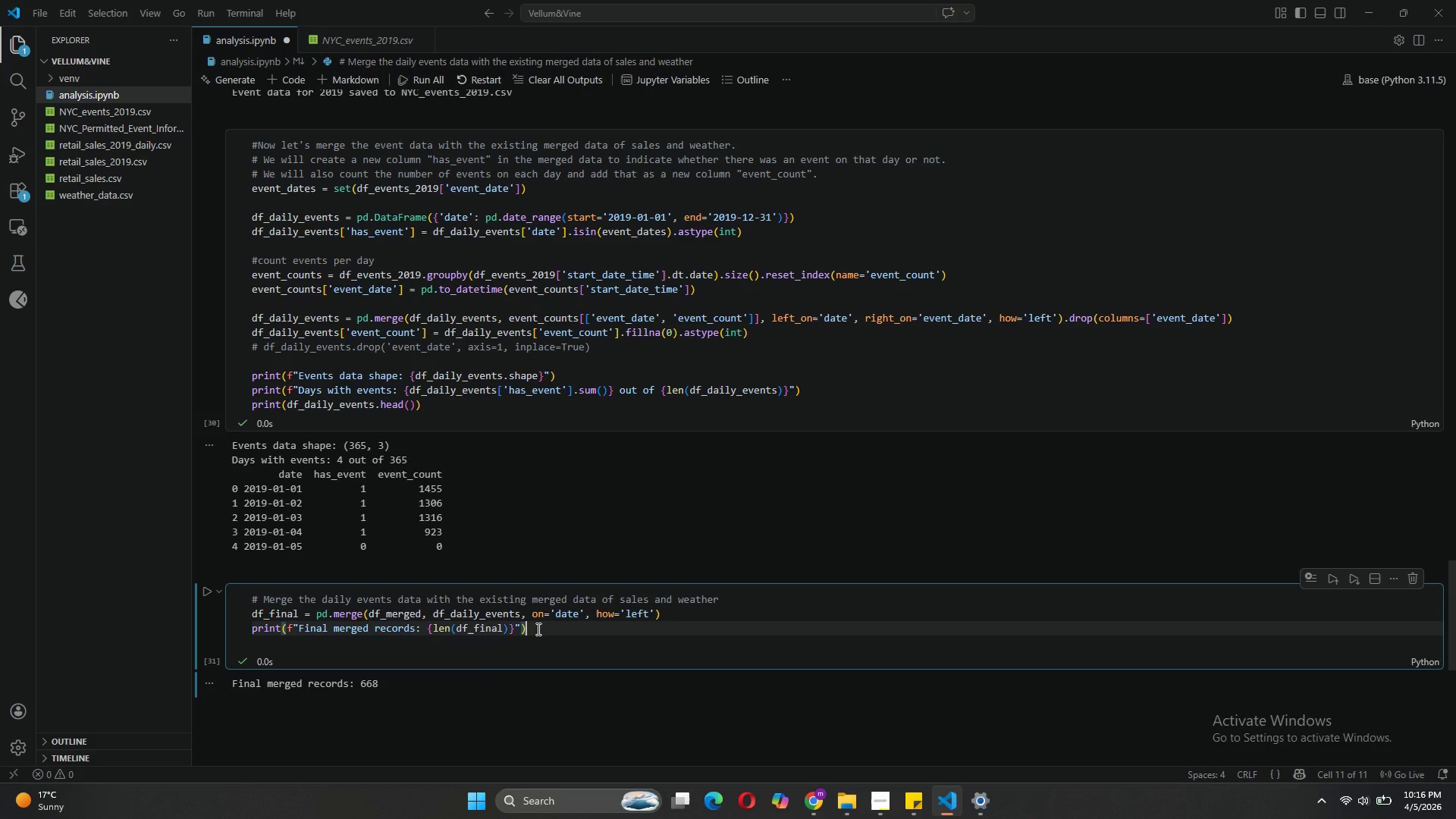 
key(Enter)
 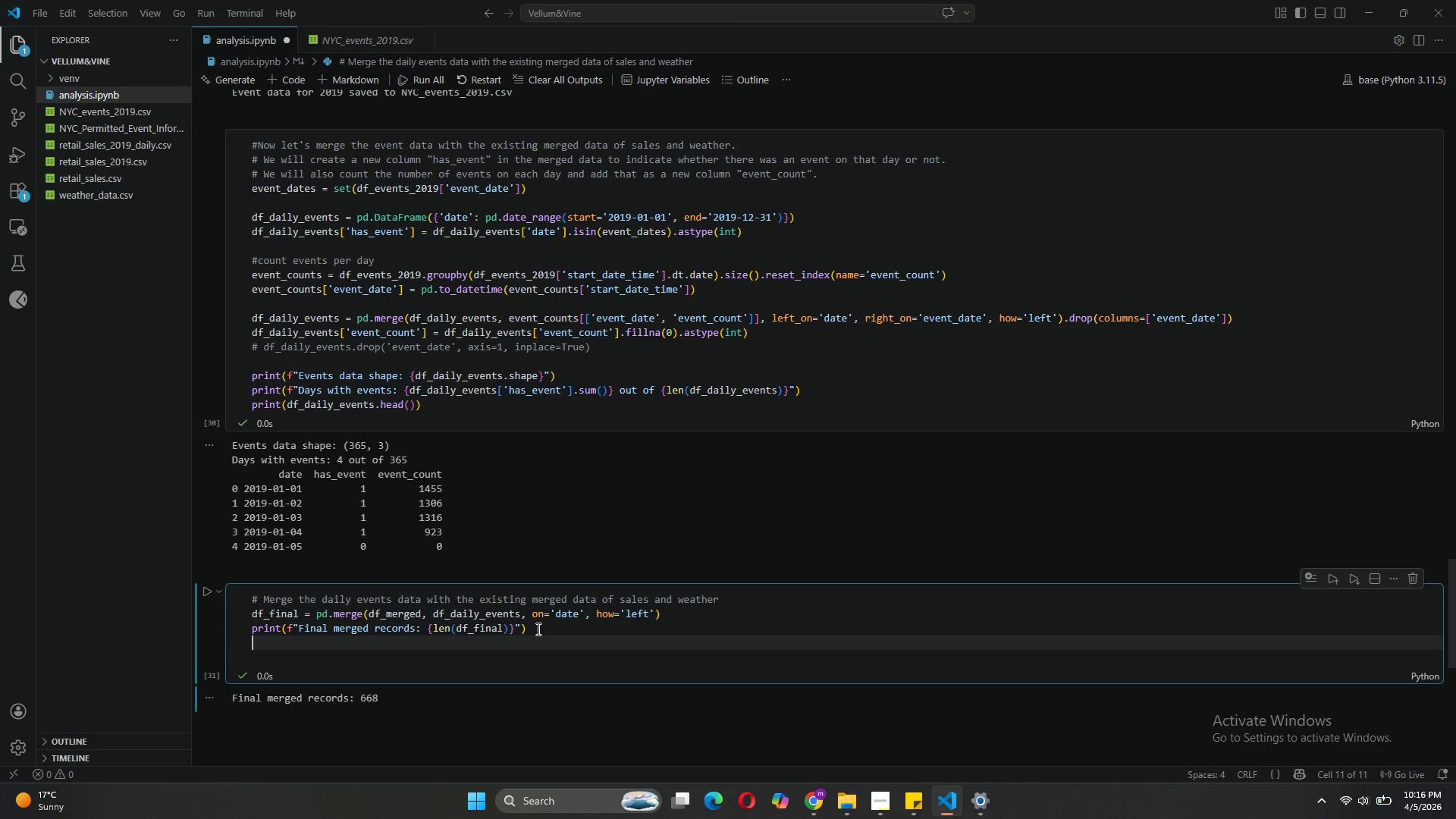 
key(Enter)
 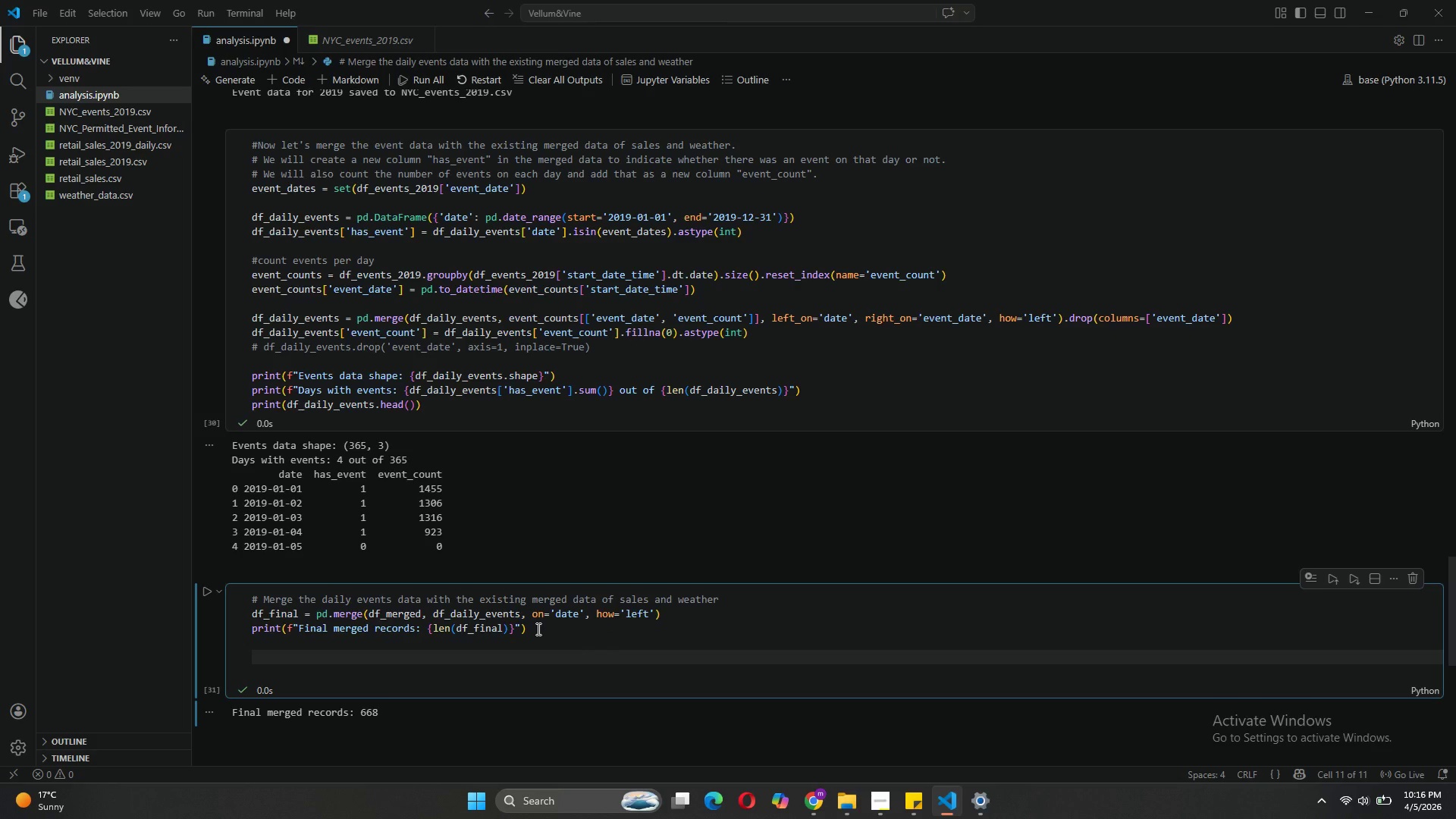 
type(print)
 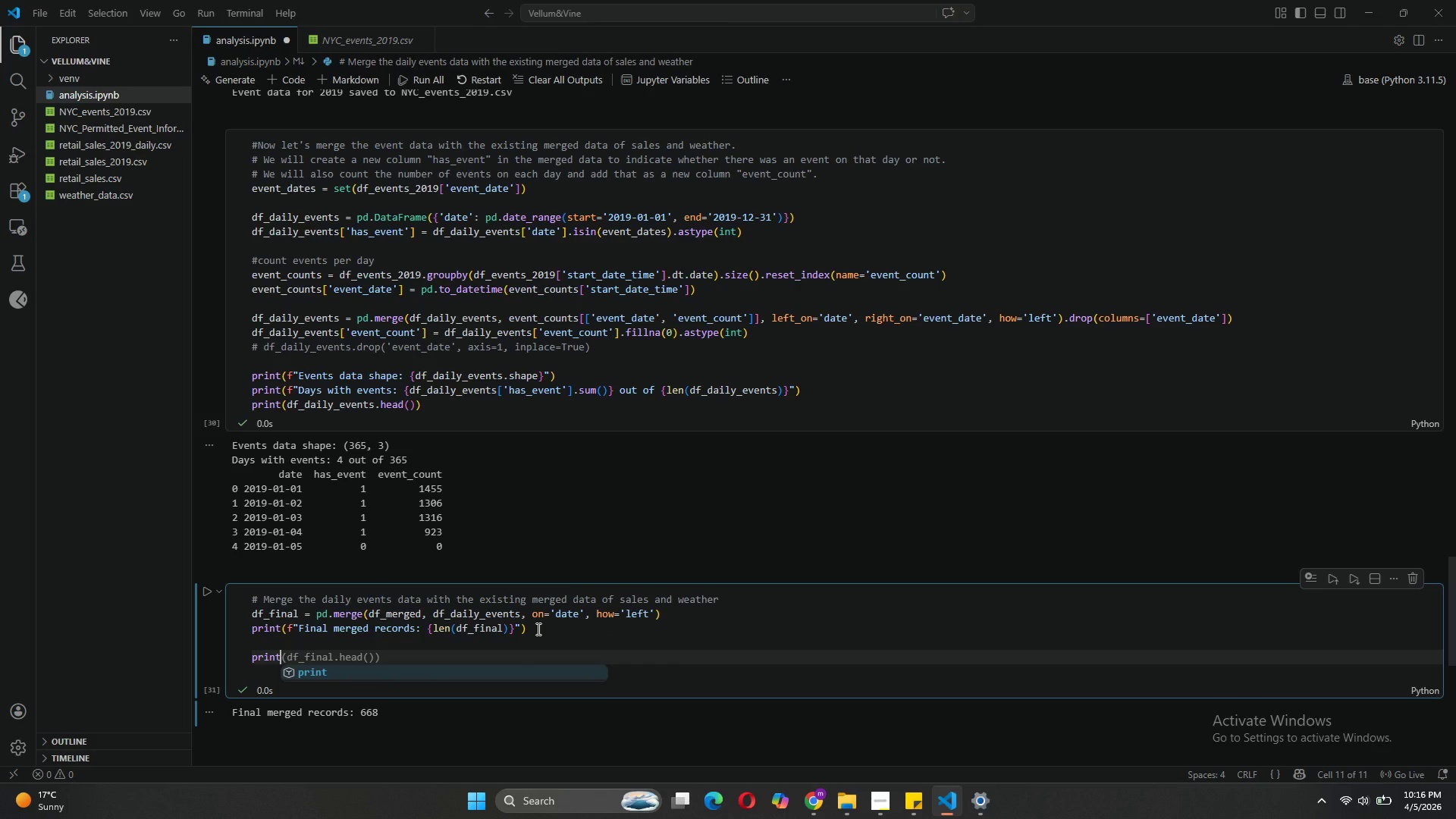 
wait(5.86)
 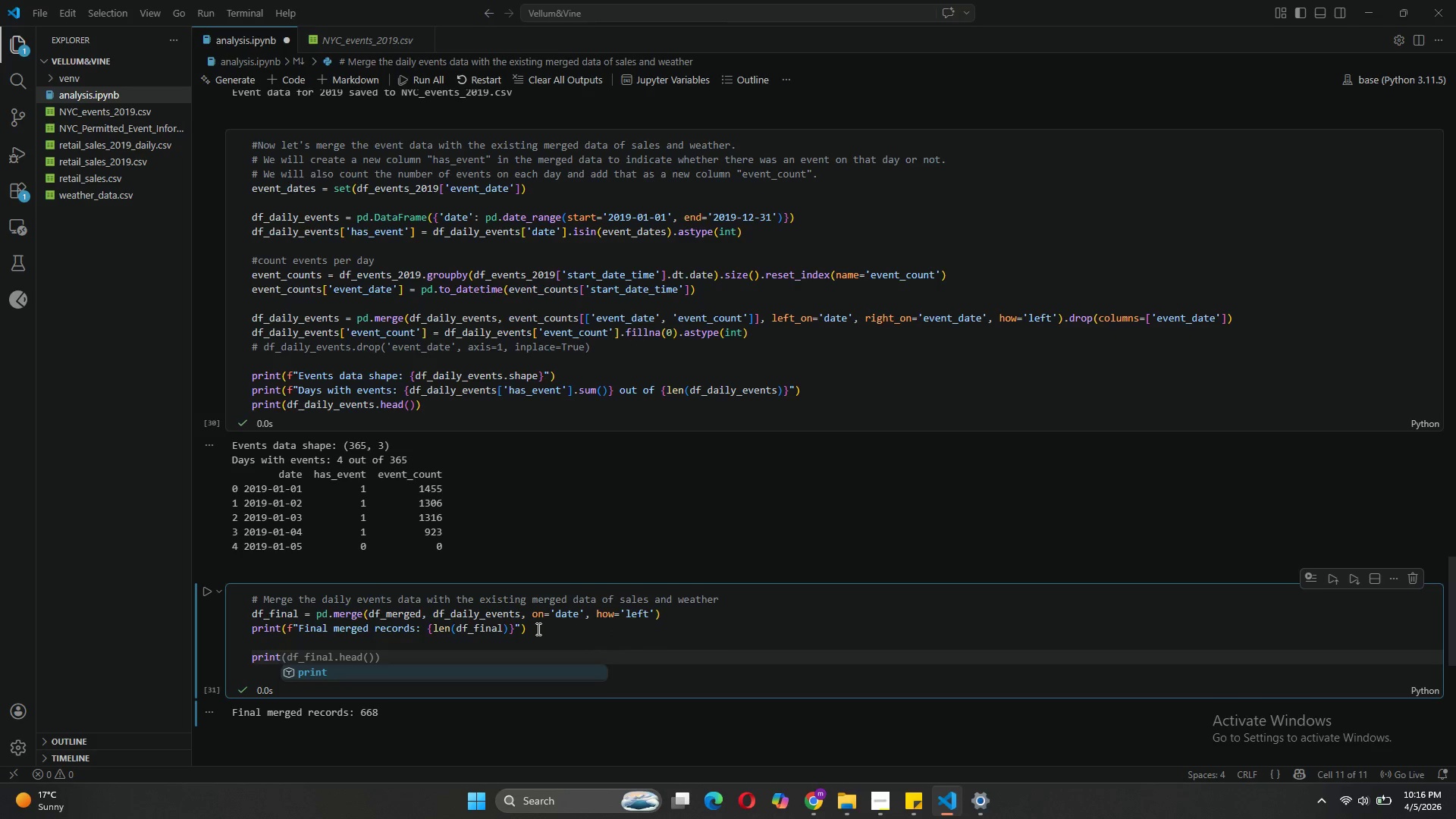 
type((f"final )
 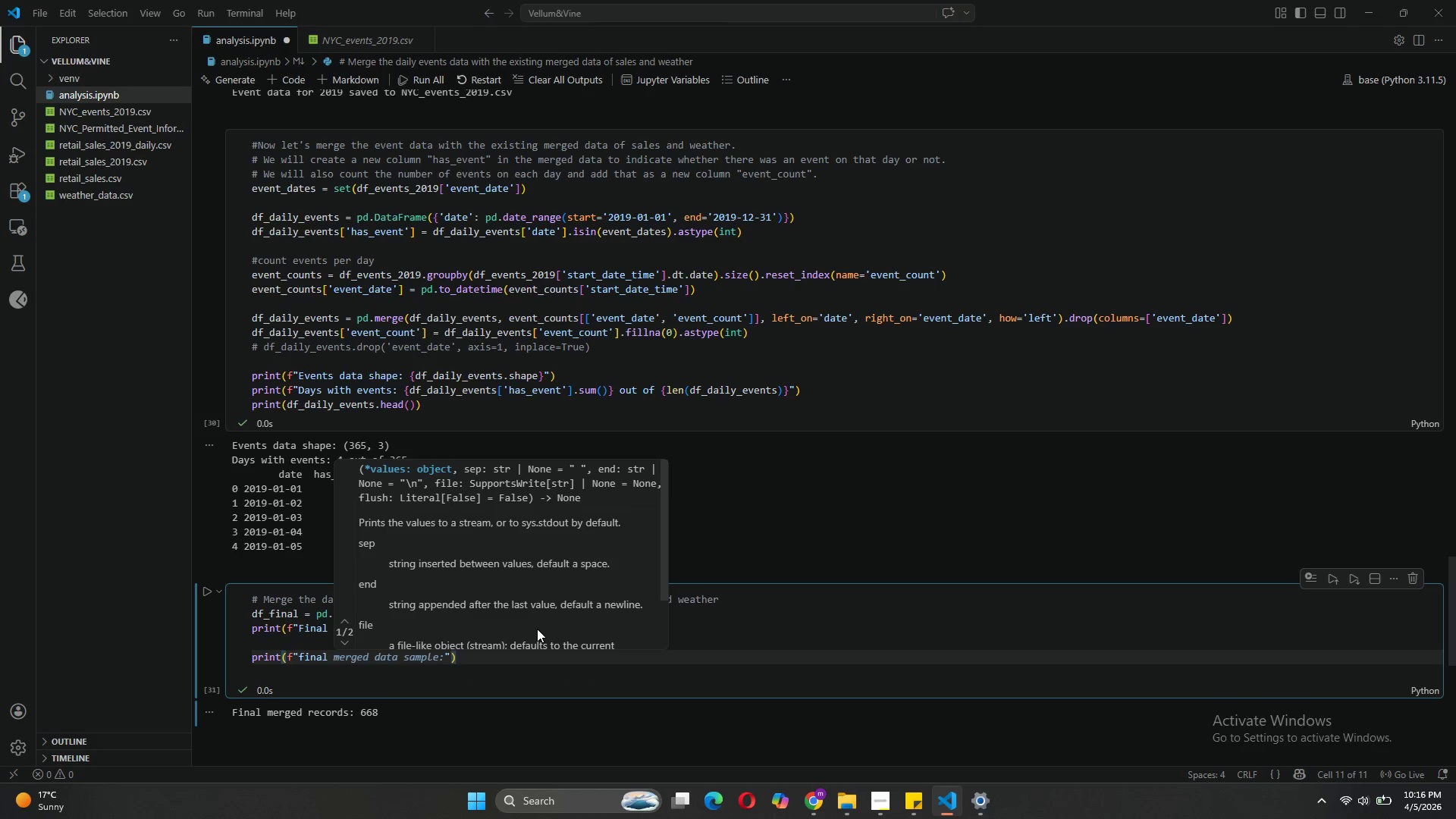 
type(megrged)
key(Tab)
 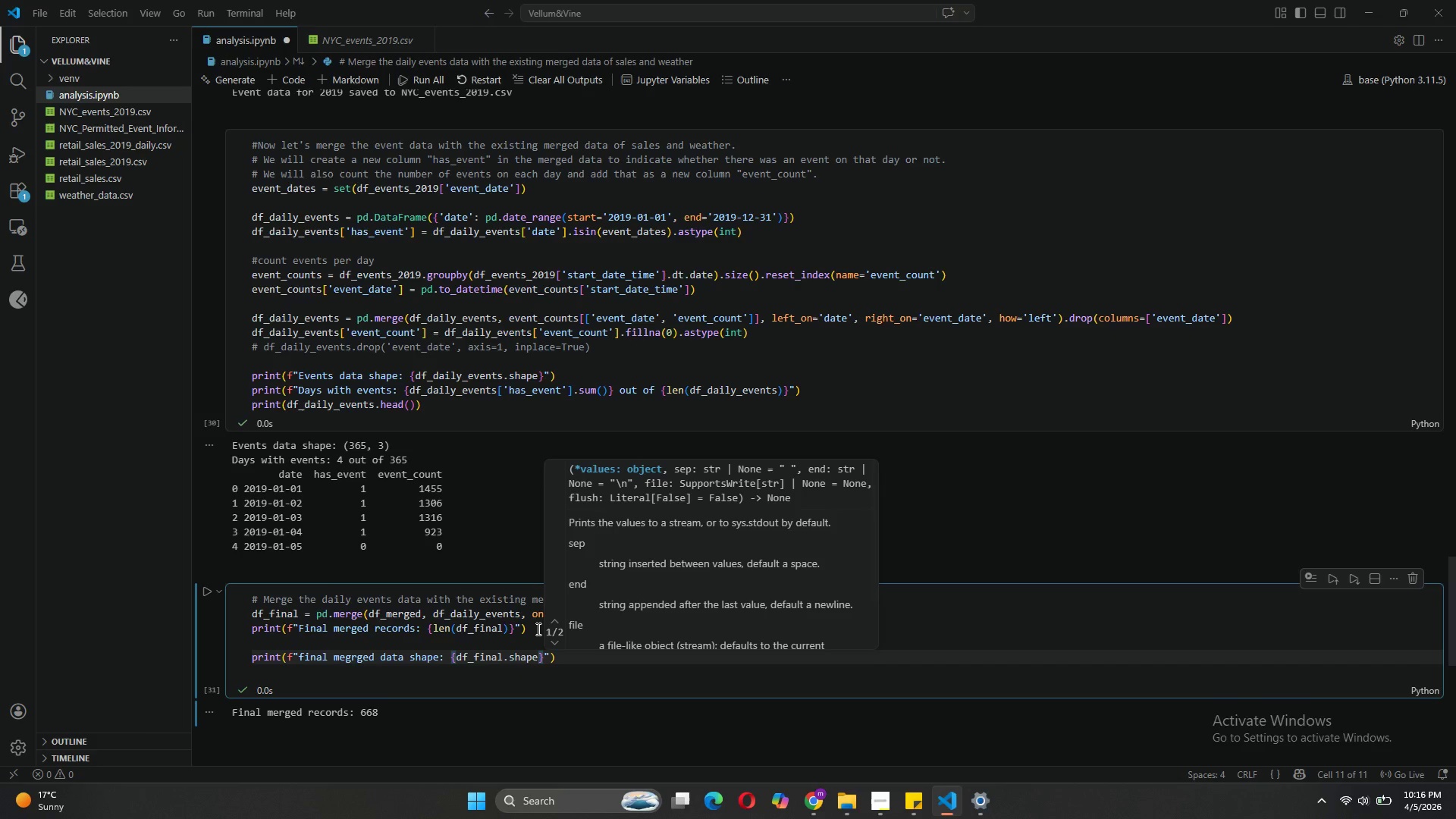 
key(ArrowRight)
 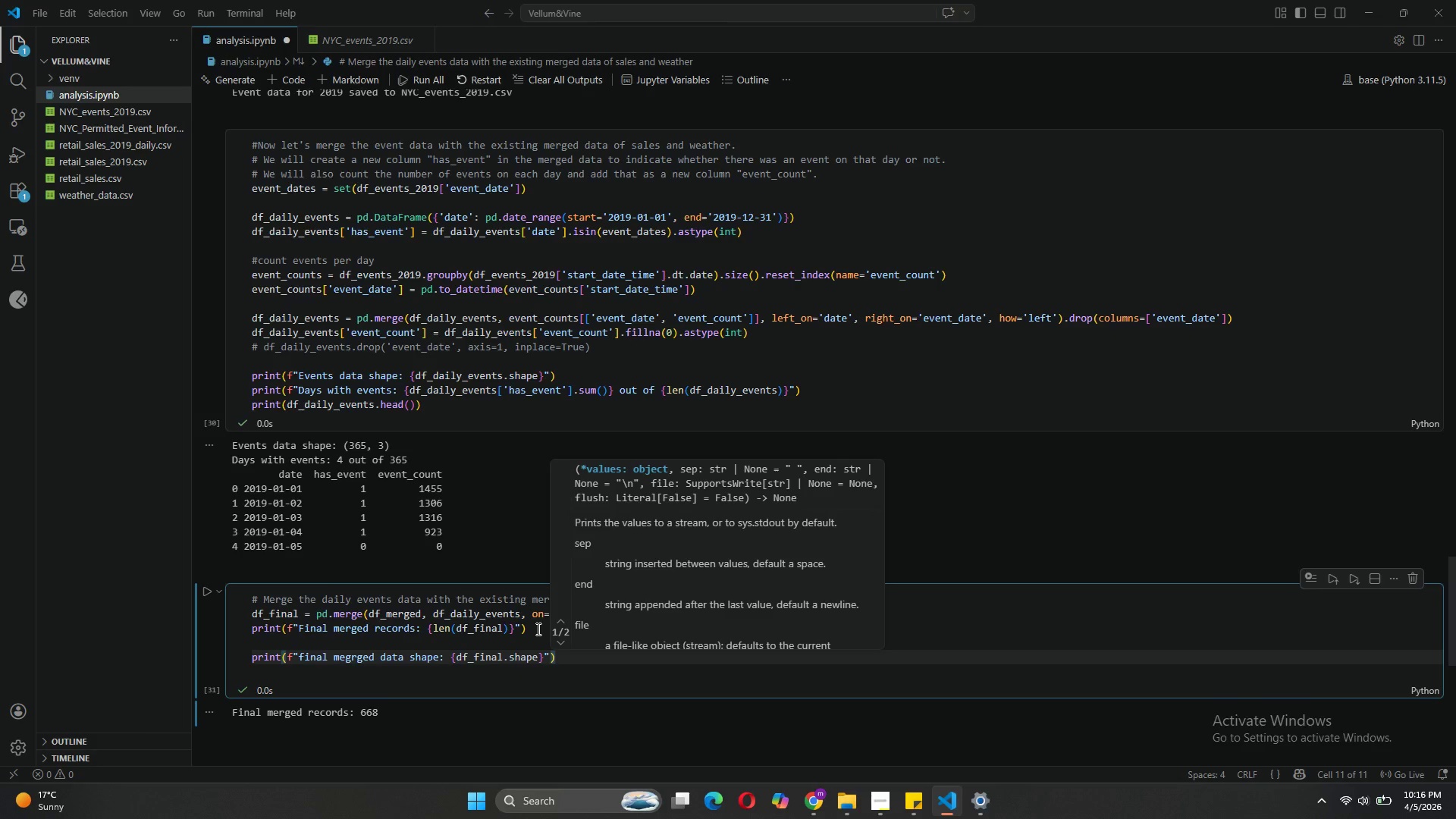 
key(ArrowRight)
 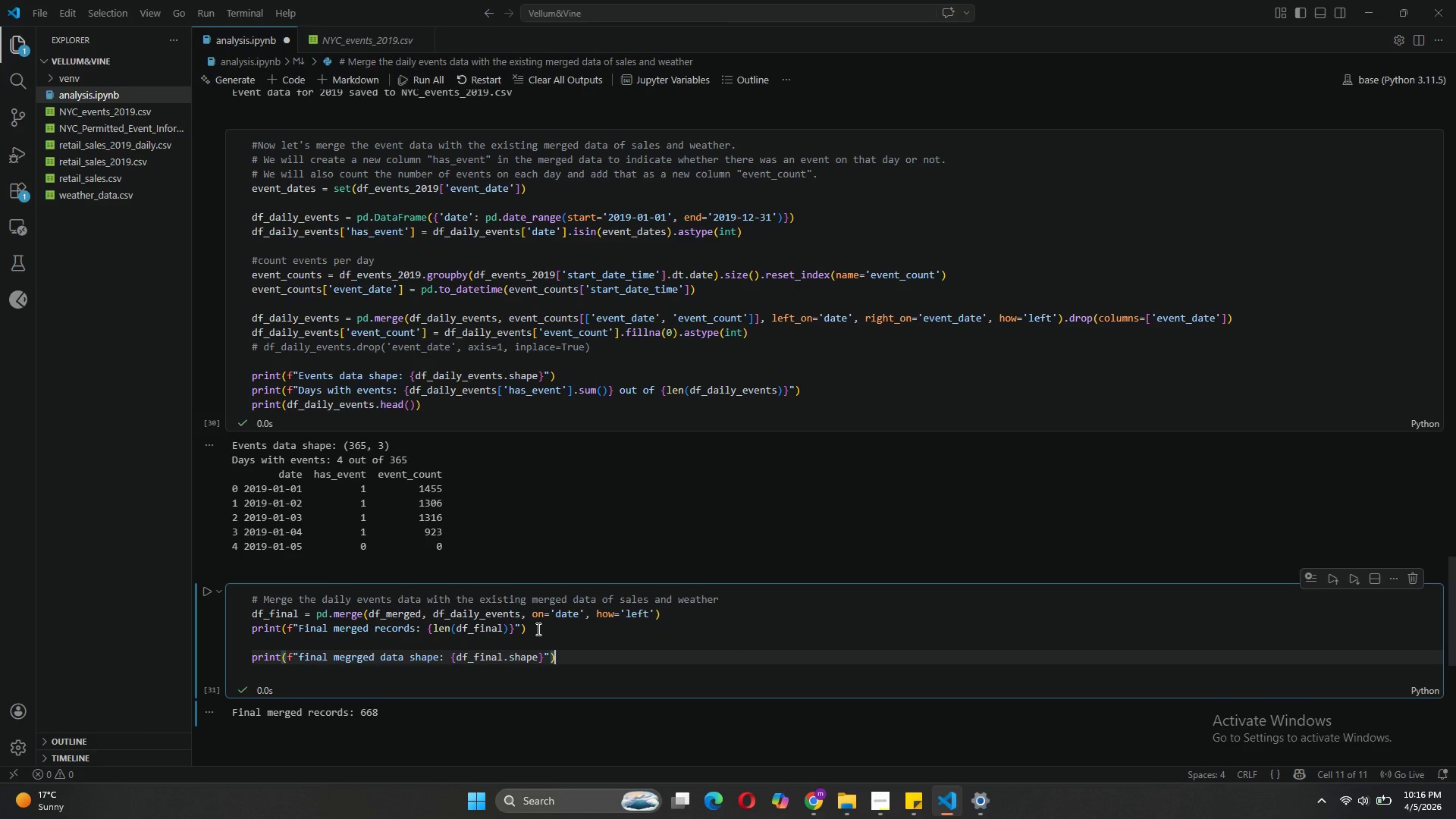 
key(Enter)
 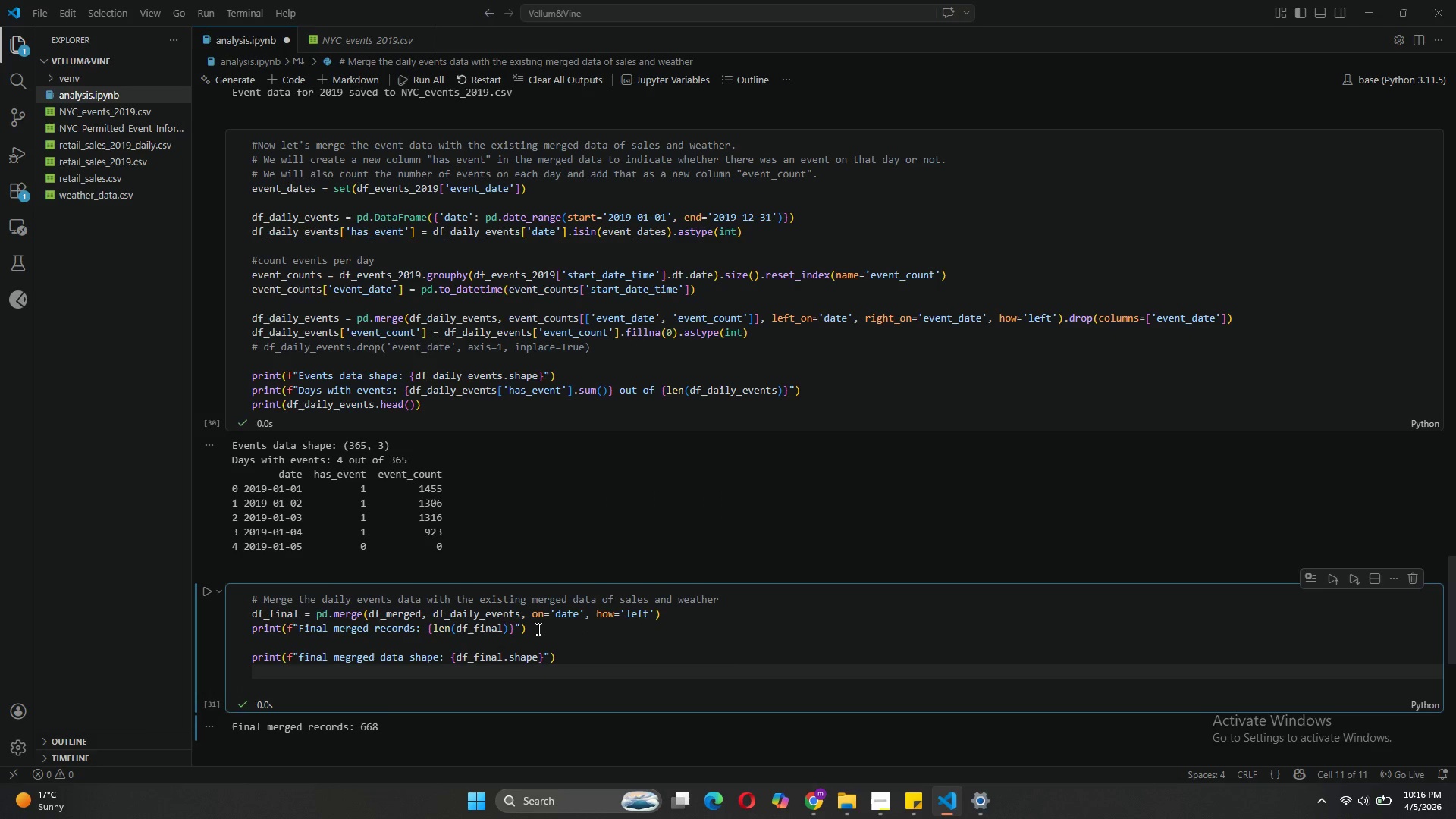 
type(print(f"data range)
key(Tab)
 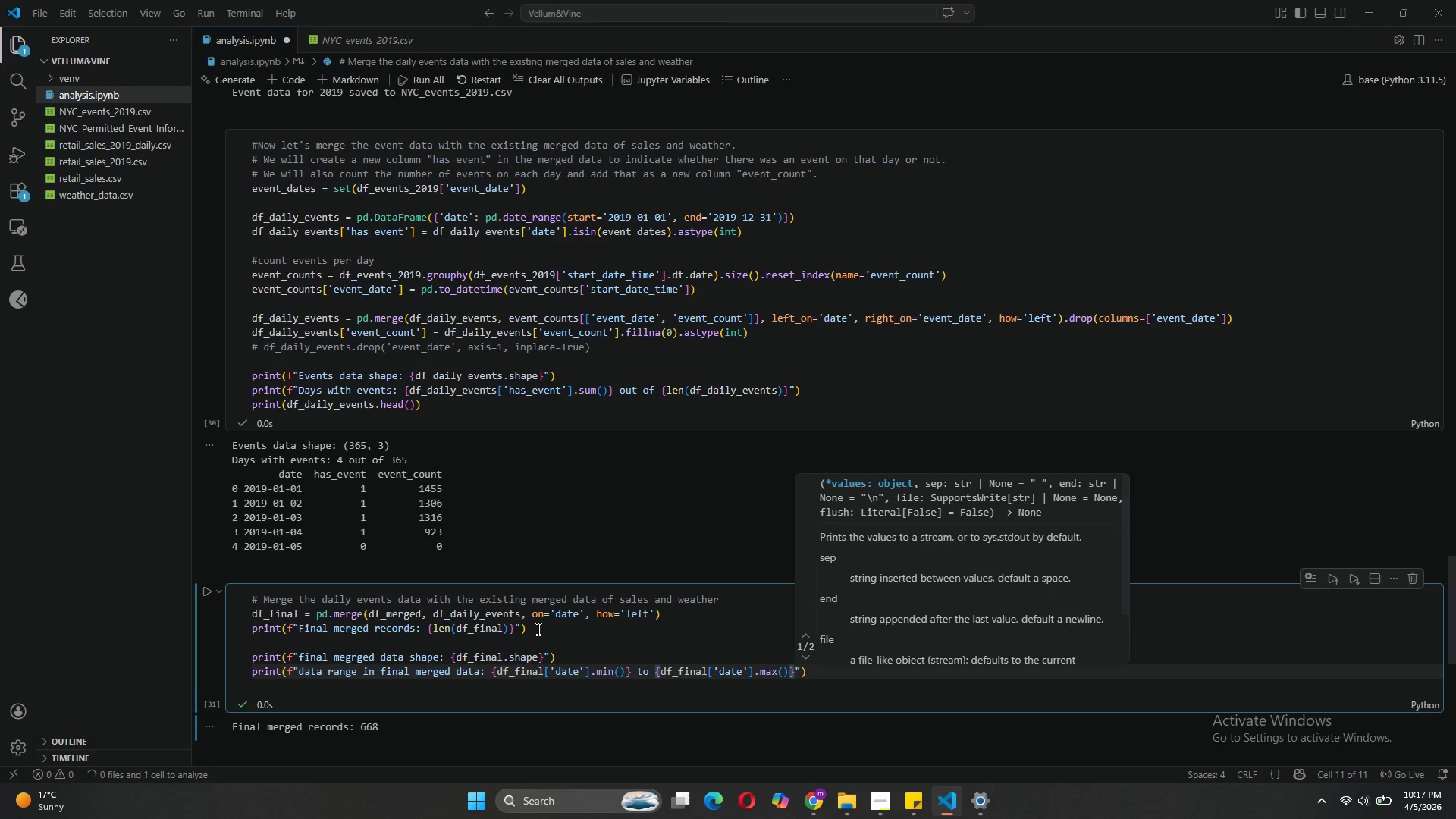 
key(ArrowRight)
 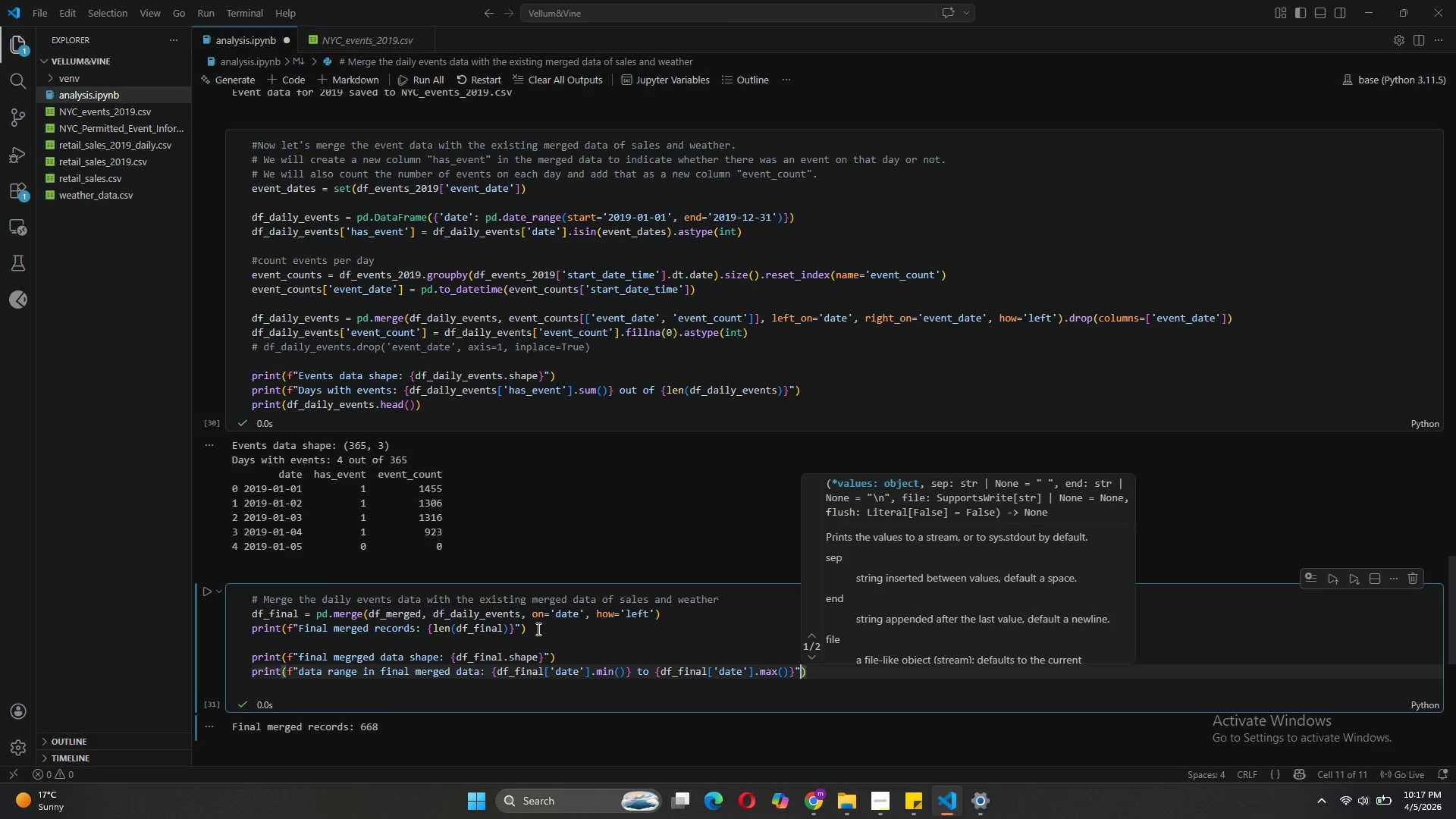 
key(ArrowRight)
 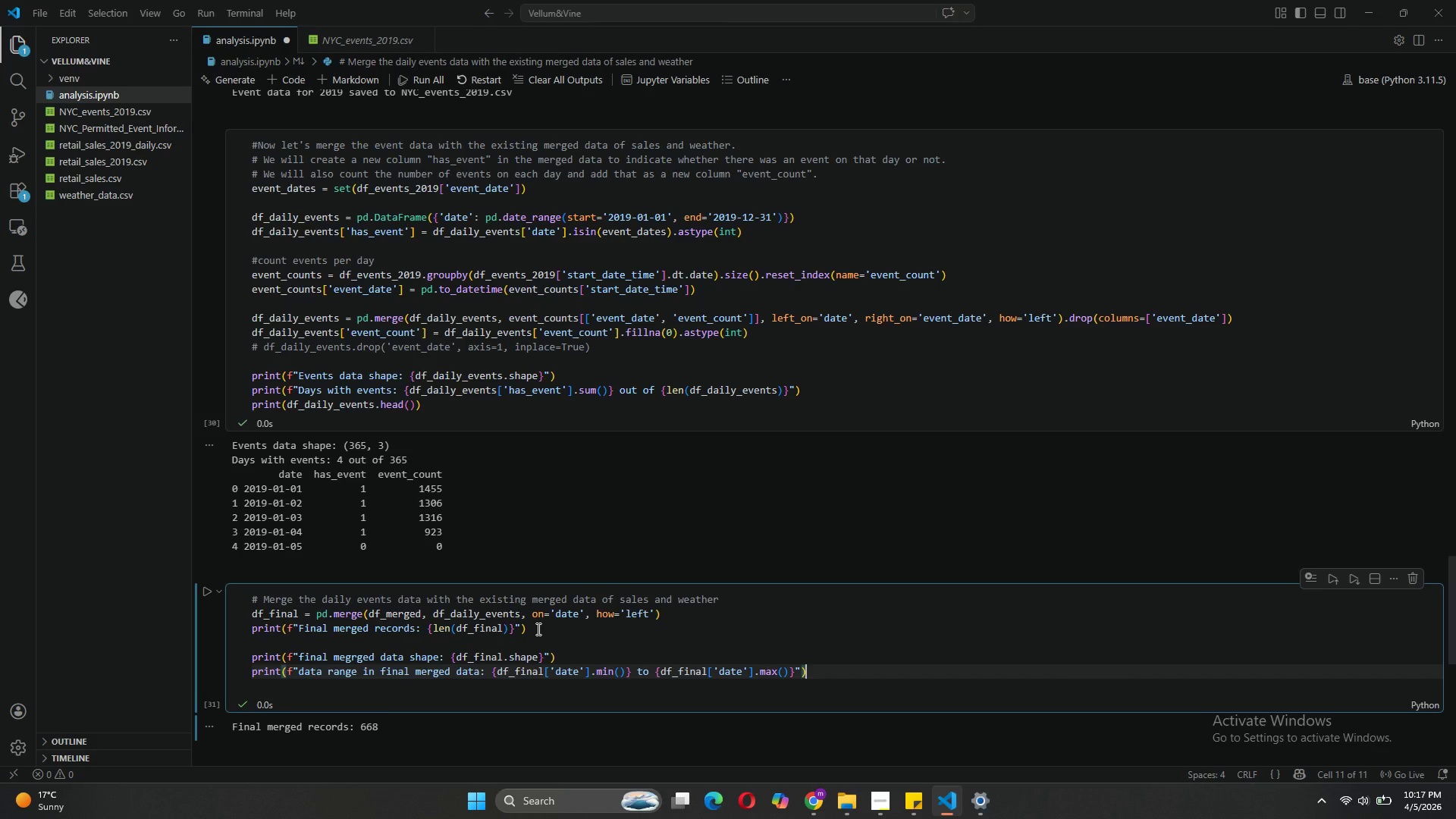 
key(Enter)
 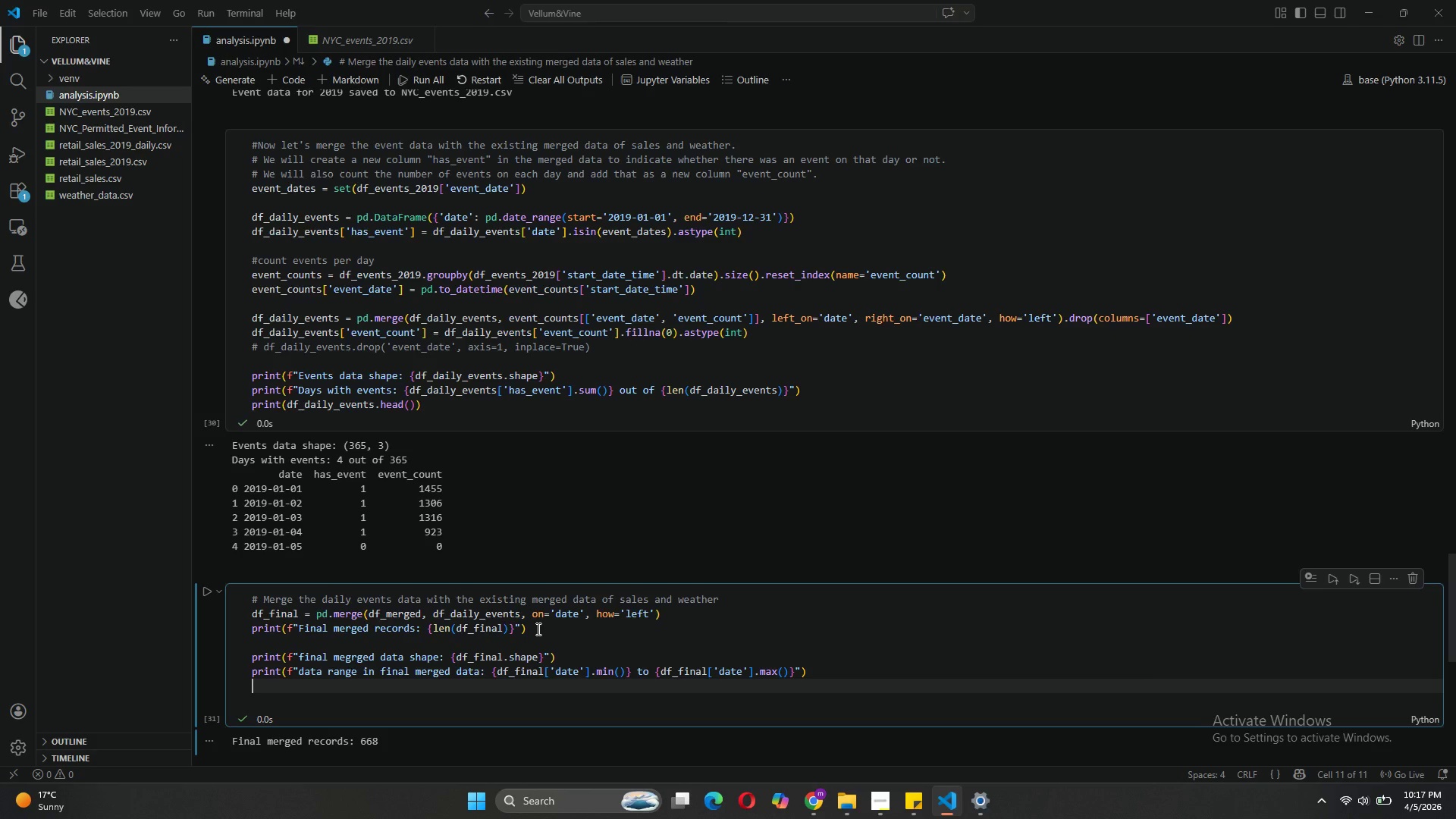 
type(print(\n column check)
 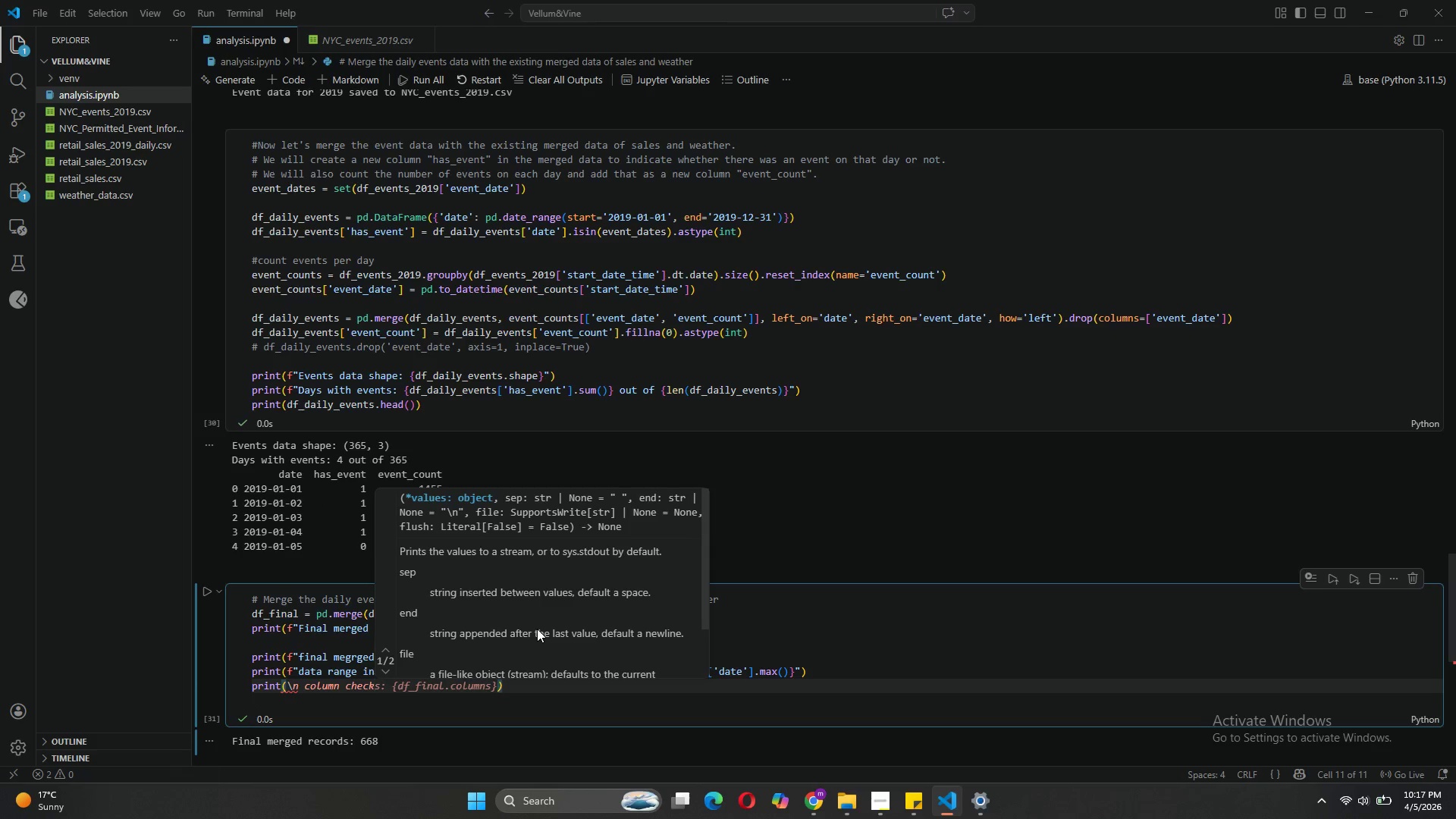 
key(Tab)
 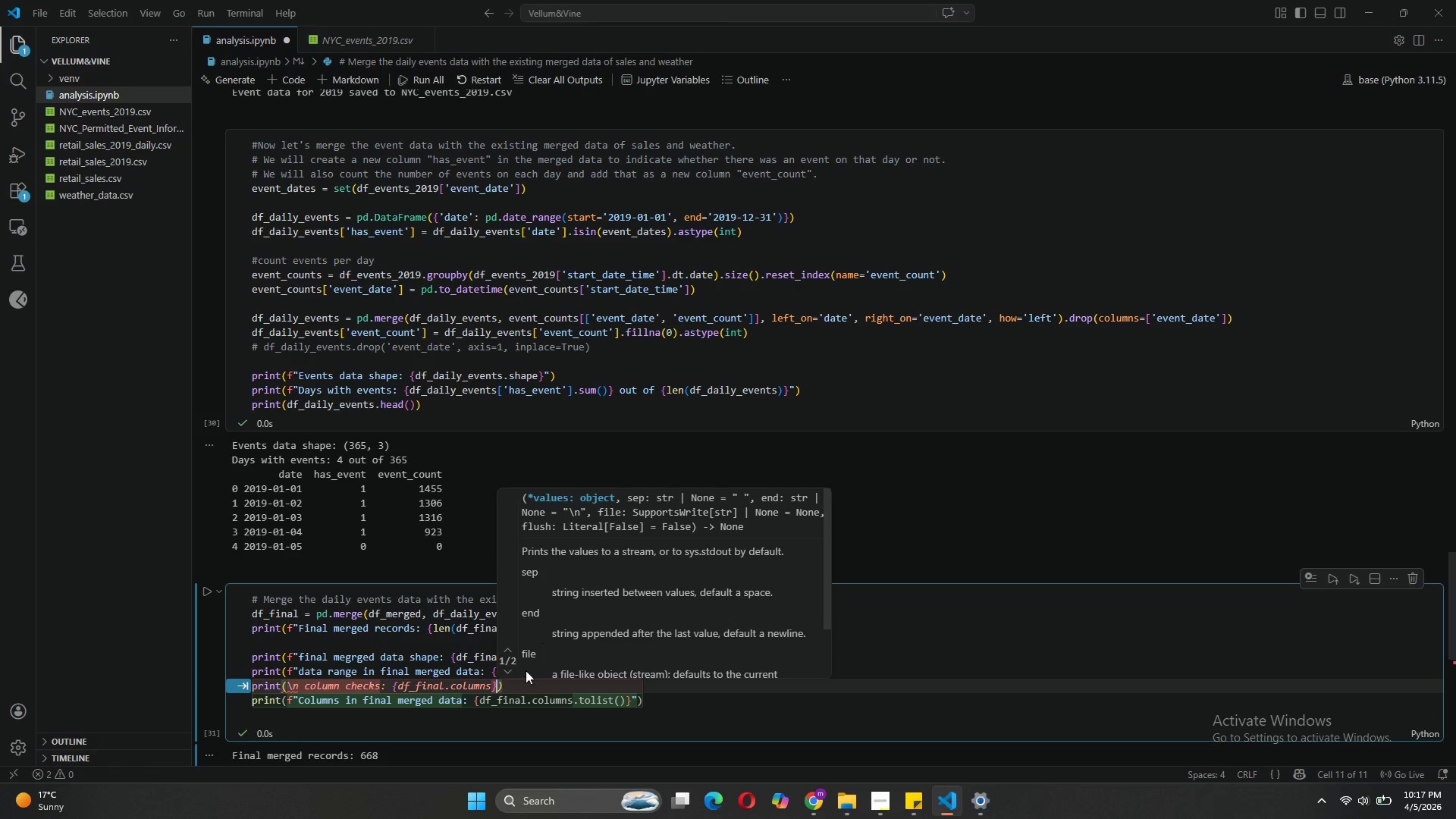 
left_click([498, 701])
 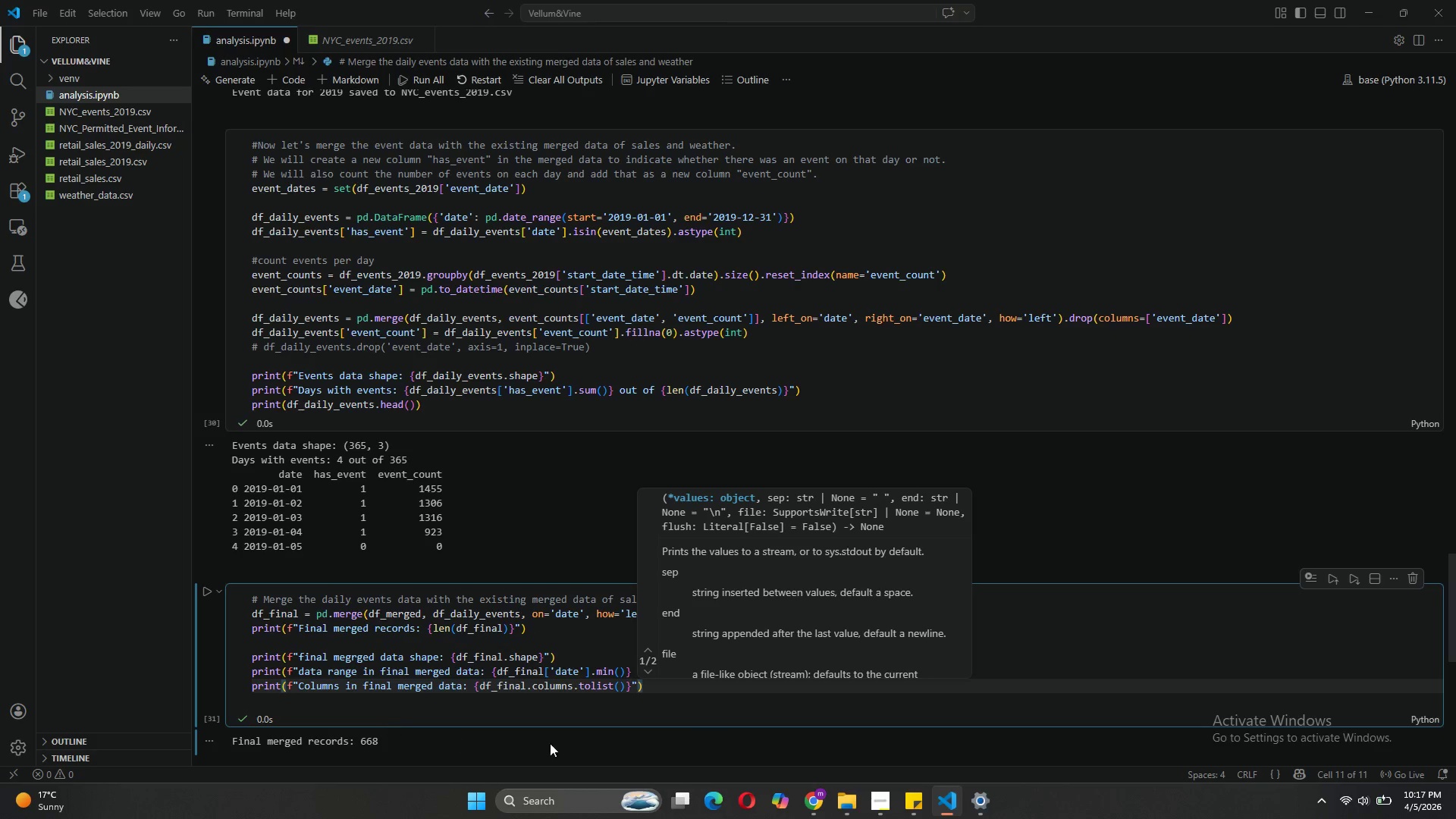 
left_click([655, 686])
 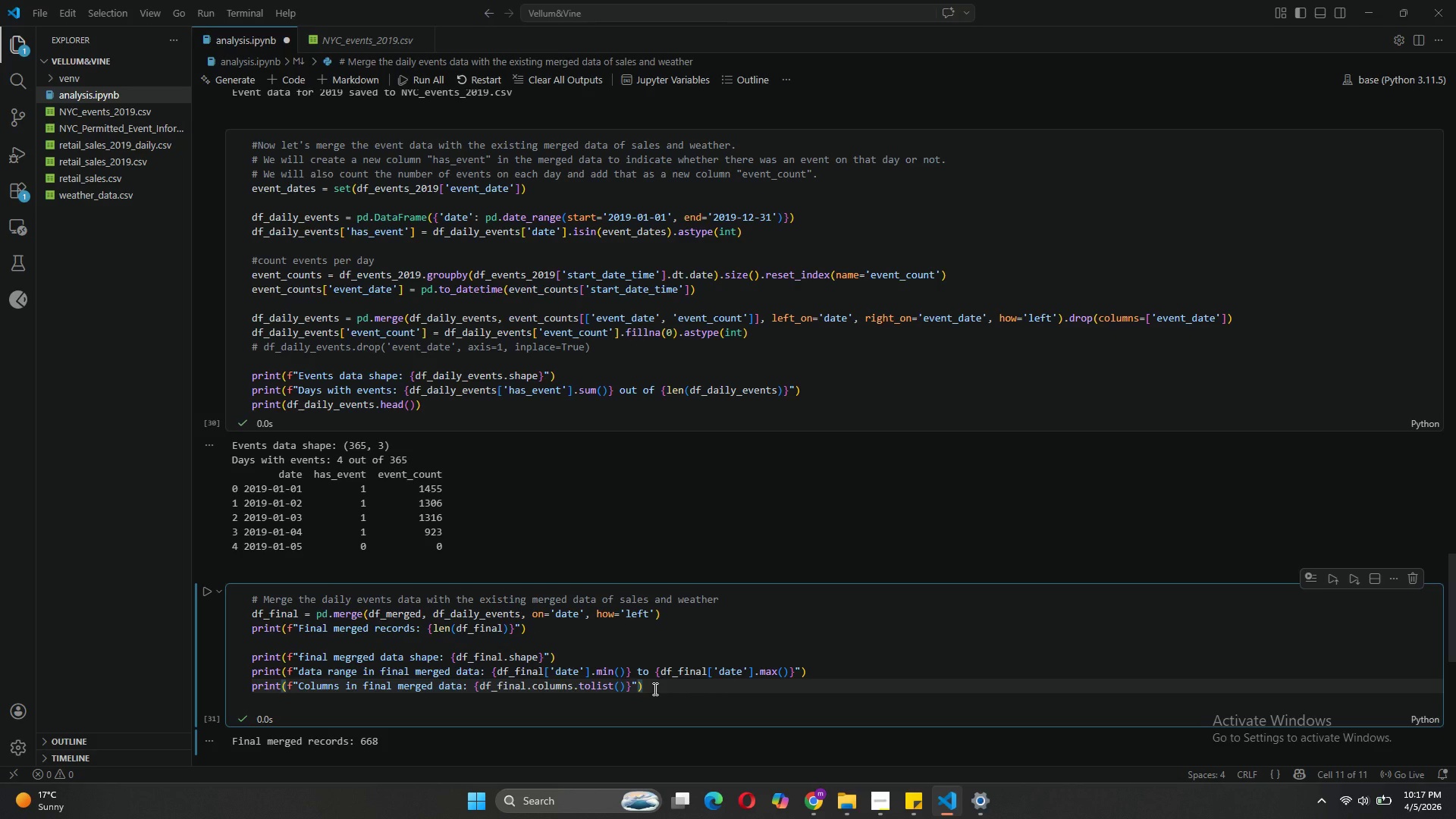 
key(Enter)
 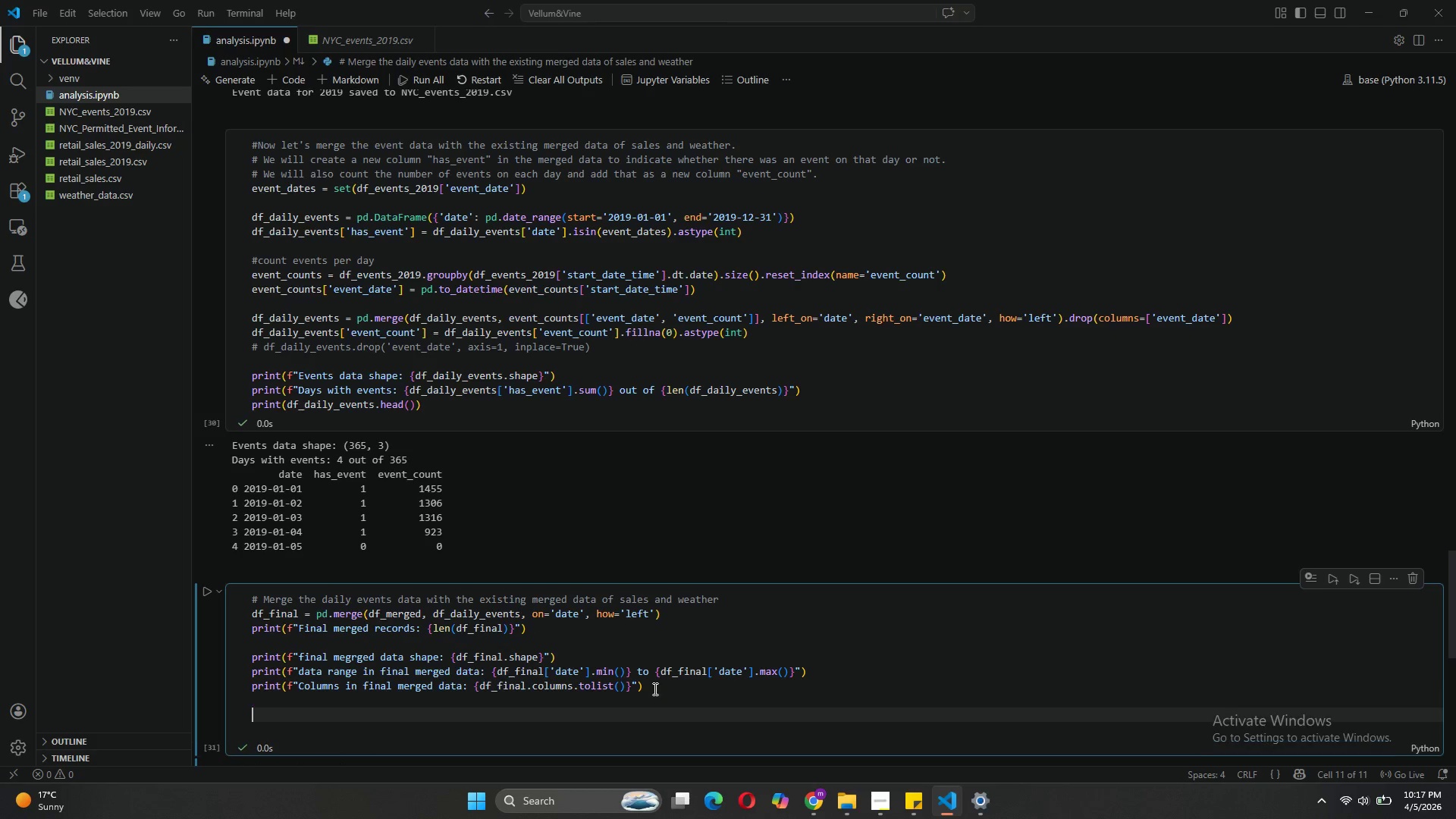 
key(Enter)
 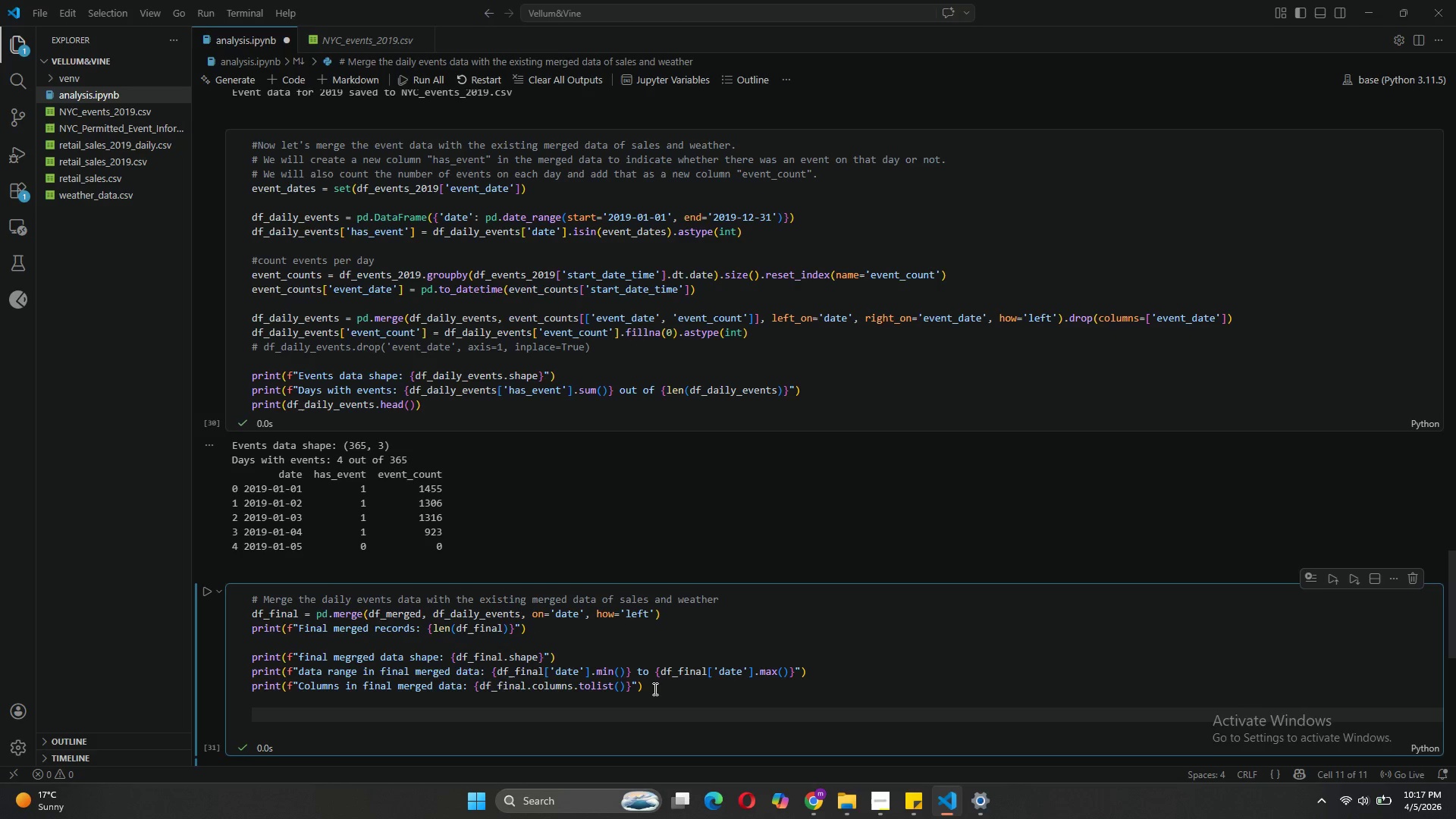 
type(#verify no nulls)
 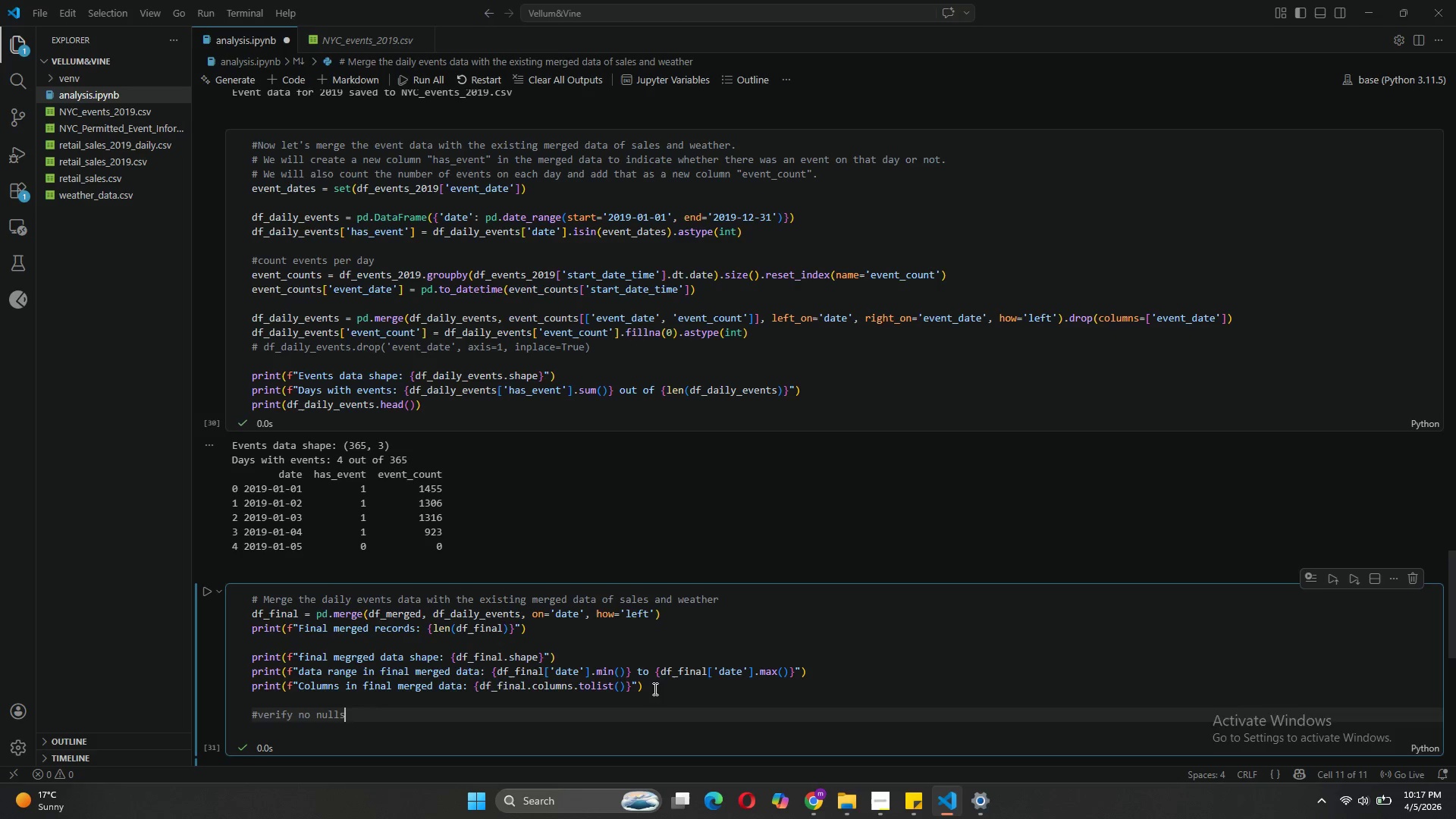 
key(Enter)
 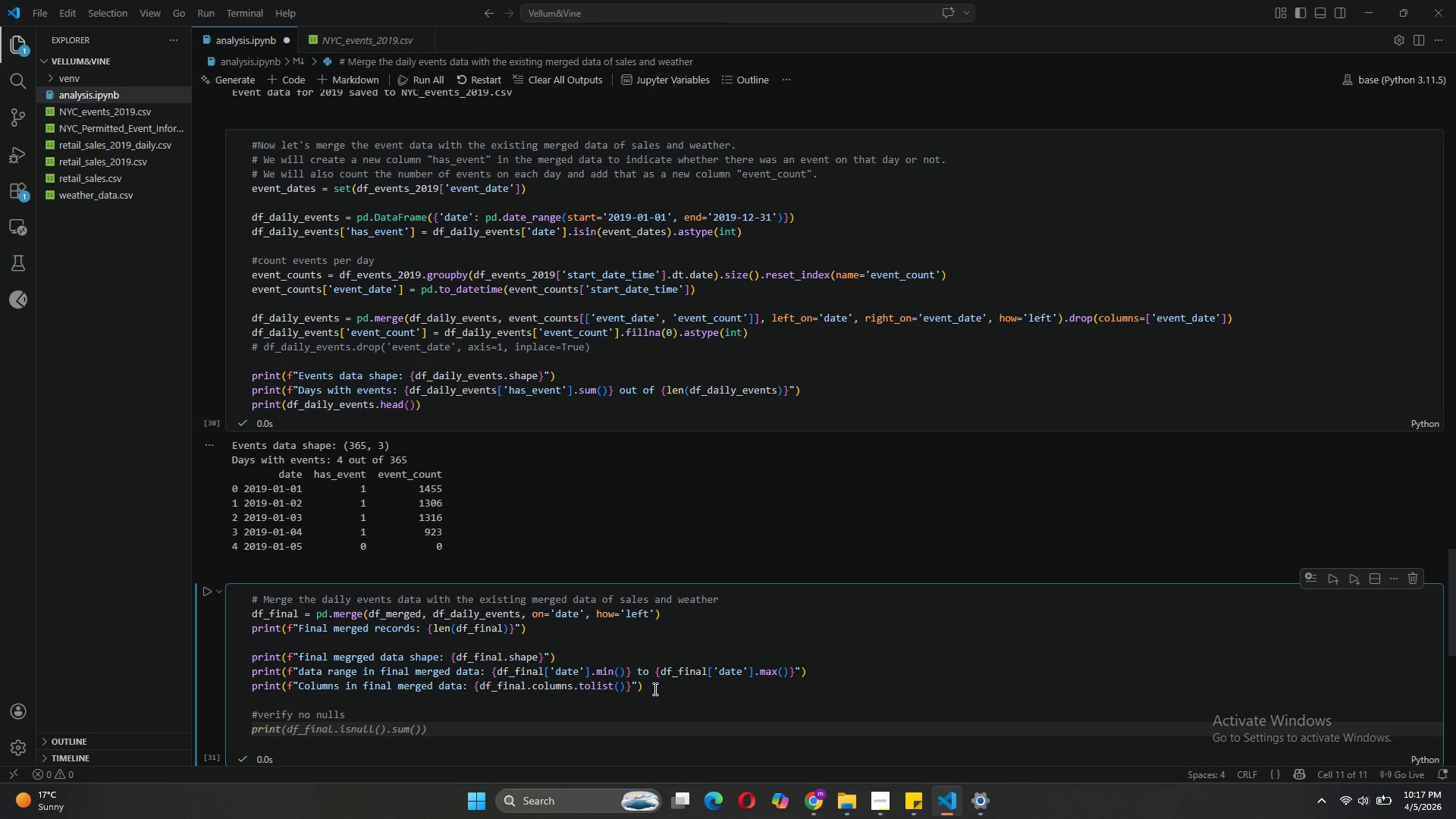 
key(CapsLock)
 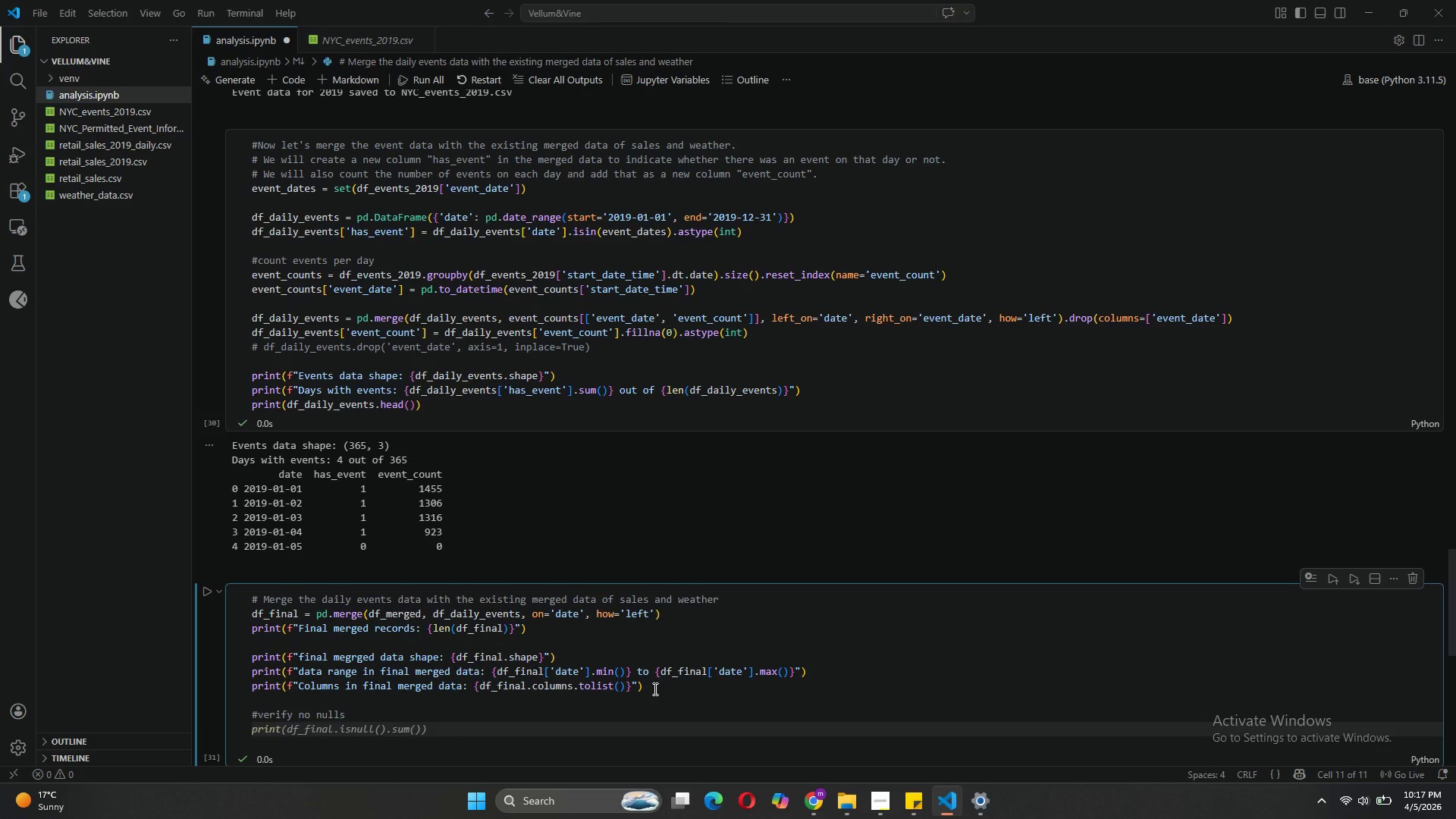 
key(CapsLock)
 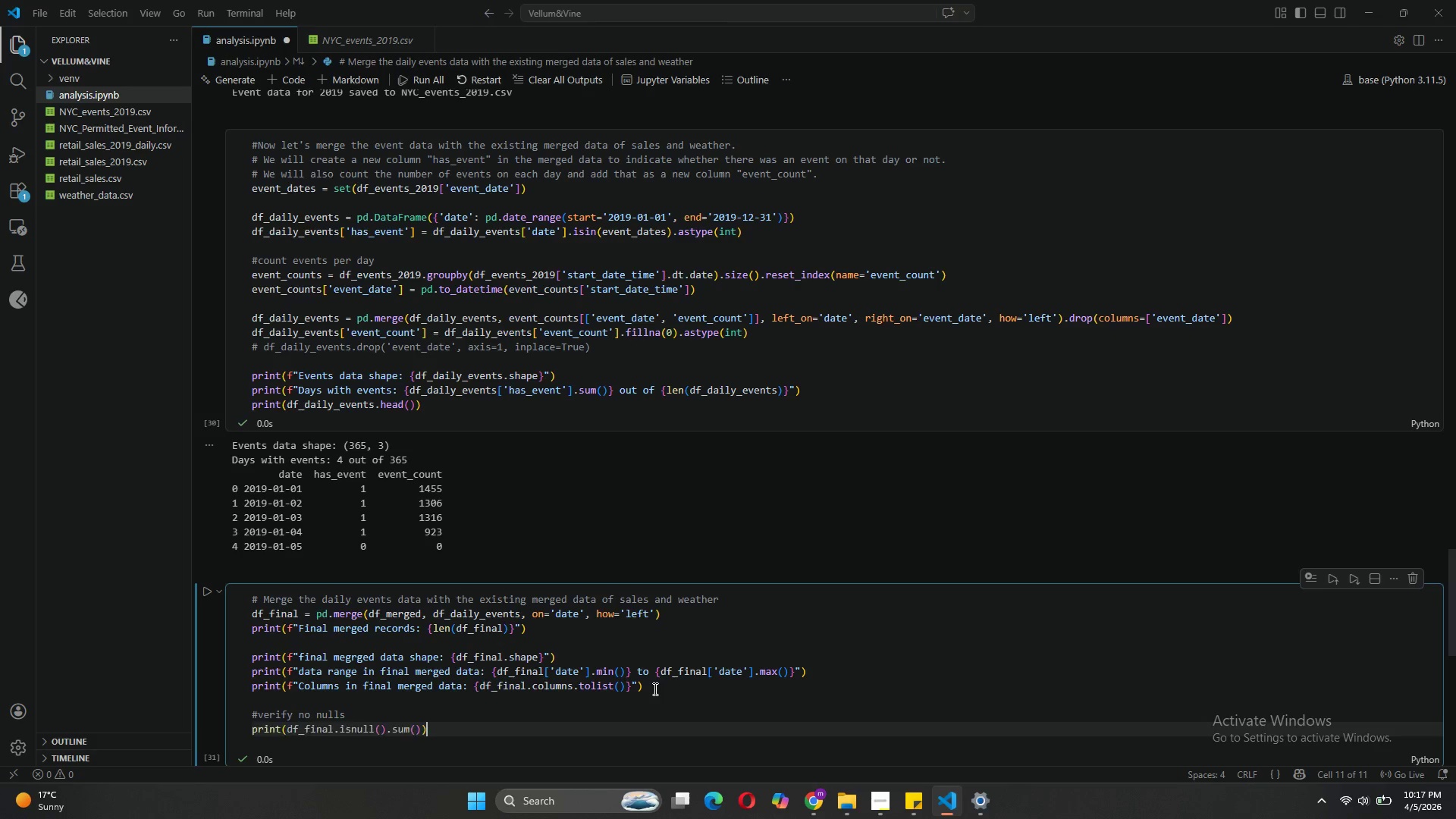 
key(Tab)
 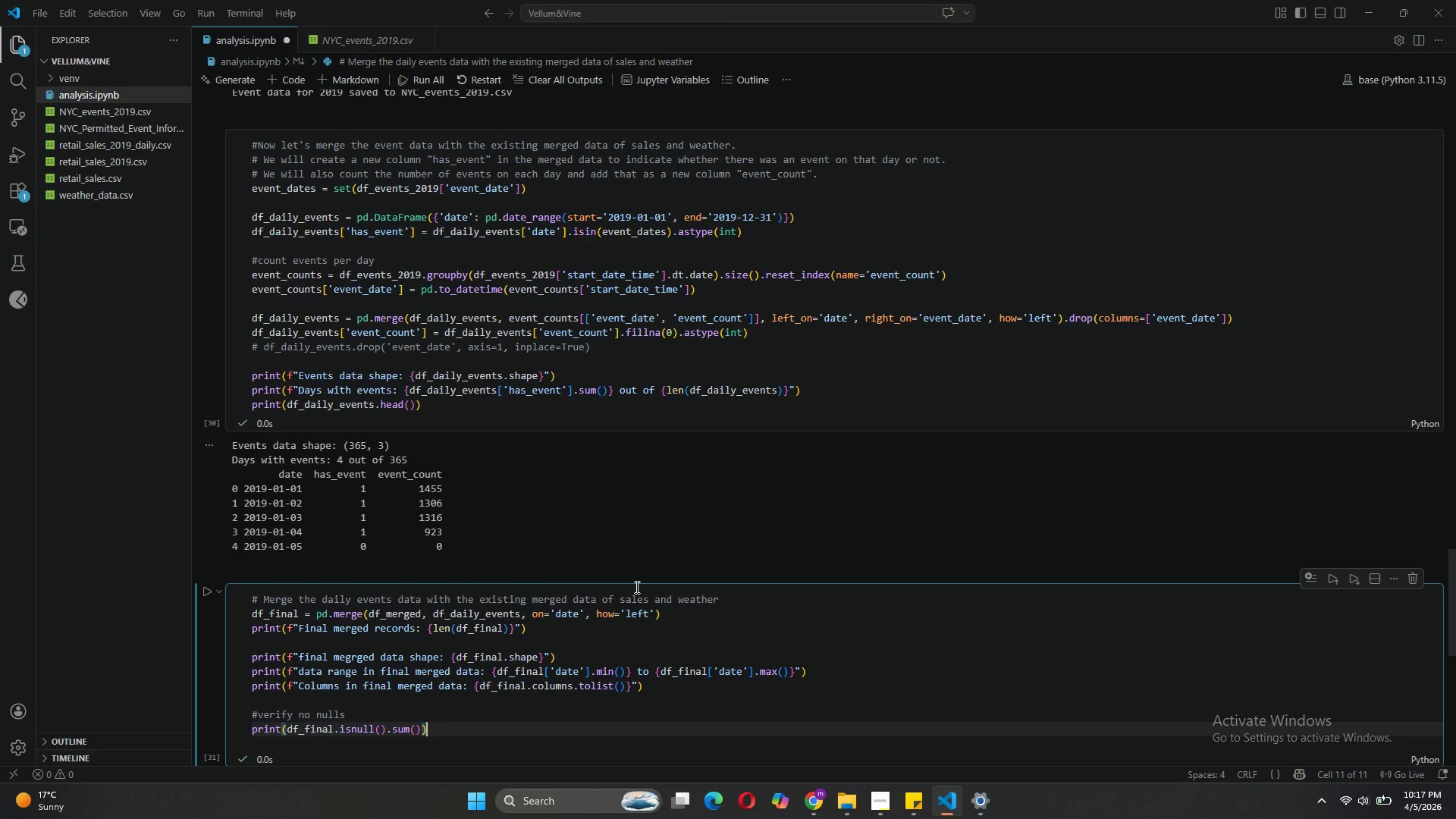 
scroll: coordinate [303, 620], scroll_direction: down, amount: 3.0
 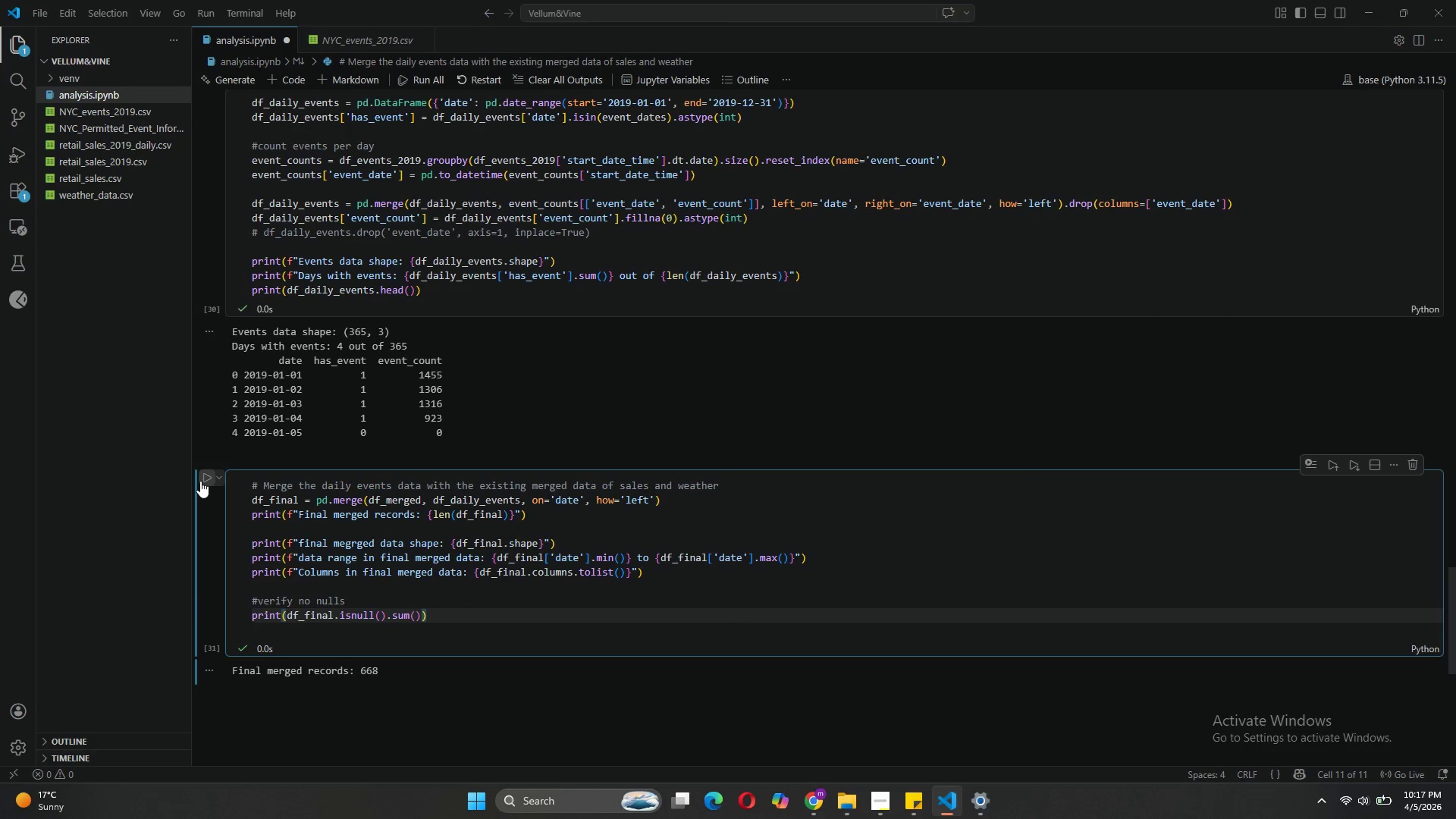 
left_click([200, 481])
 